 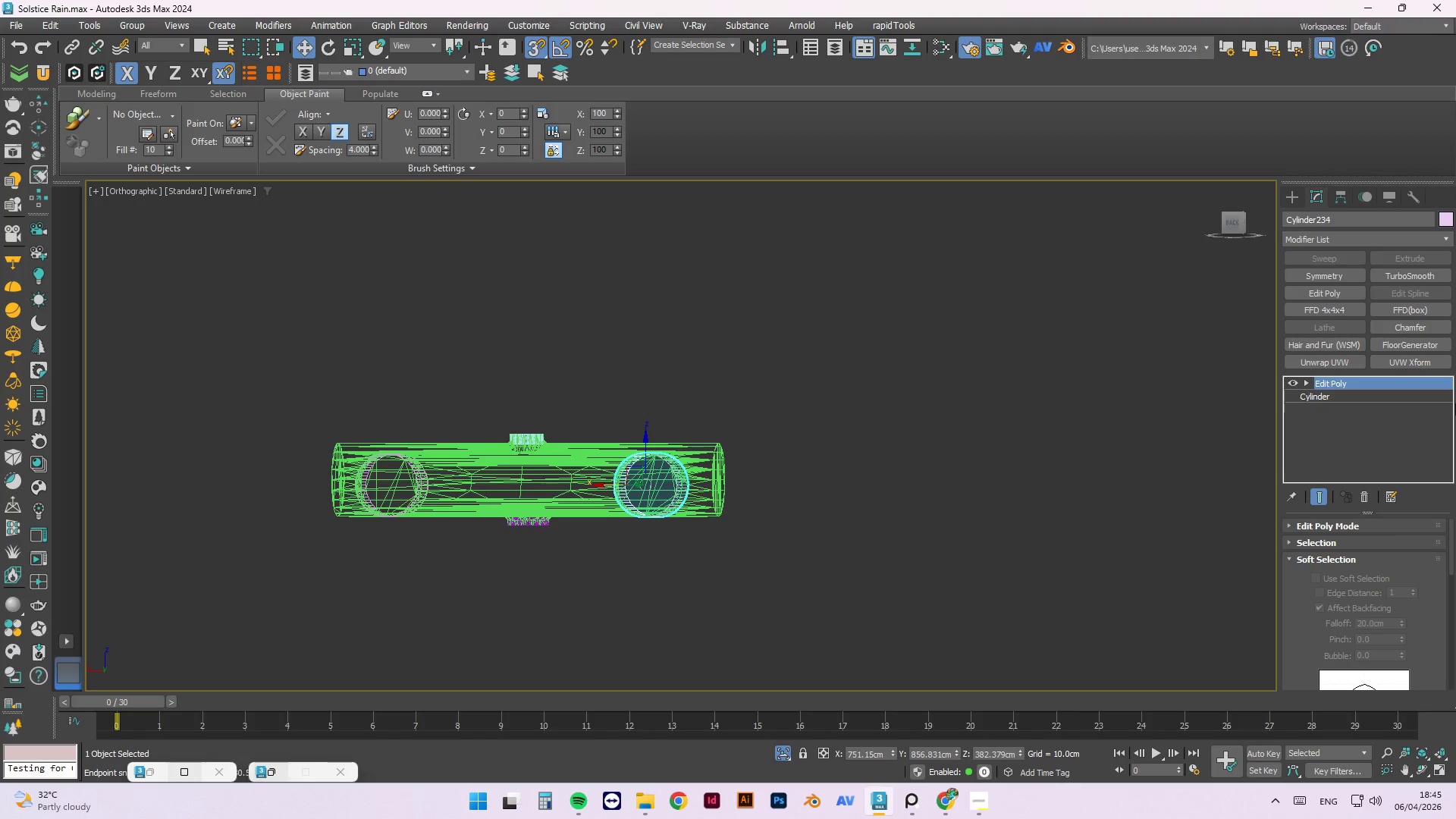 
hold_key(key=AltLeft, duration=1.5)
 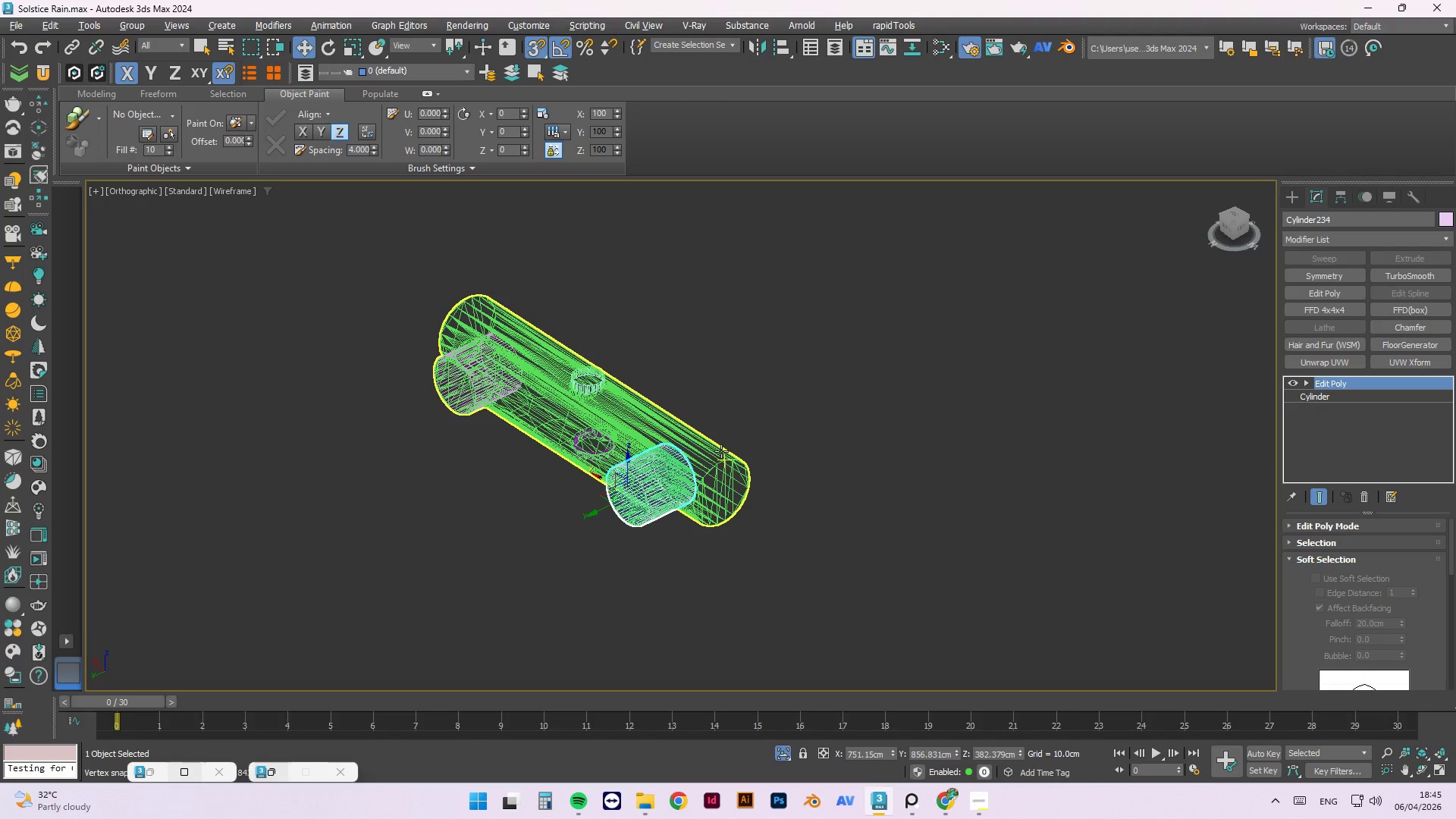 
key(Alt+AltLeft)
 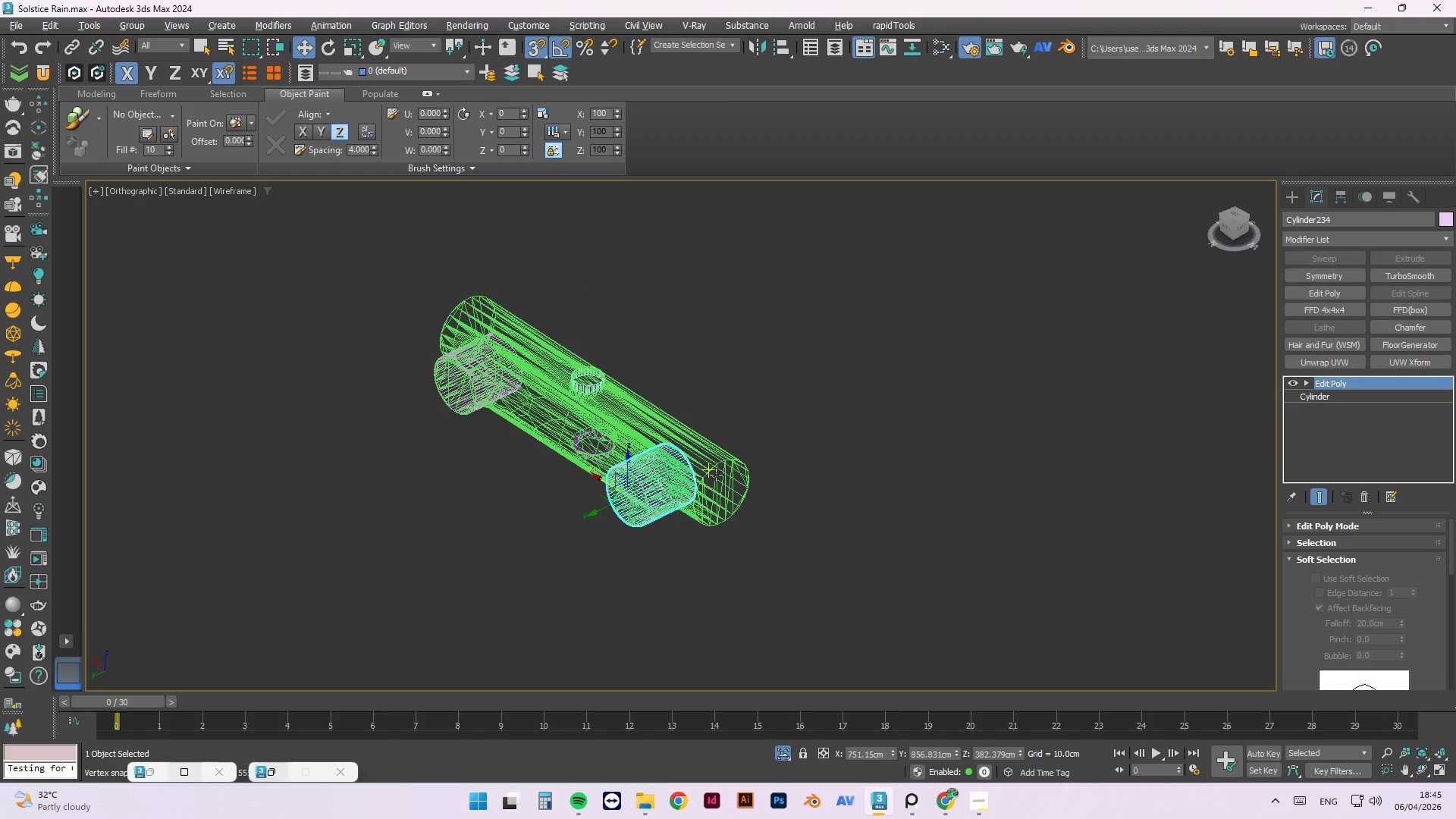 
key(Alt+AltLeft)
 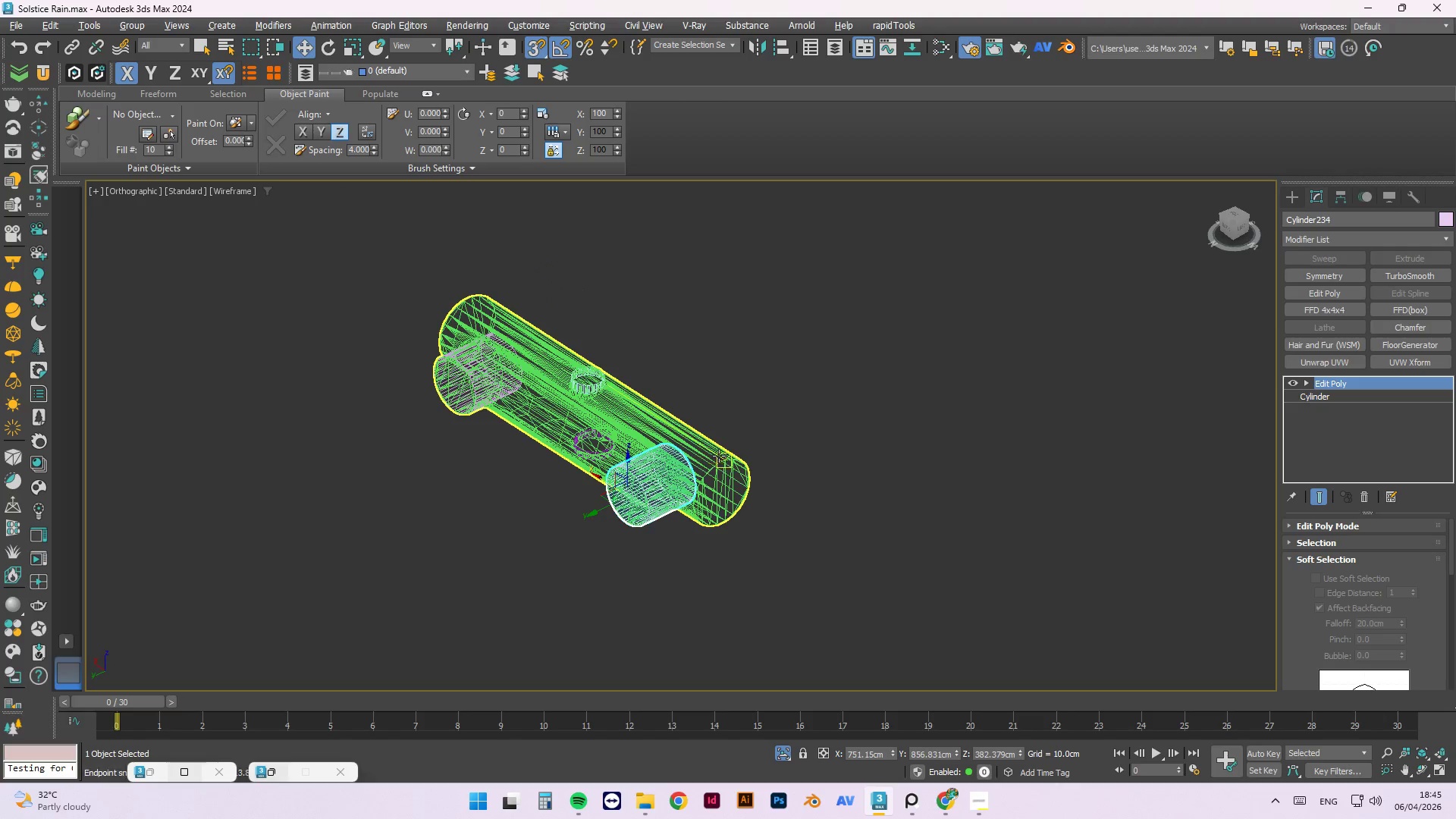 
key(Control+S)
 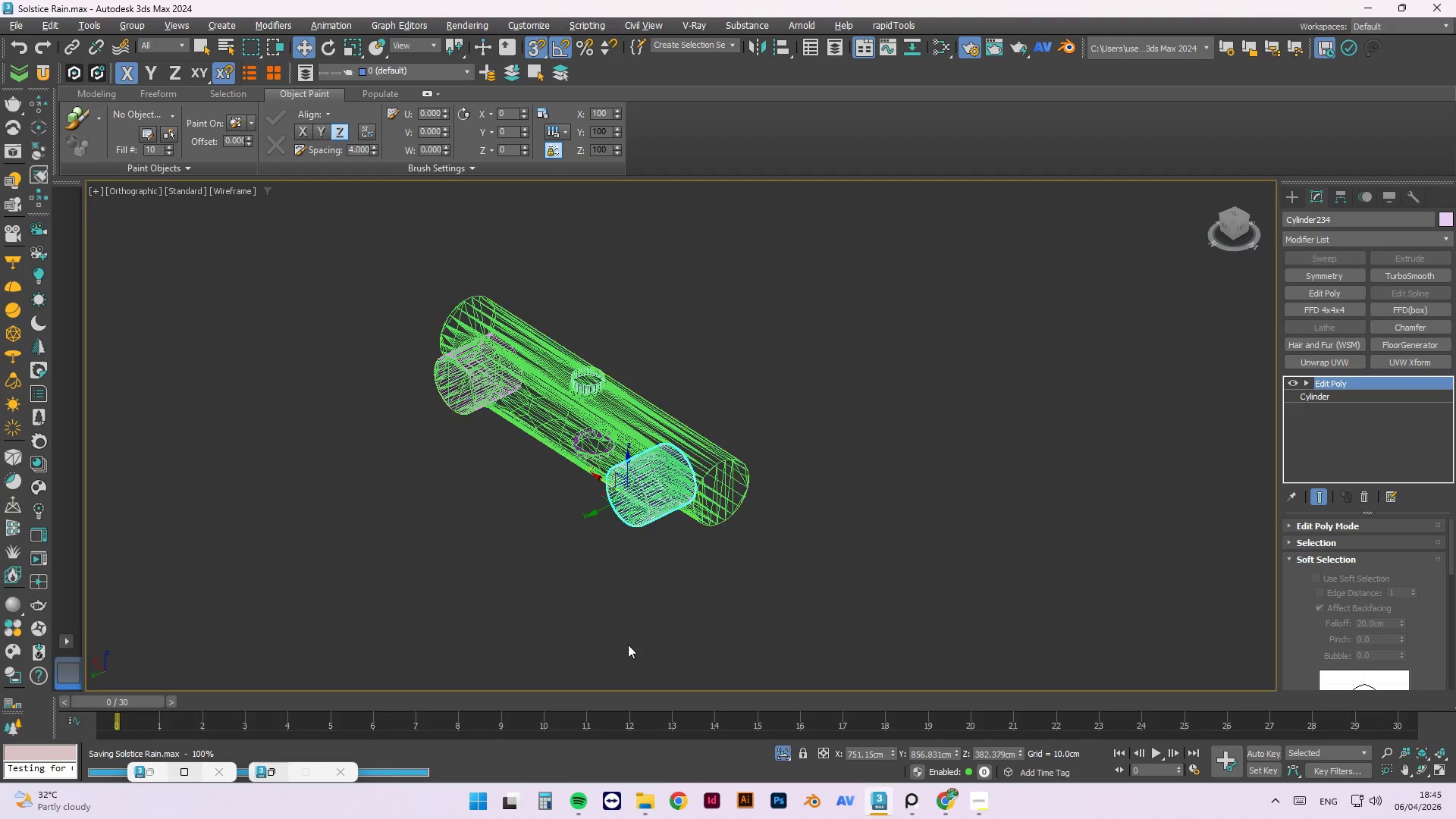 
left_click([588, 794])
 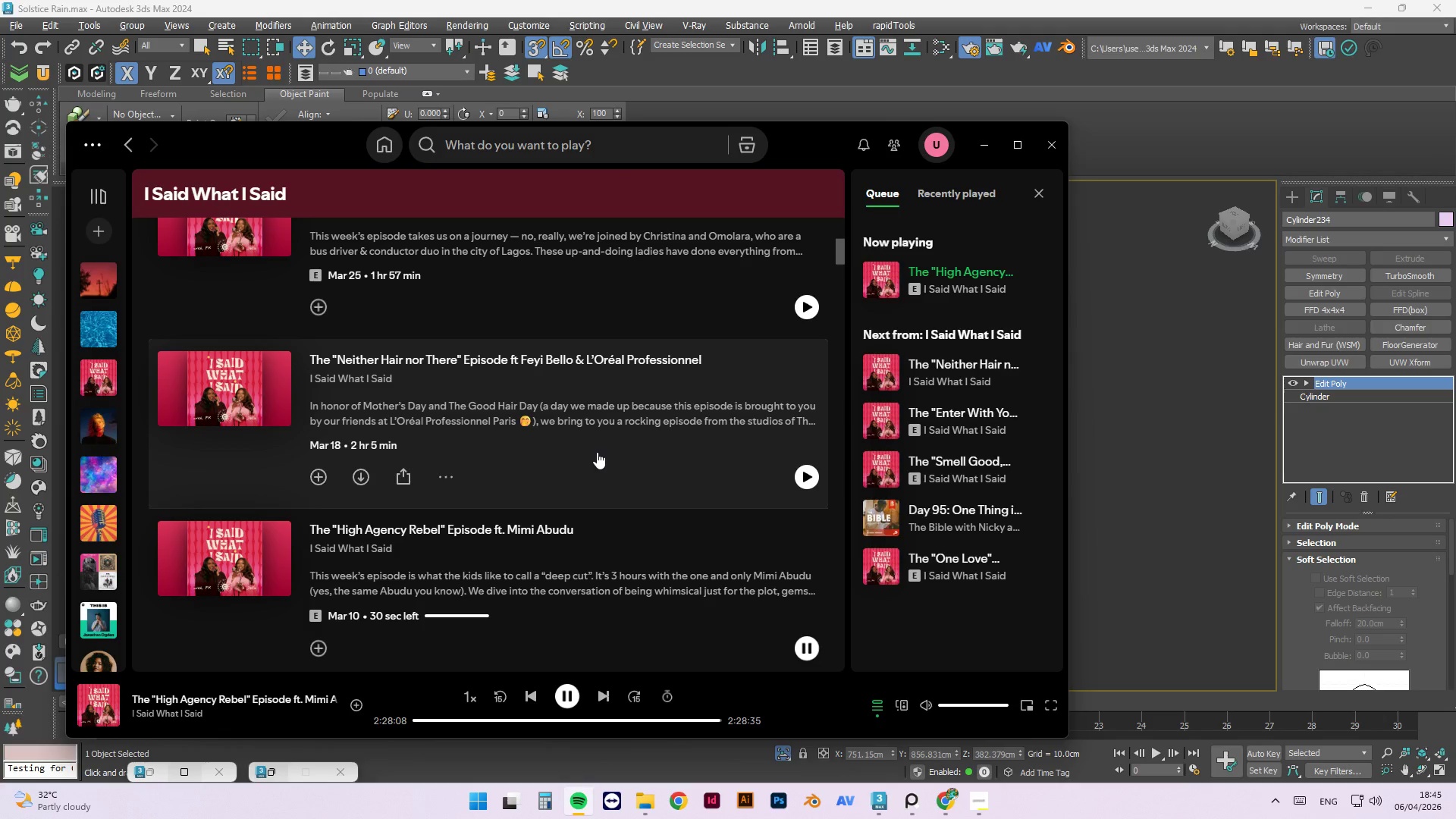 
scroll: coordinate [595, 442], scroll_direction: up, amount: 10.0
 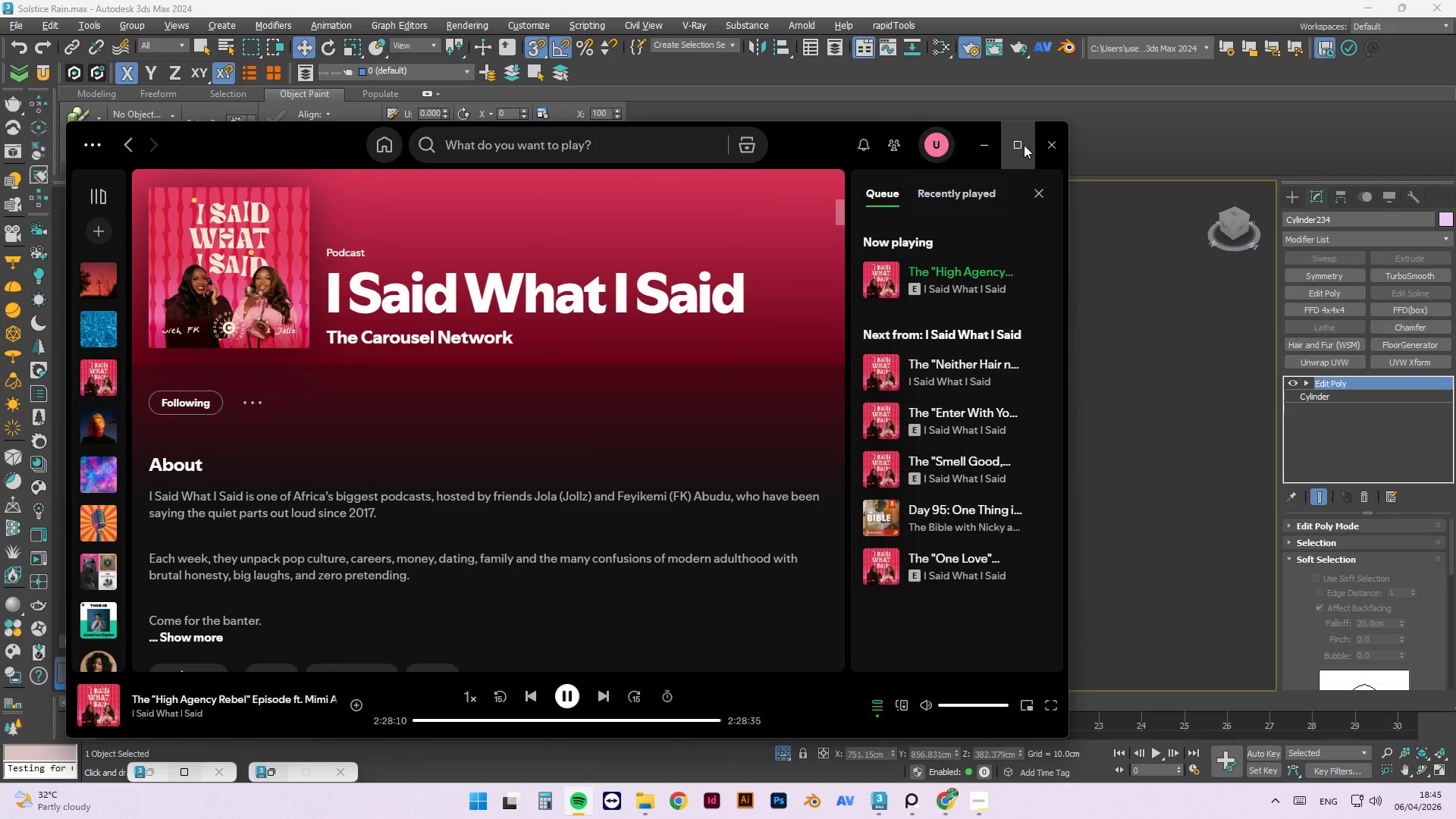 
left_click([1033, 134])
 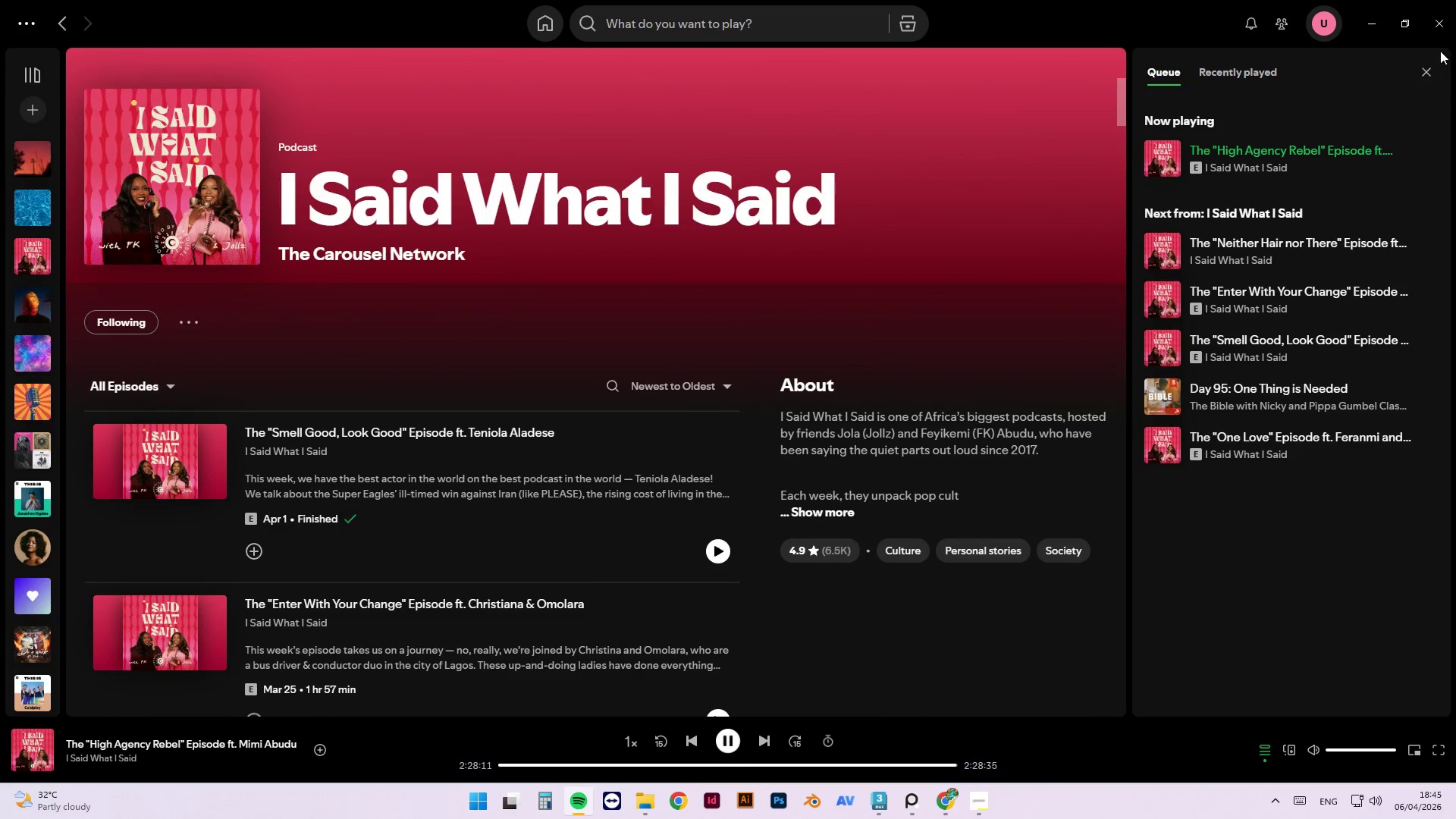 
left_click([1439, 38])
 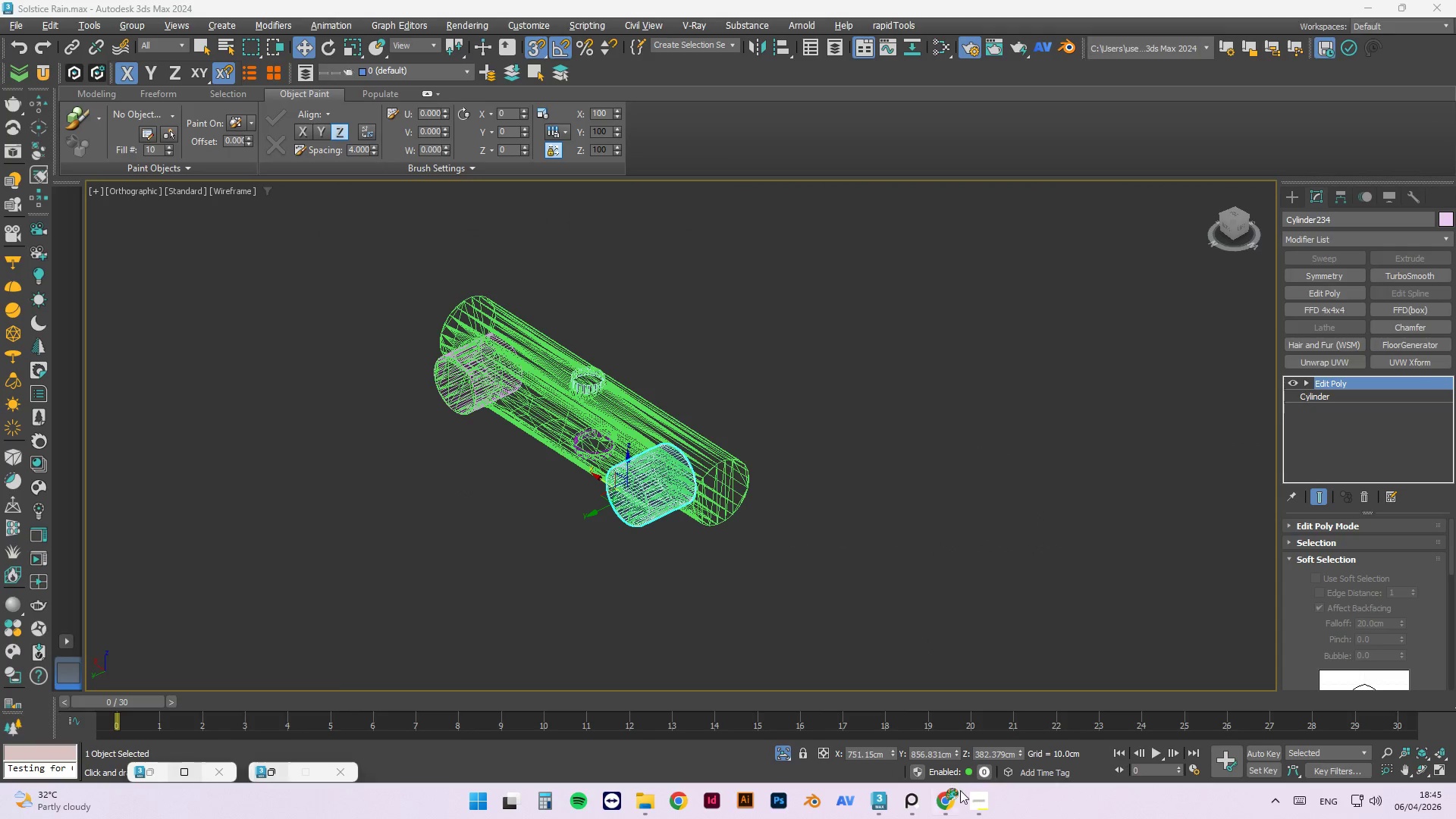 
left_click([958, 807])
 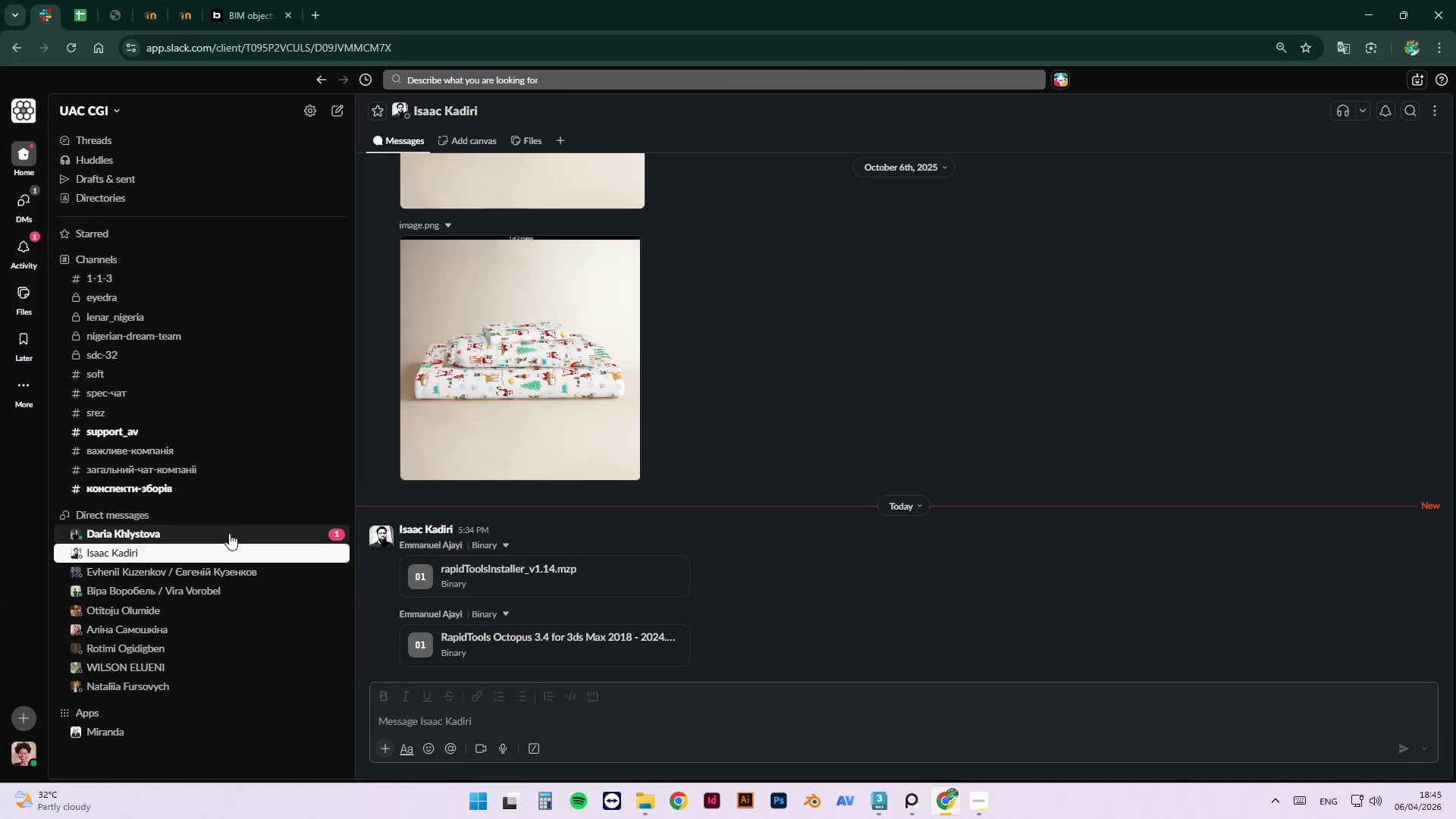 
left_click([249, 12])
 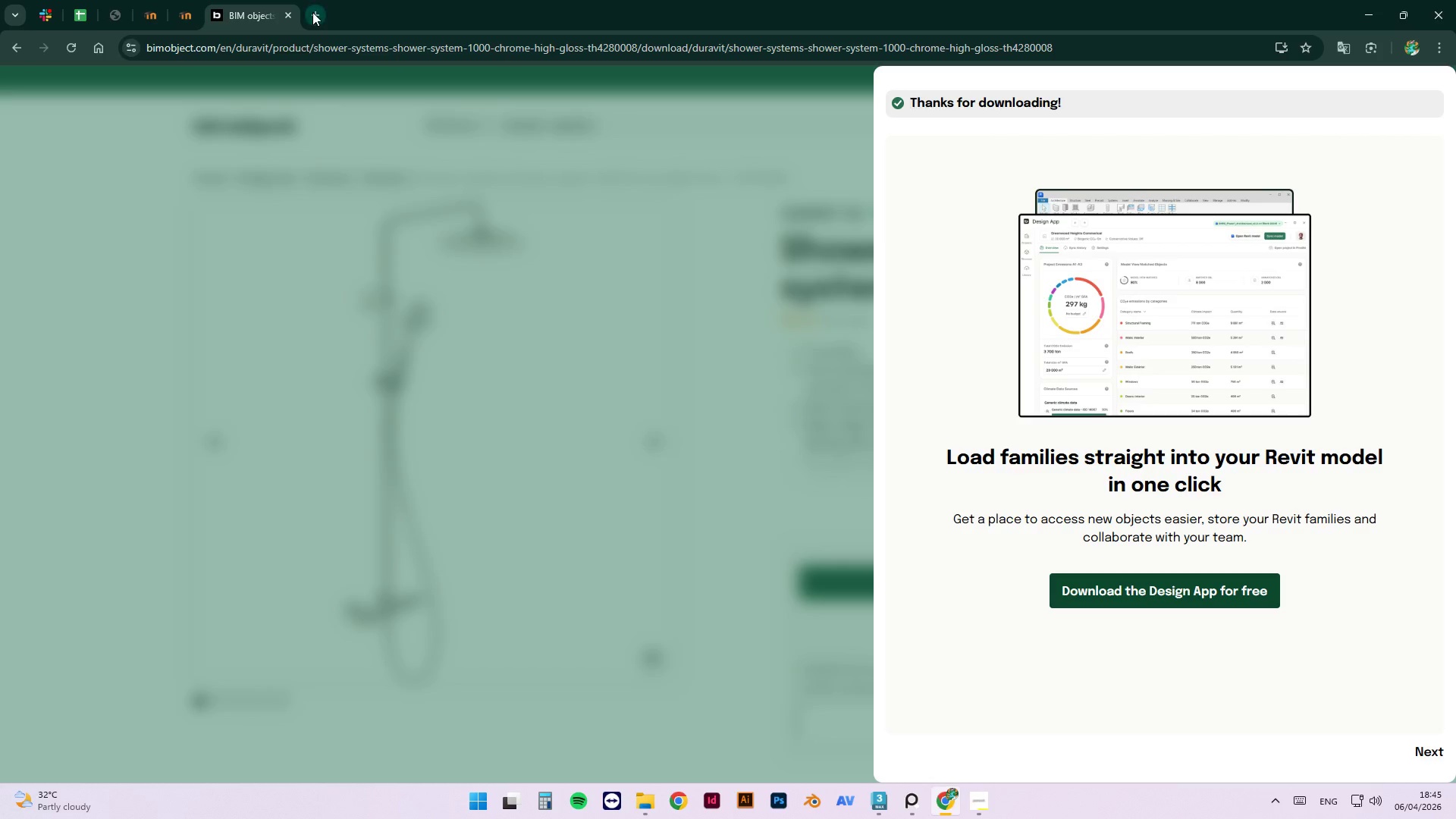 
left_click([312, 12])
 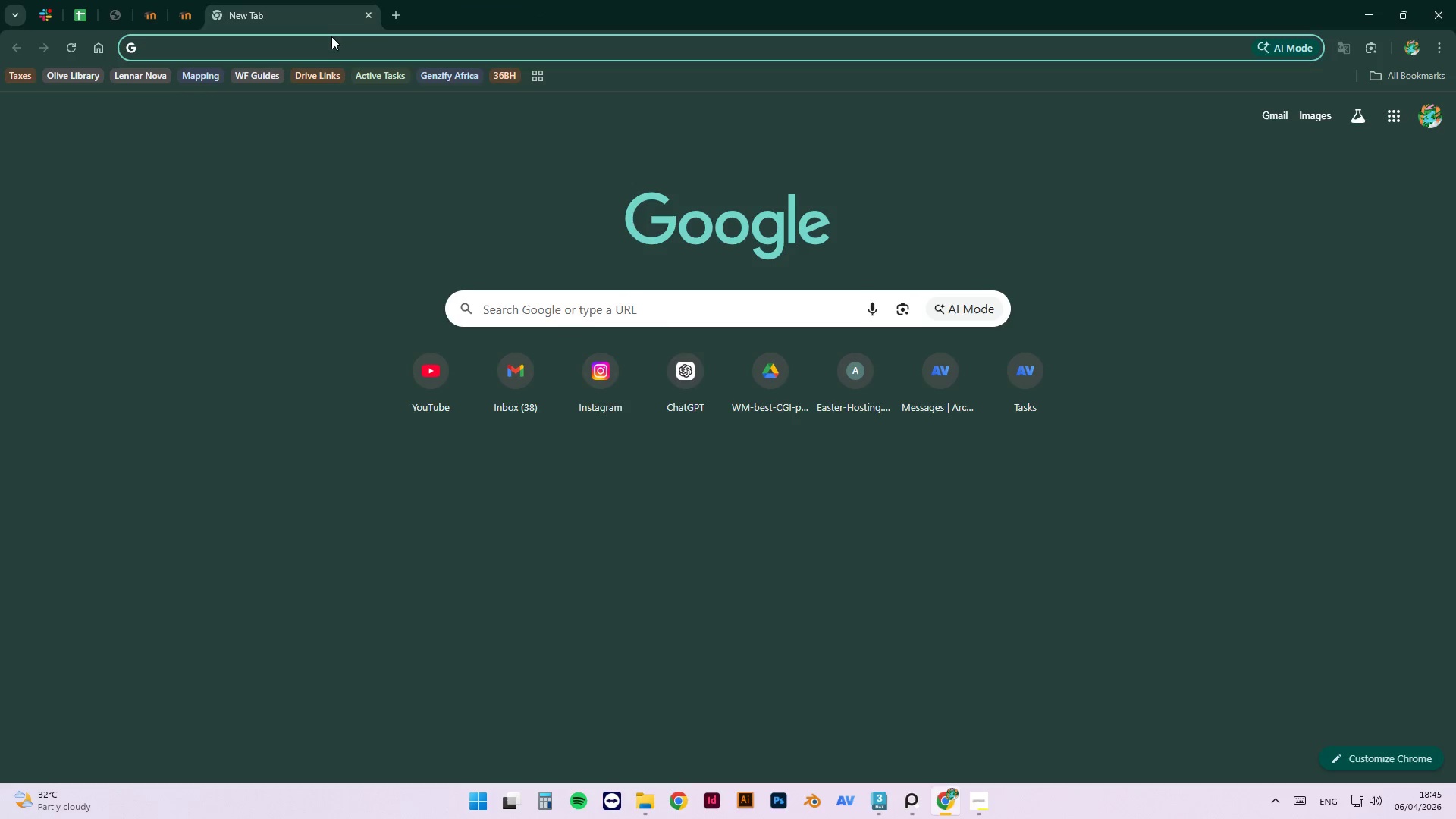 
type(you)
key(NumpadEnter)
 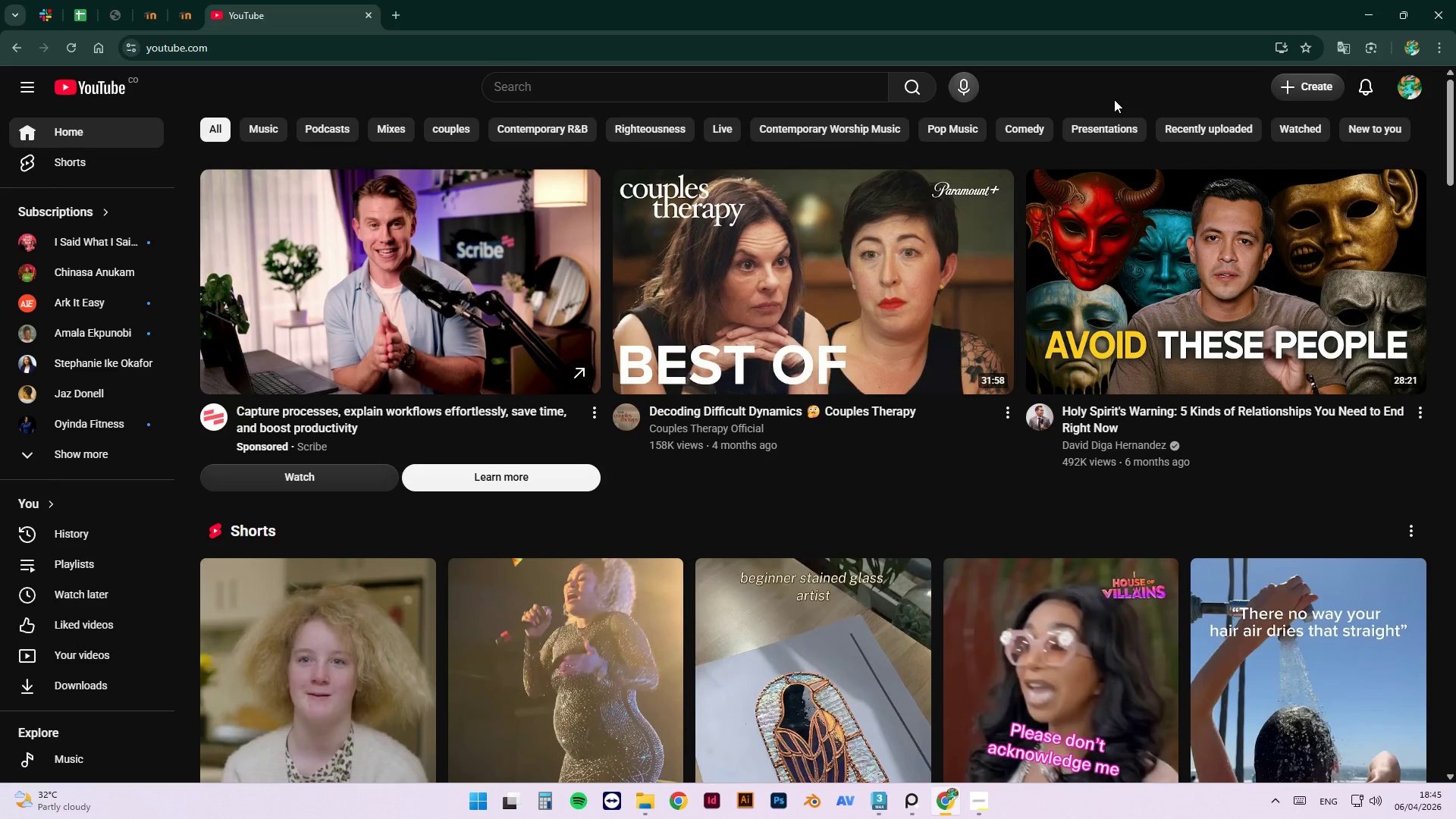 
wait(9.05)
 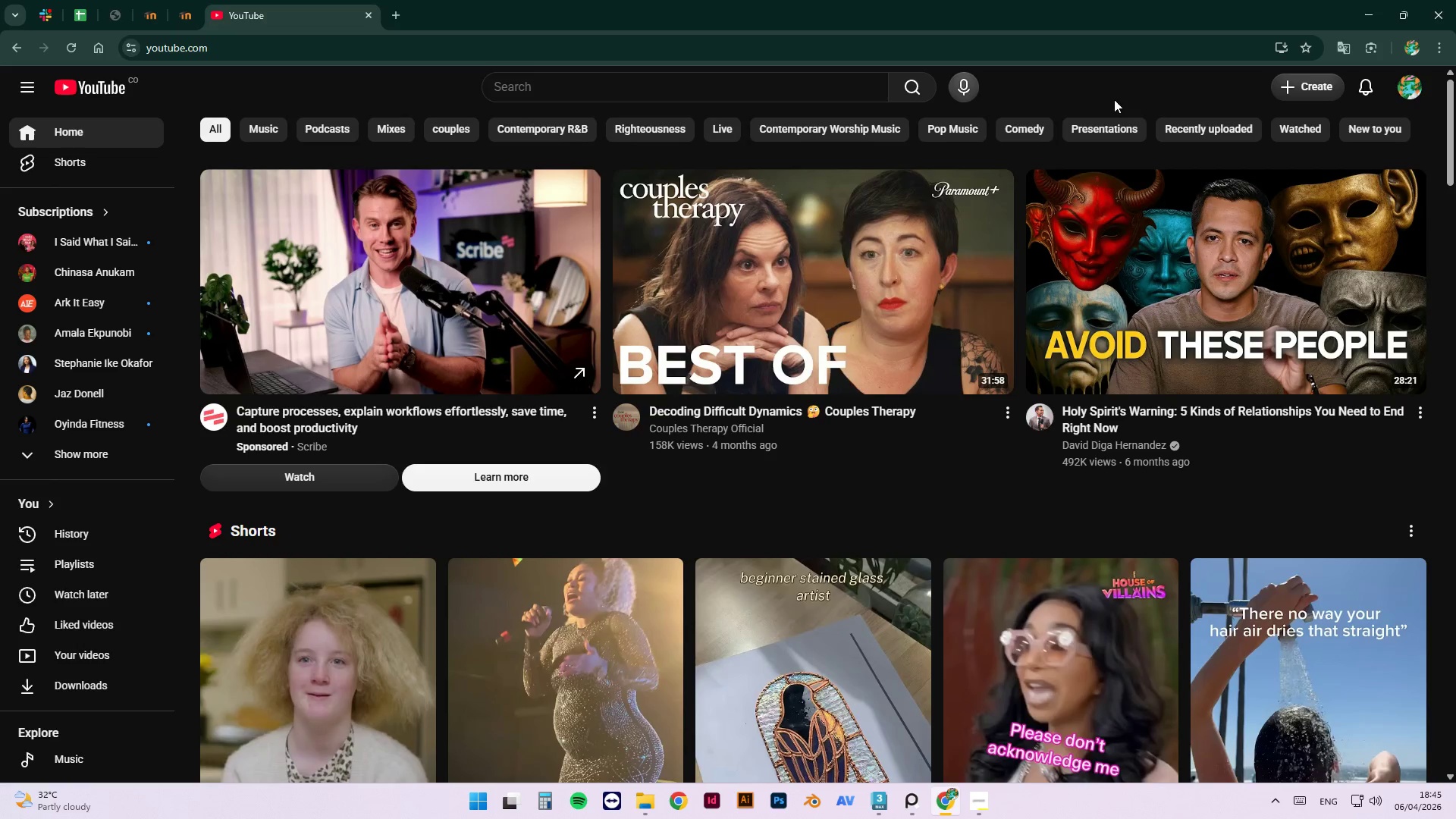 
left_click([849, 293])
 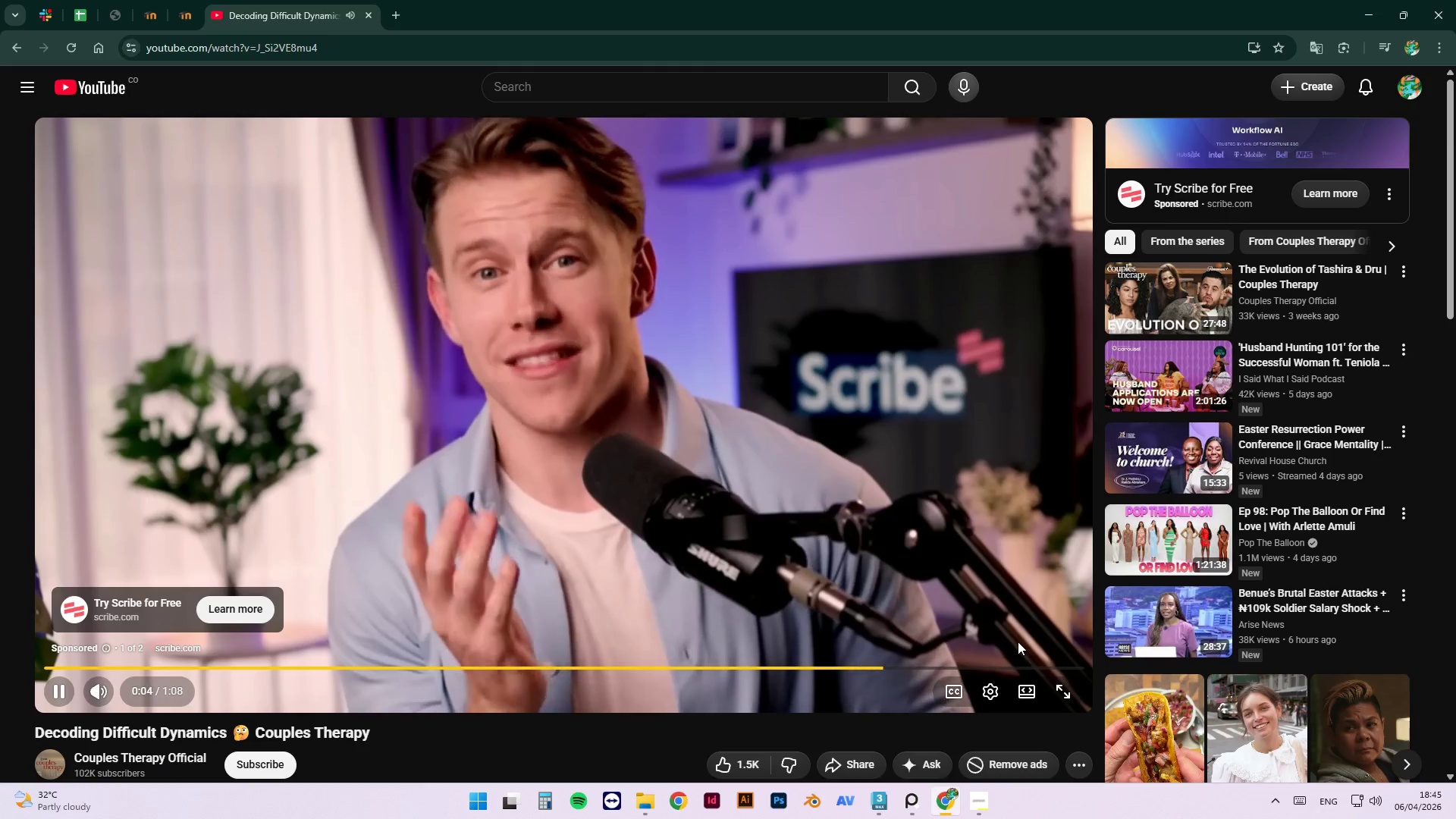 
wait(6.55)
 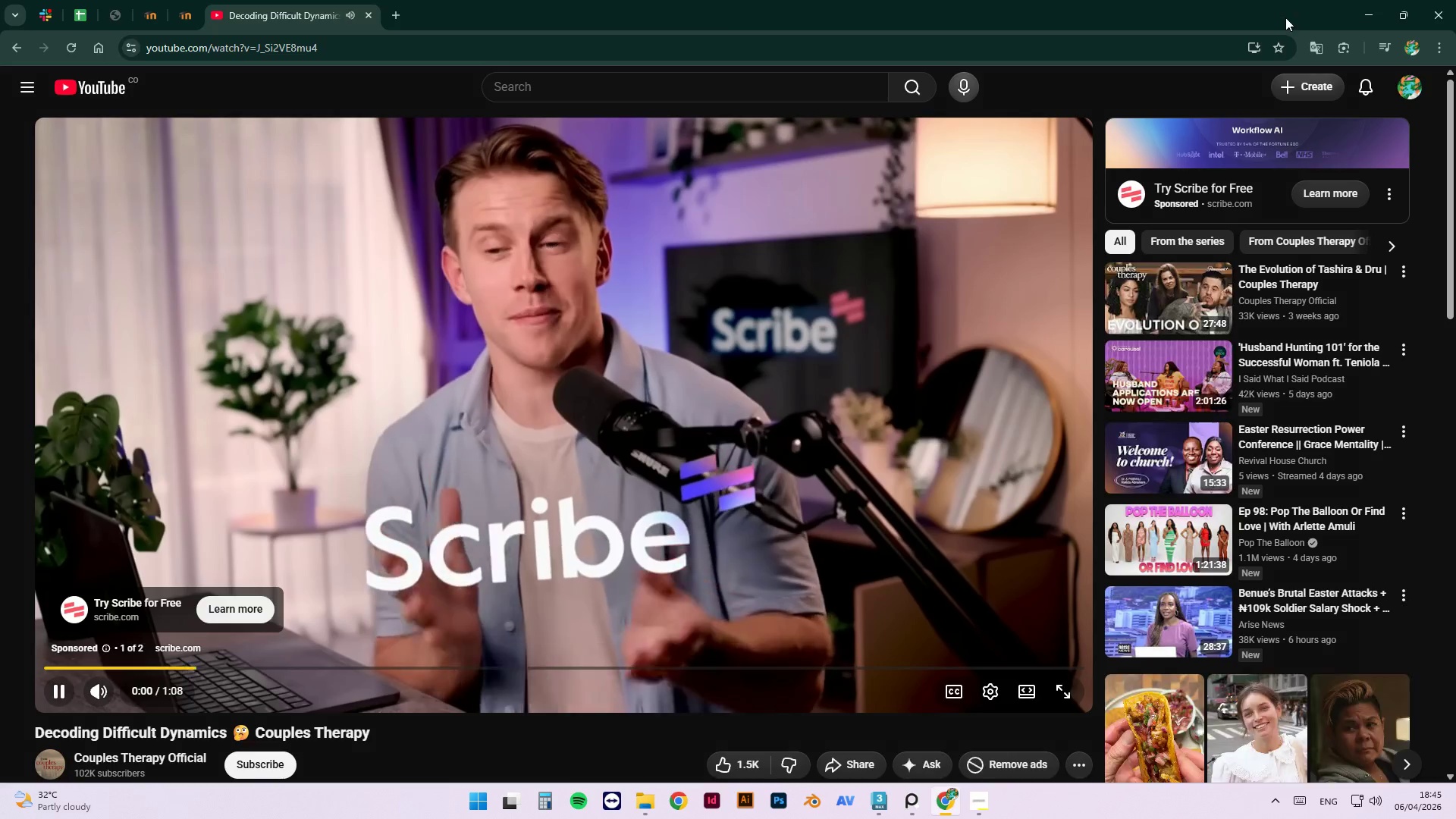 
left_click([1026, 644])
 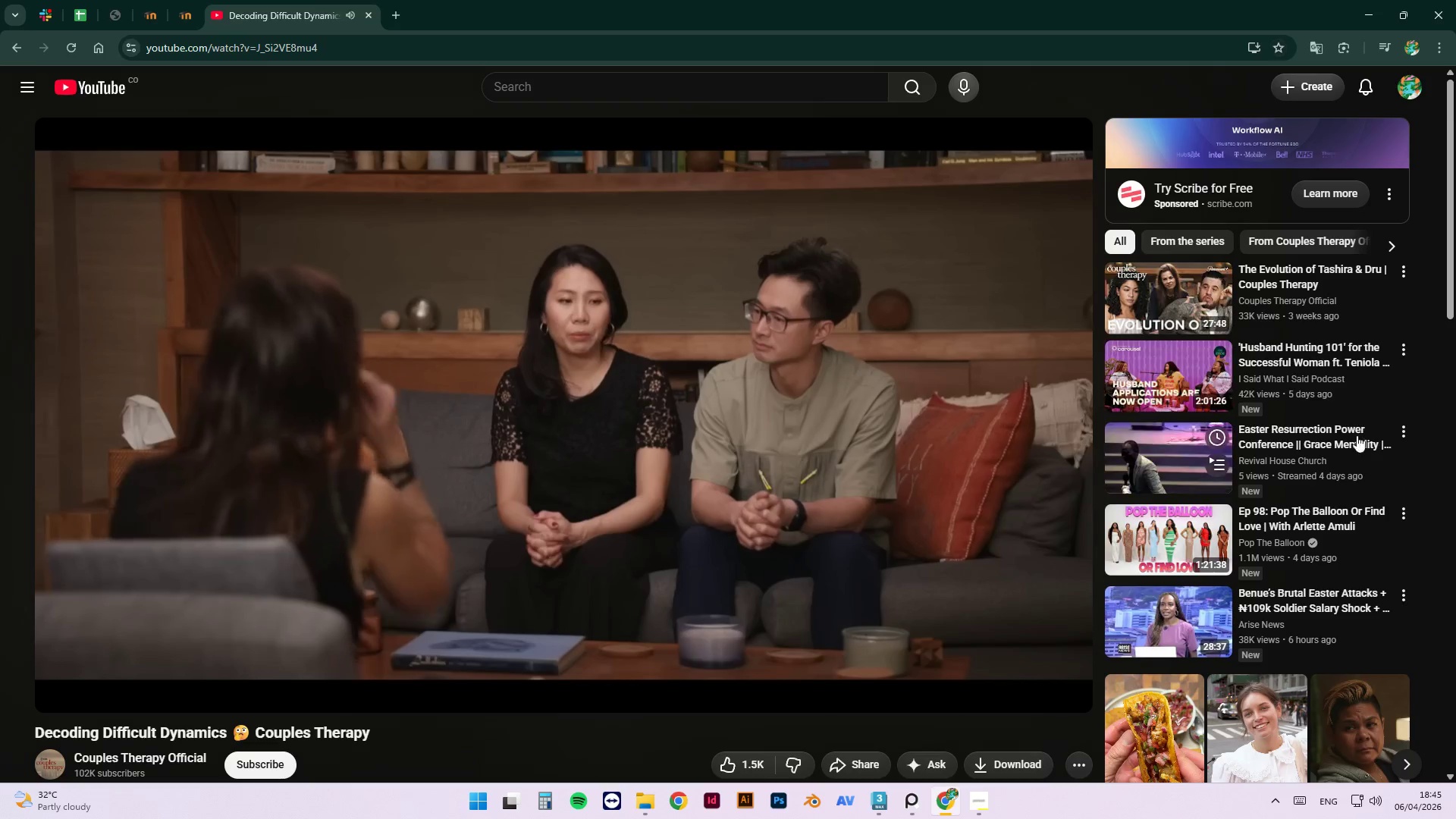 
wait(5.06)
 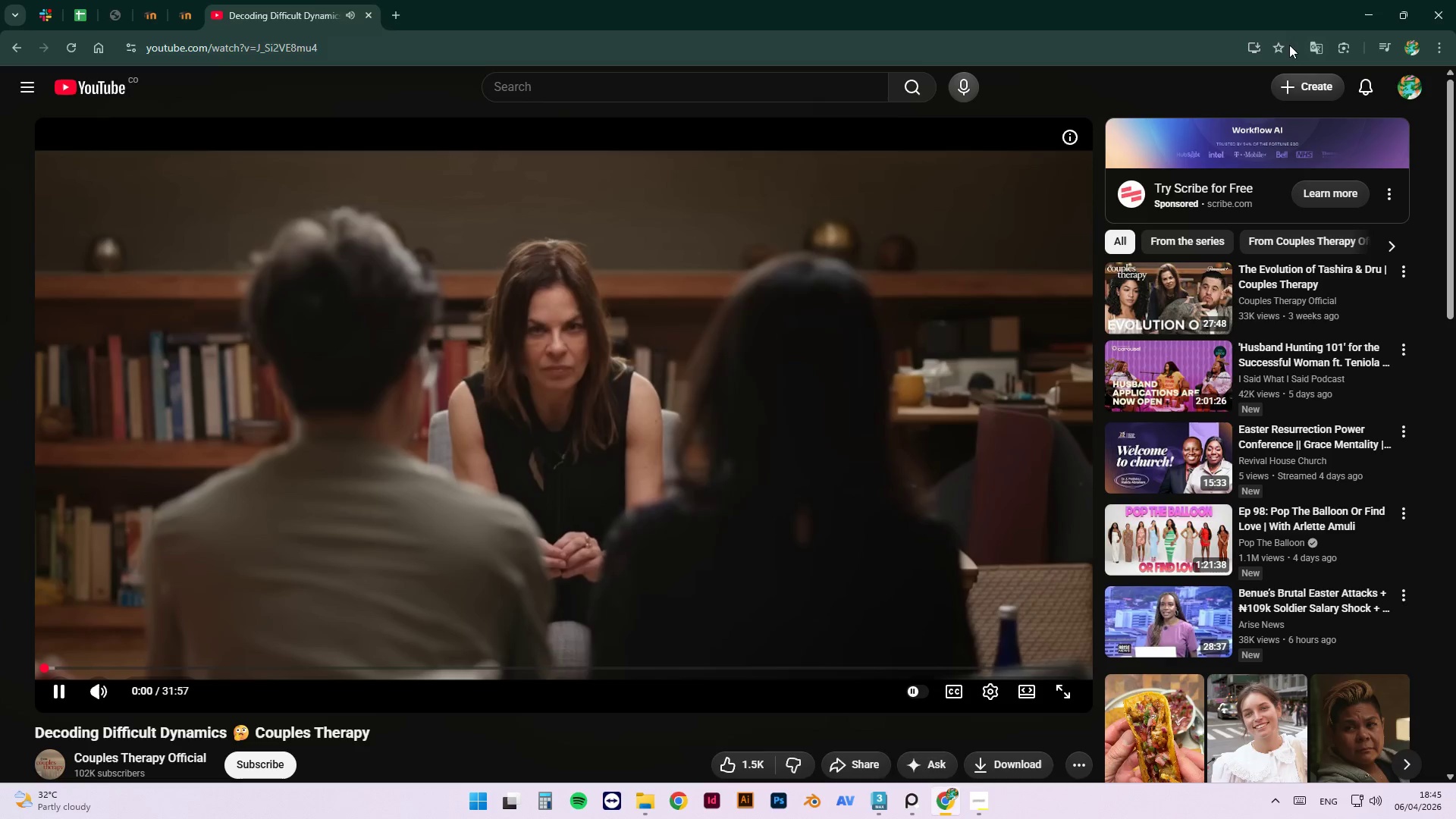 
left_click([1184, 620])
 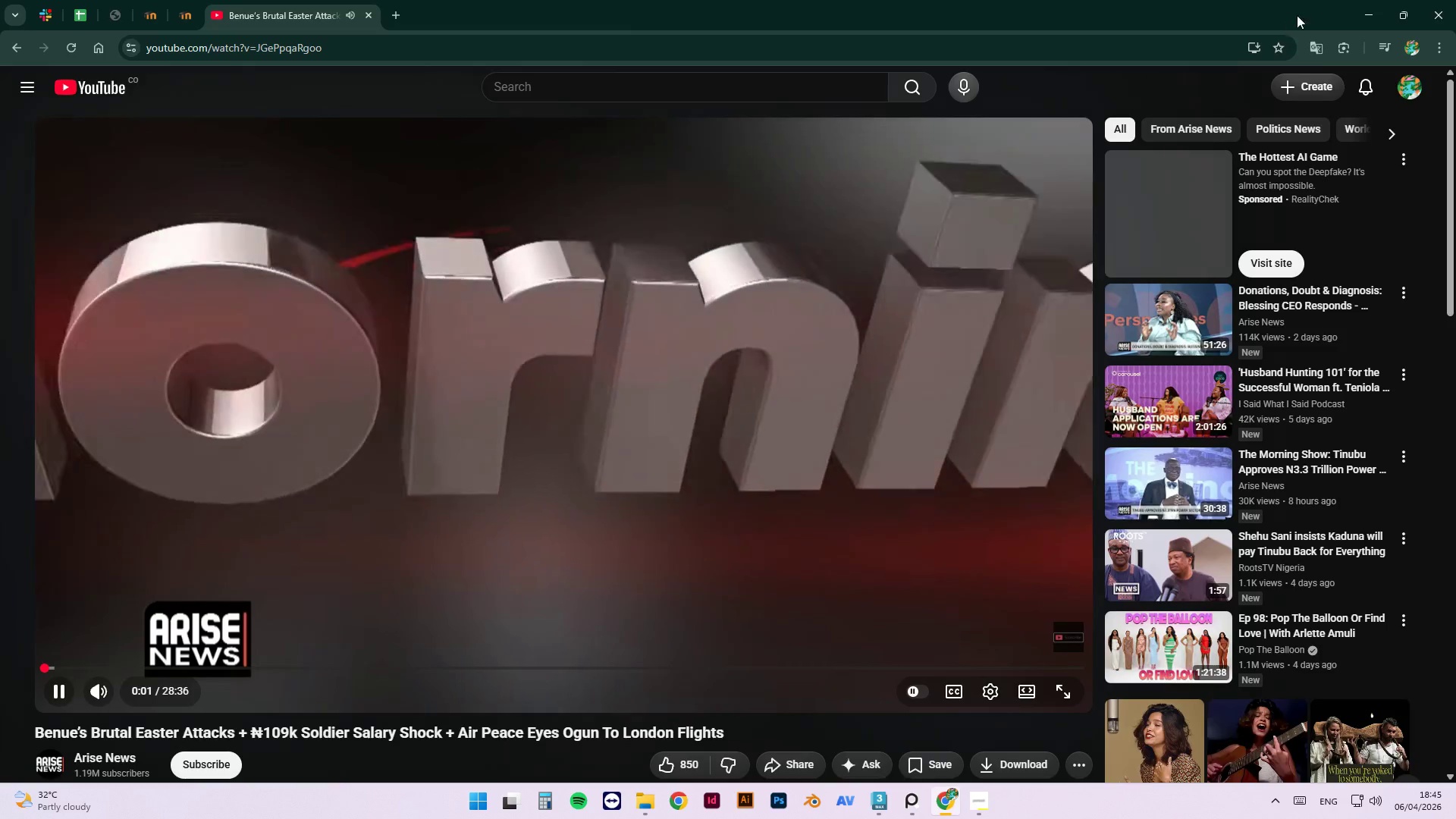 
left_click([1364, 11])
 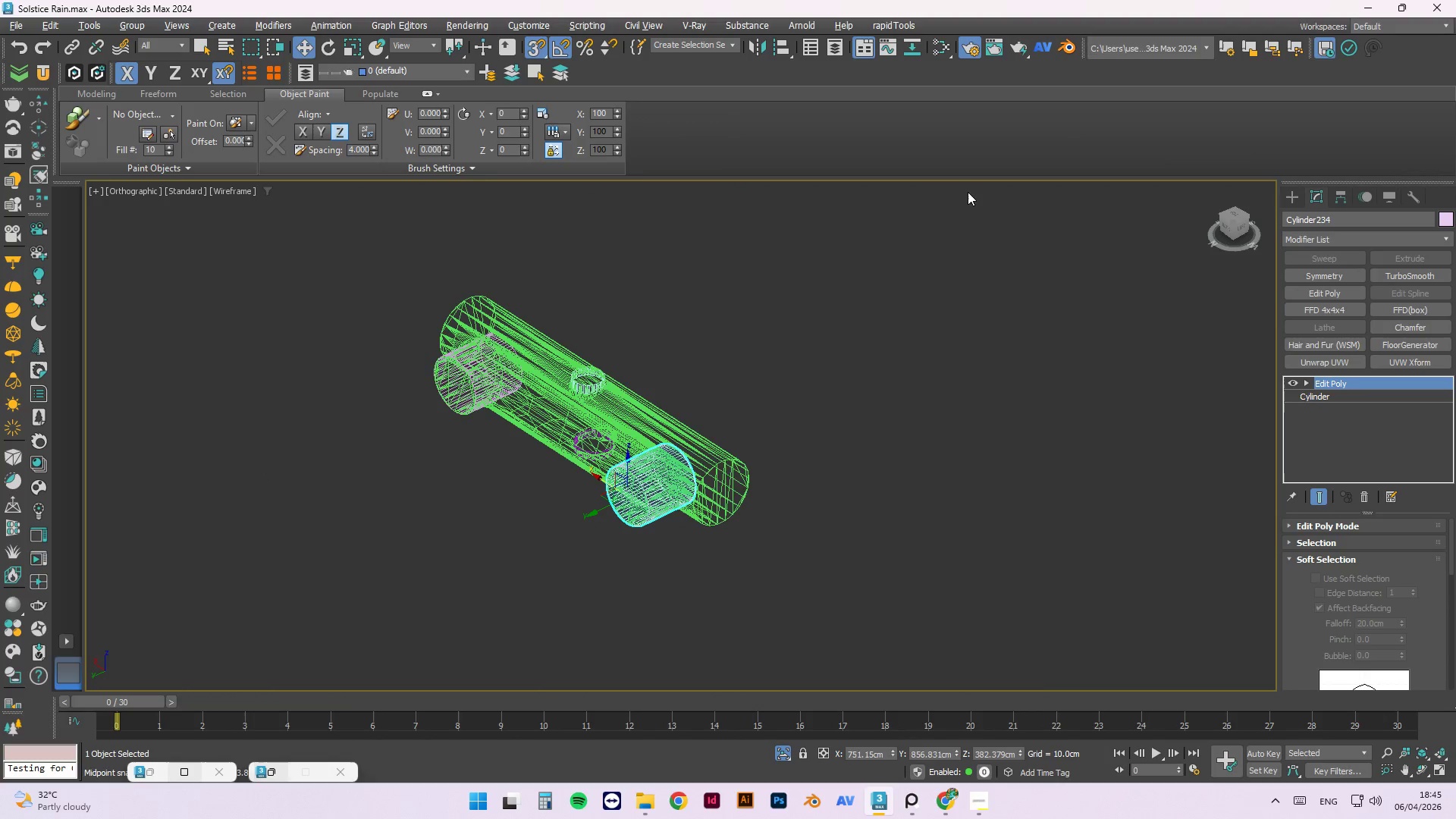 
left_click([657, 346])
 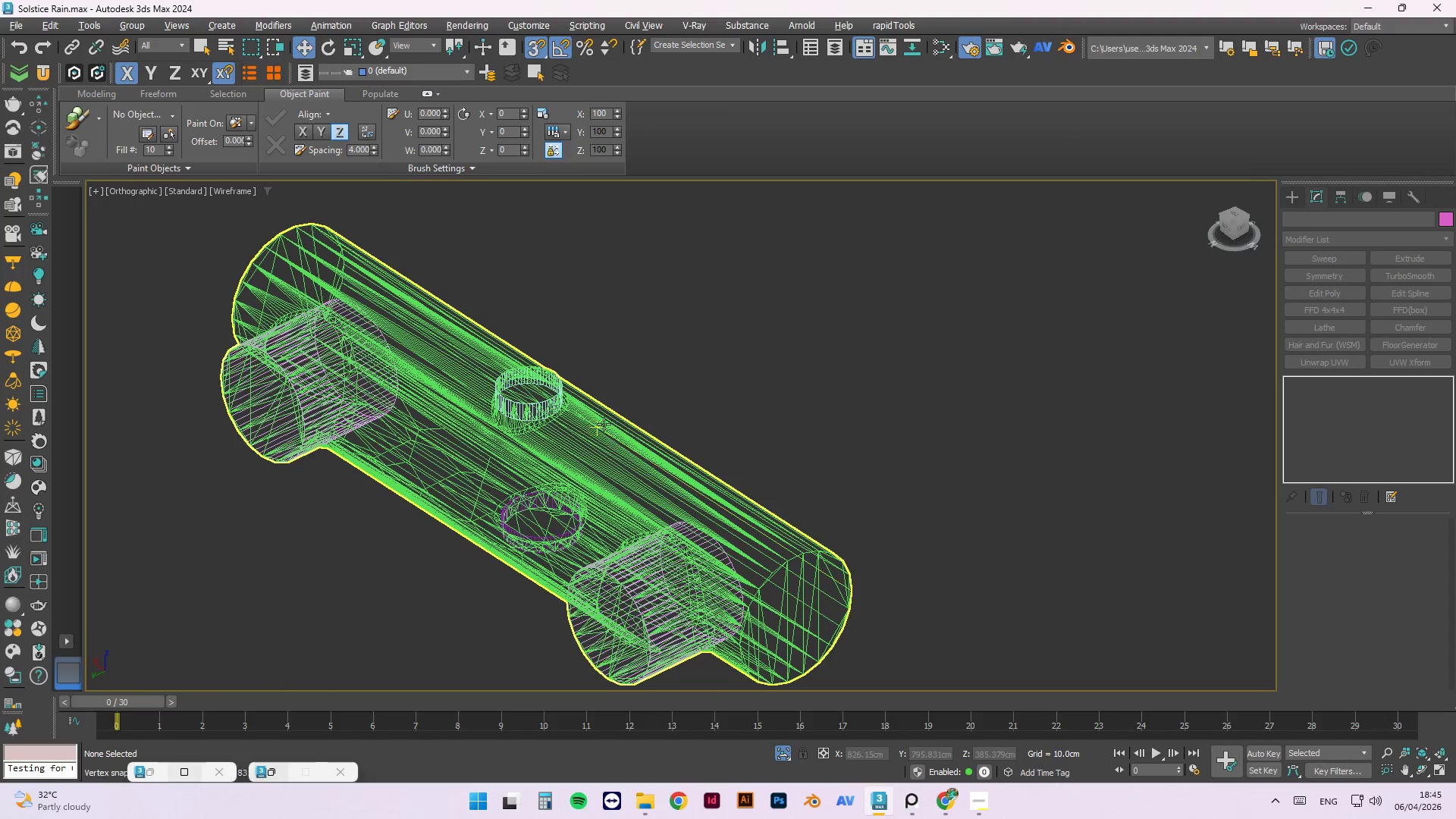 
scroll: coordinate [533, 422], scroll_direction: up, amount: 5.0
 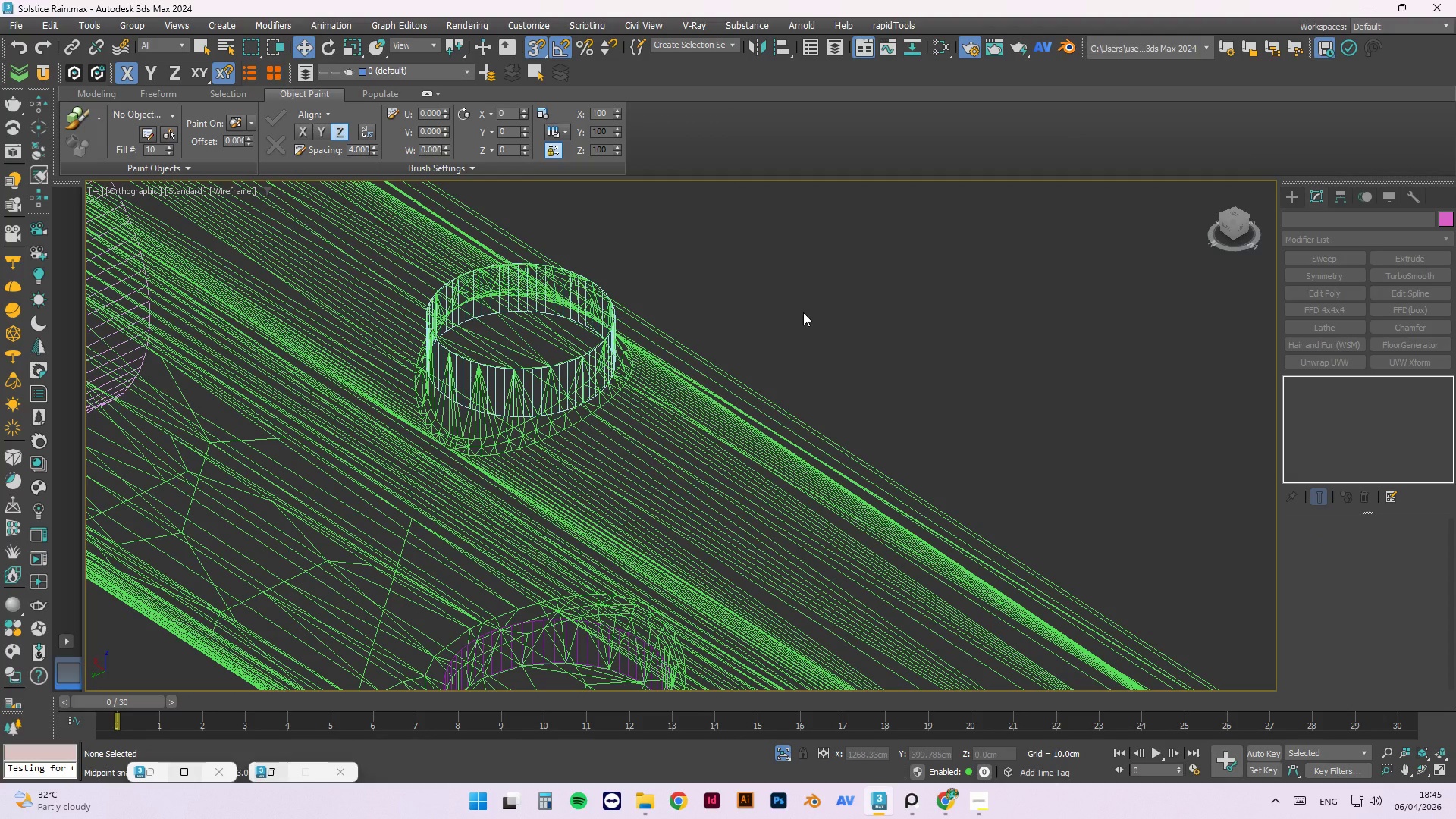 
scroll: coordinate [803, 312], scroll_direction: down, amount: 2.0
 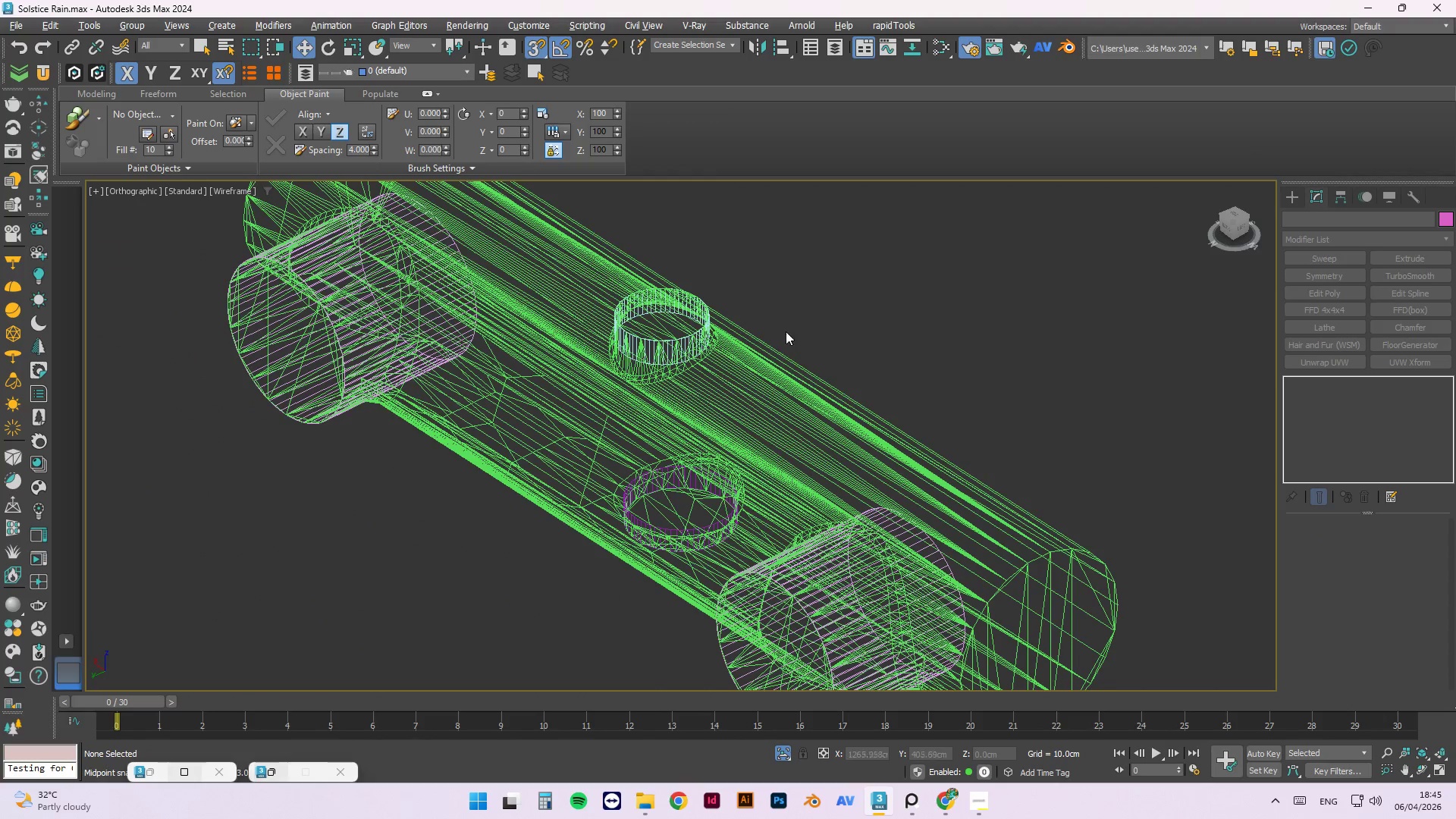 
hold_key(key=AltLeft, duration=0.47)
 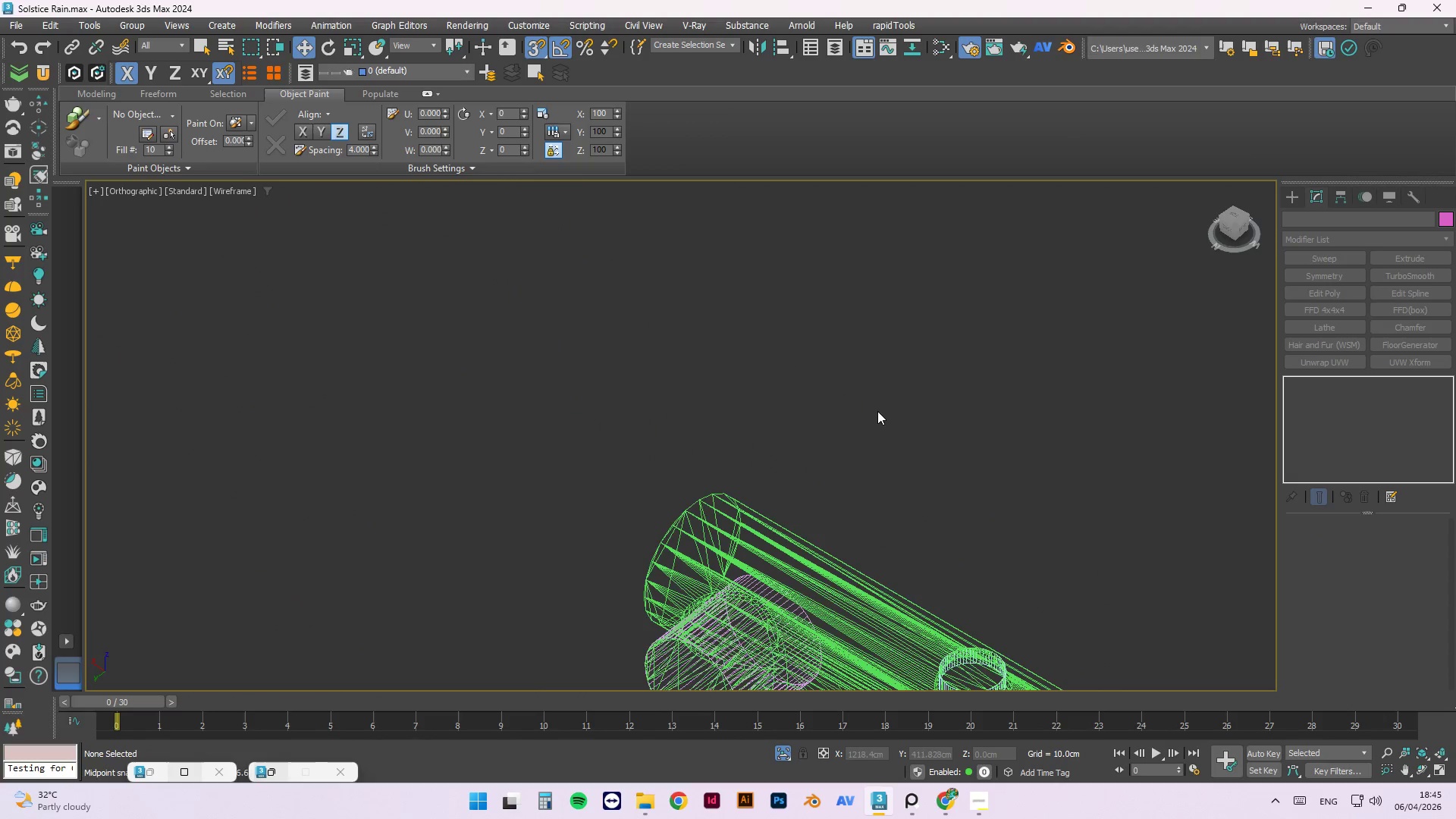 
scroll: coordinate [774, 348], scroll_direction: down, amount: 1.0
 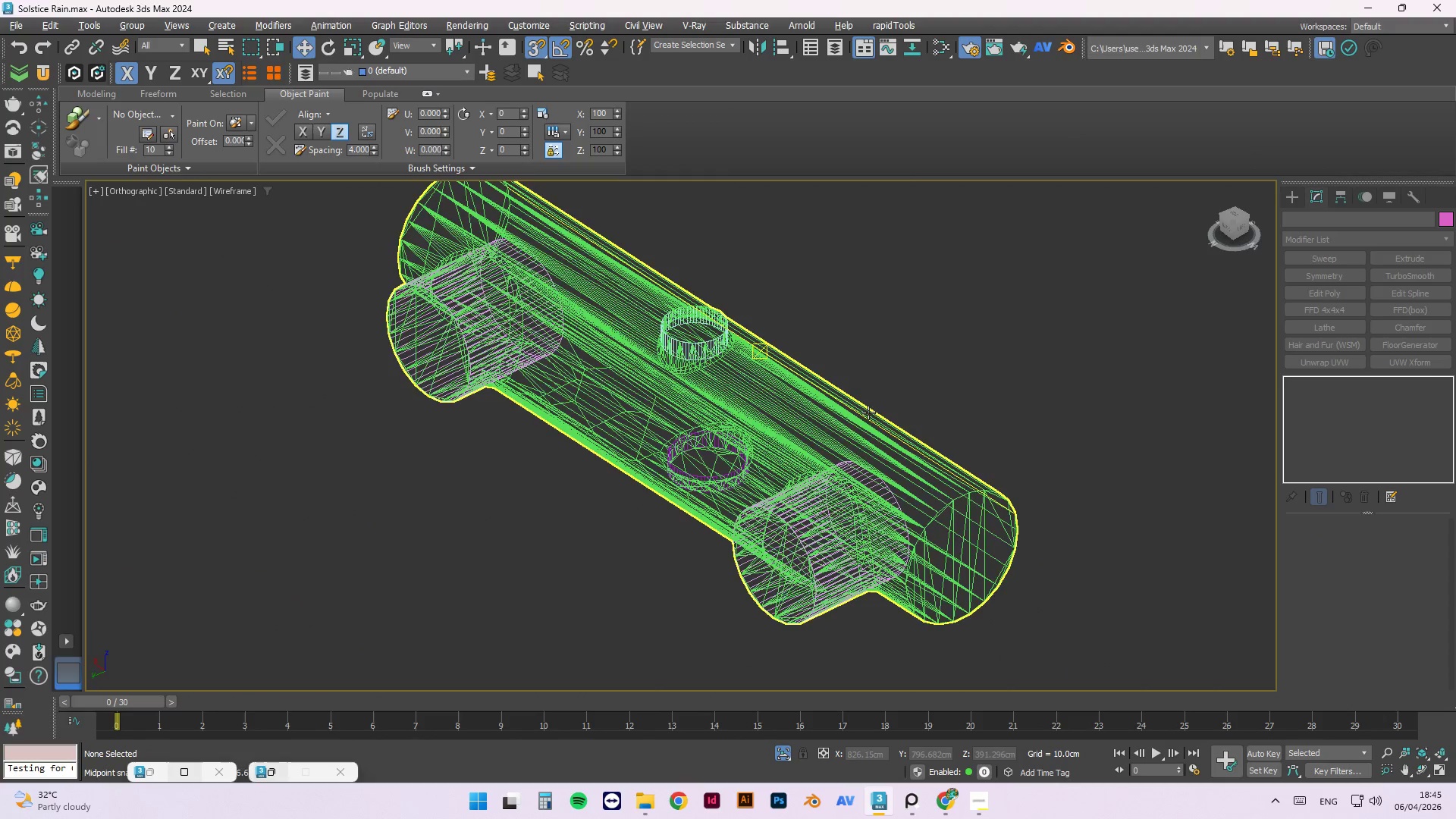 
type(tz)
 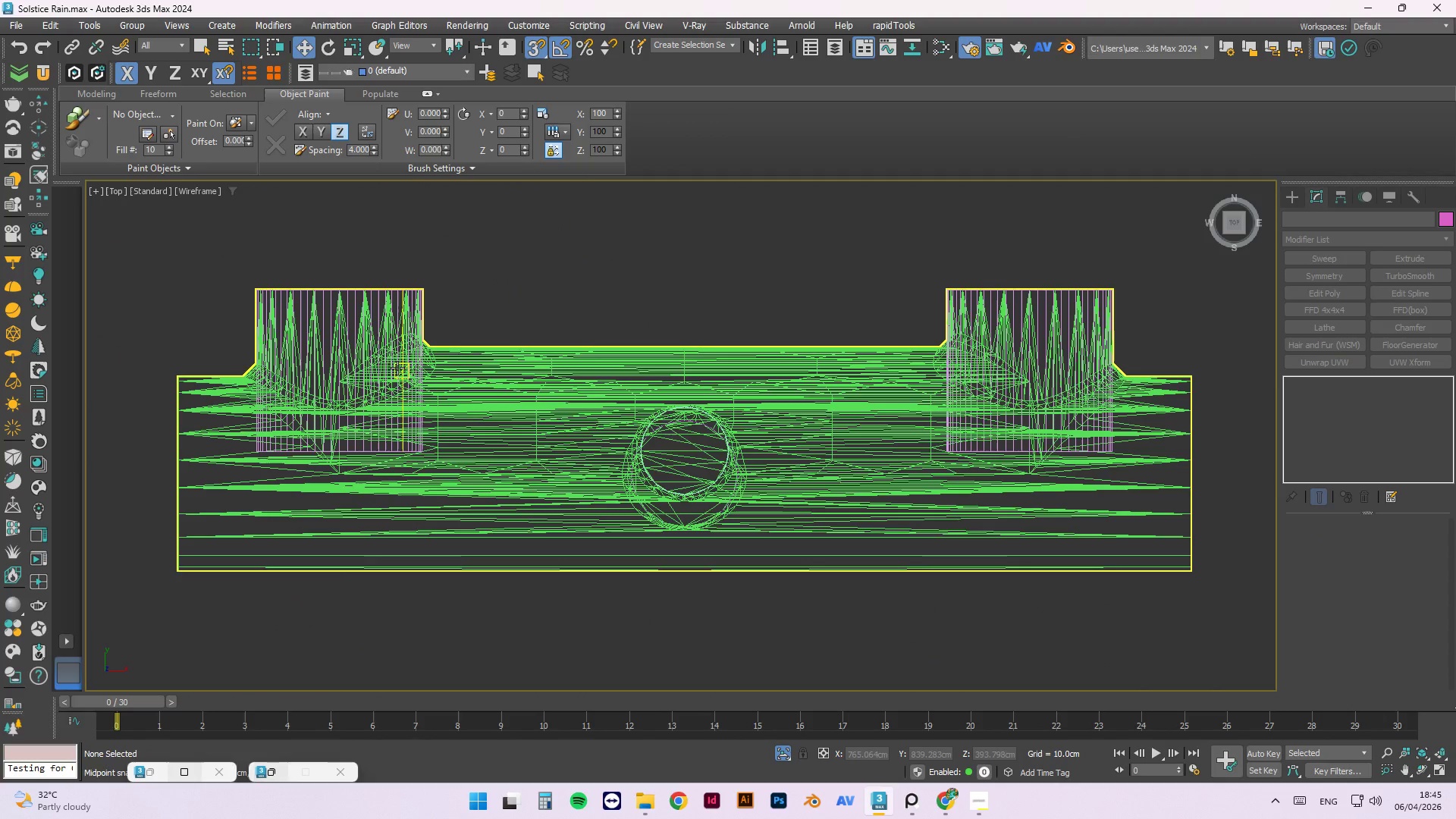 
scroll: coordinate [346, 375], scroll_direction: up, amount: 1.0
 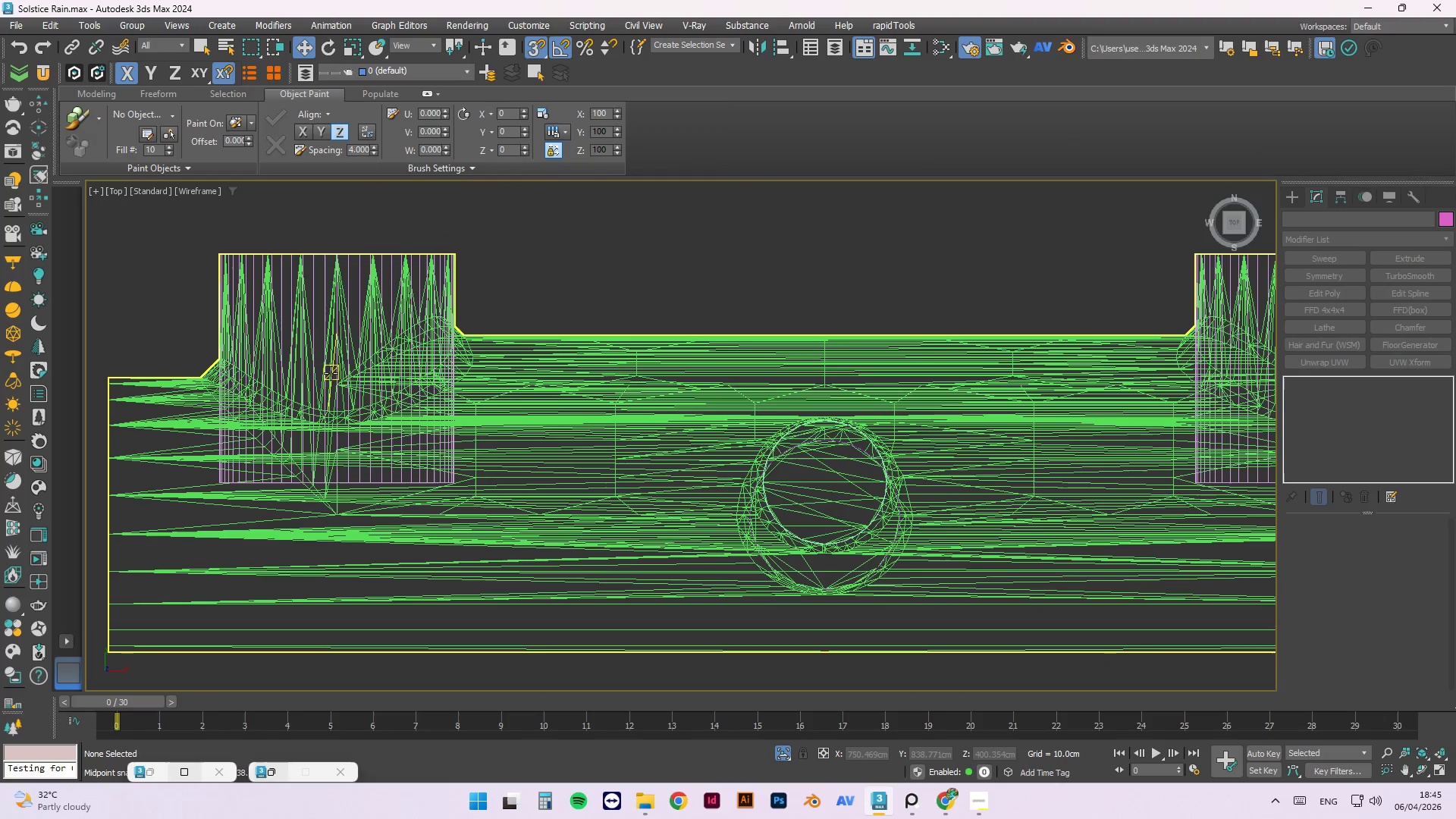 
scroll: coordinate [328, 375], scroll_direction: down, amount: 1.0
 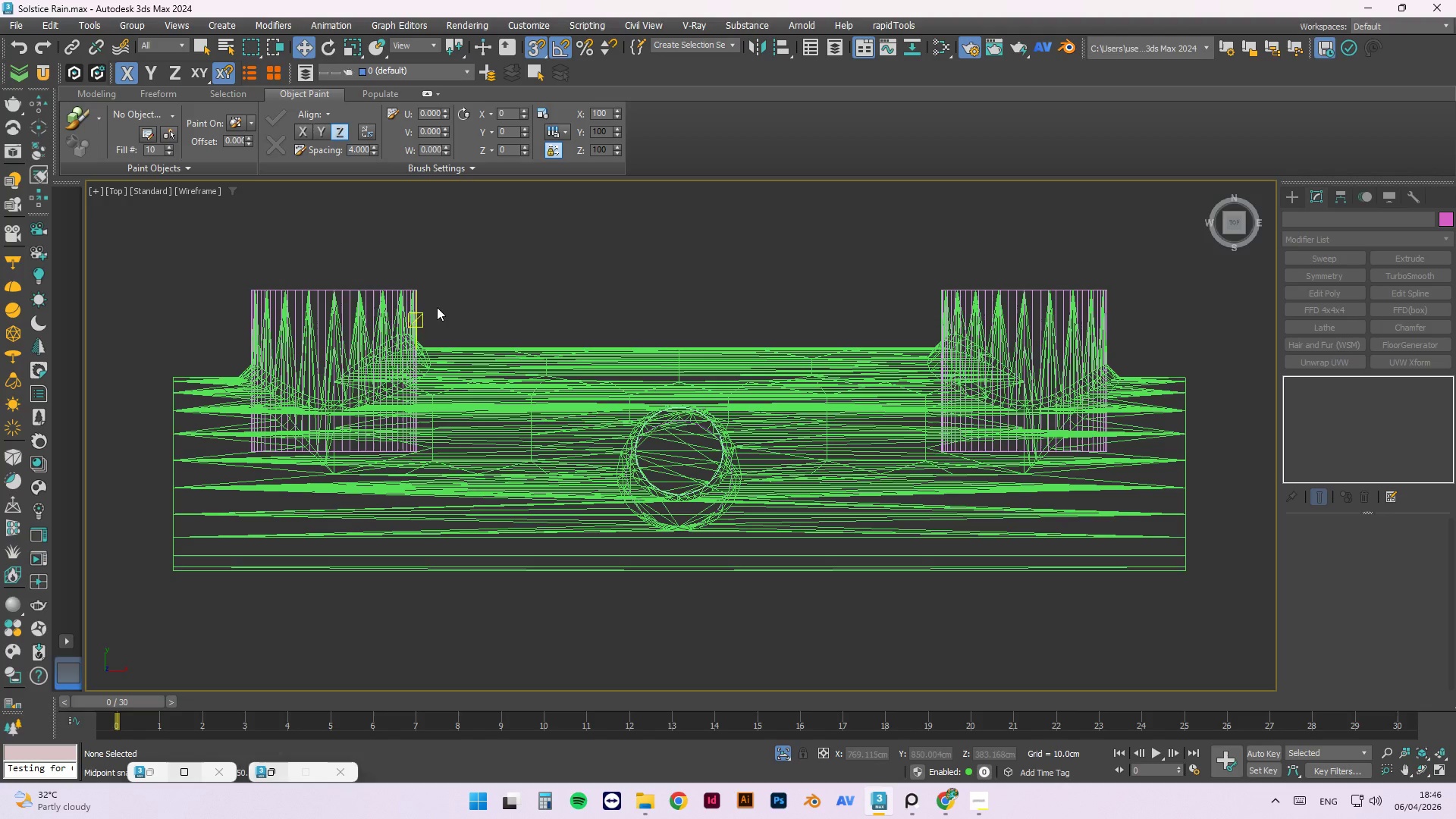 
wait(15.42)
 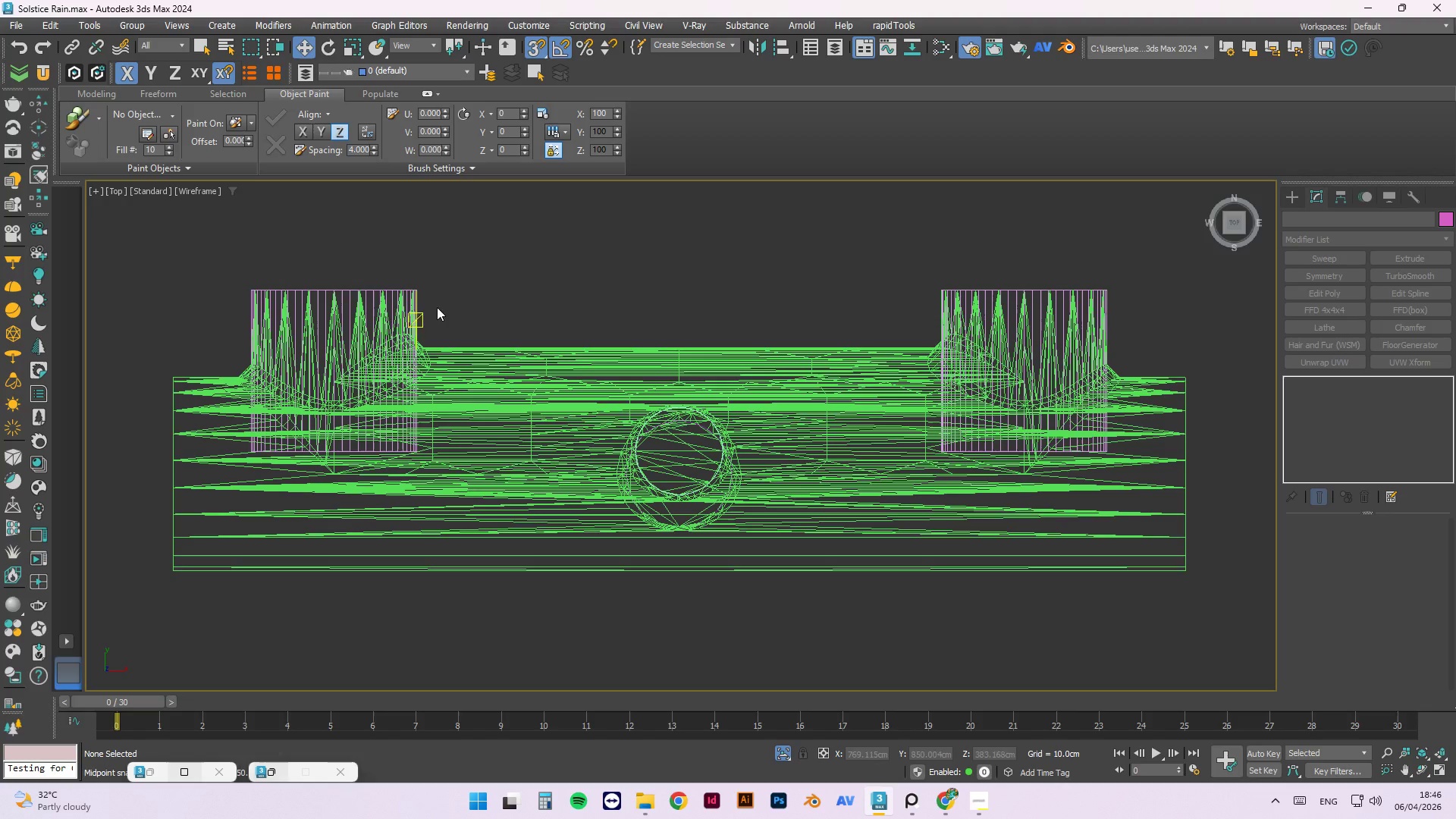 
scroll: coordinate [658, 394], scroll_direction: down, amount: 1.0
 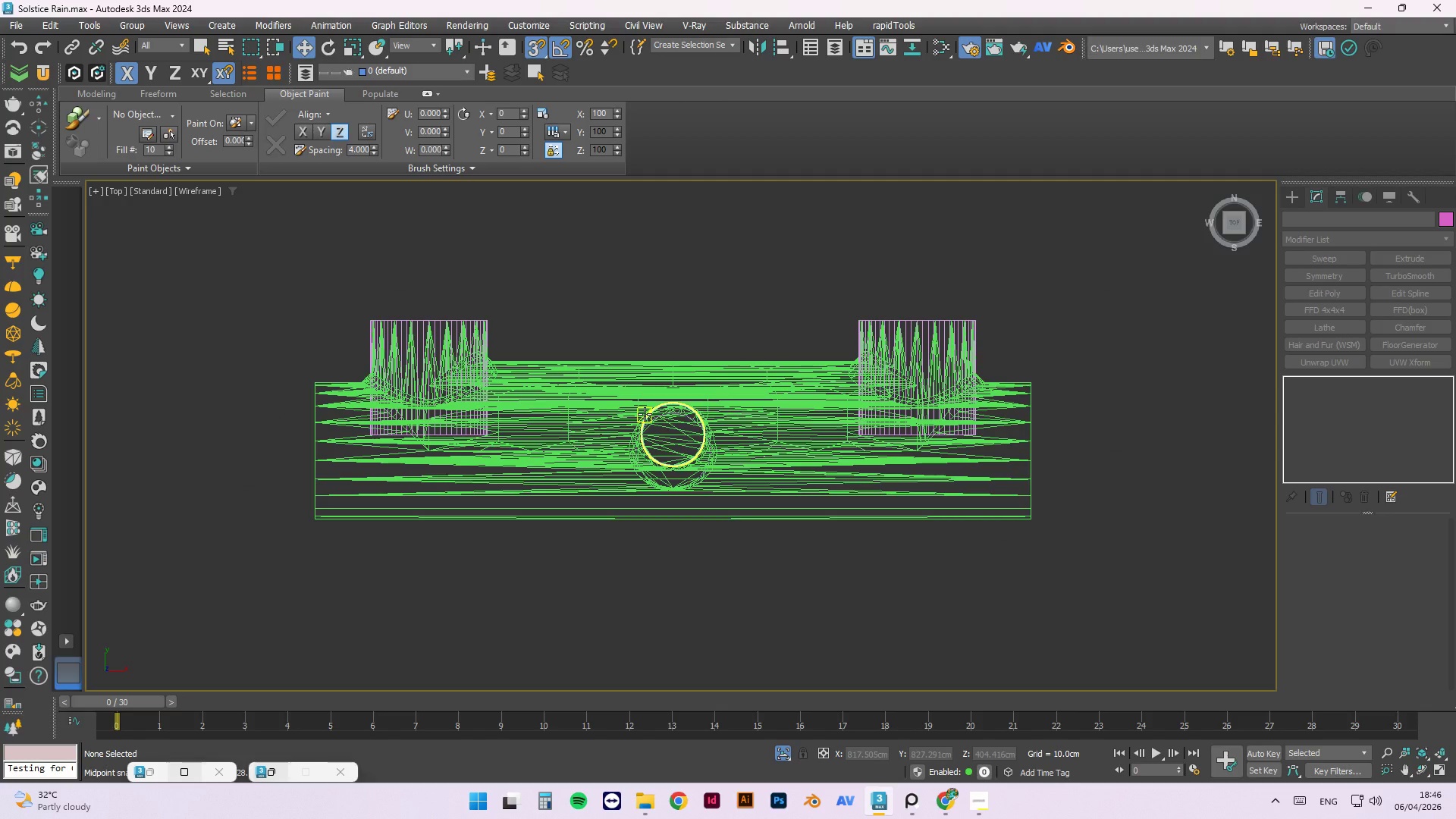 
key(F)
 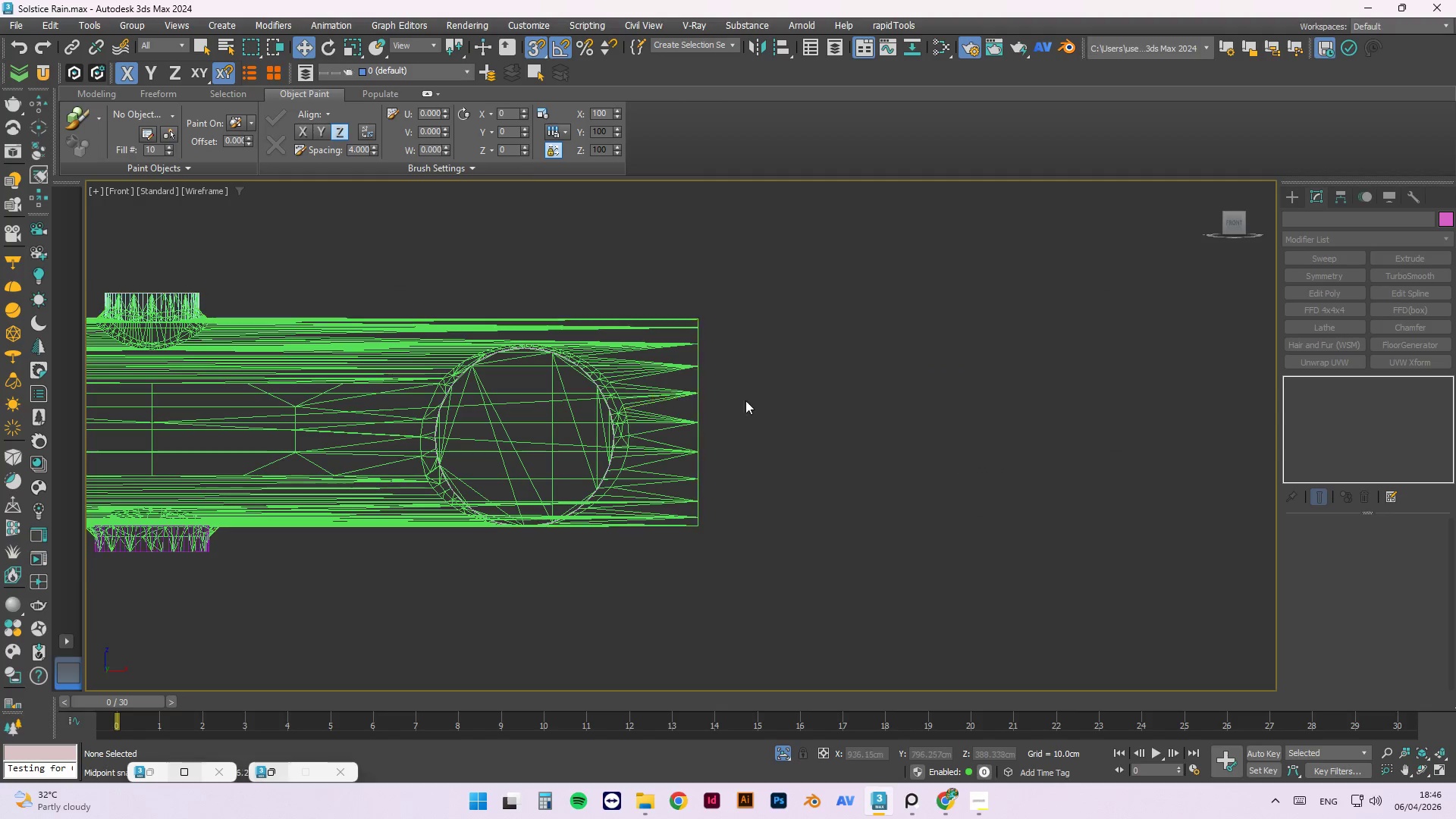 
scroll: coordinate [774, 412], scroll_direction: down, amount: 2.0
 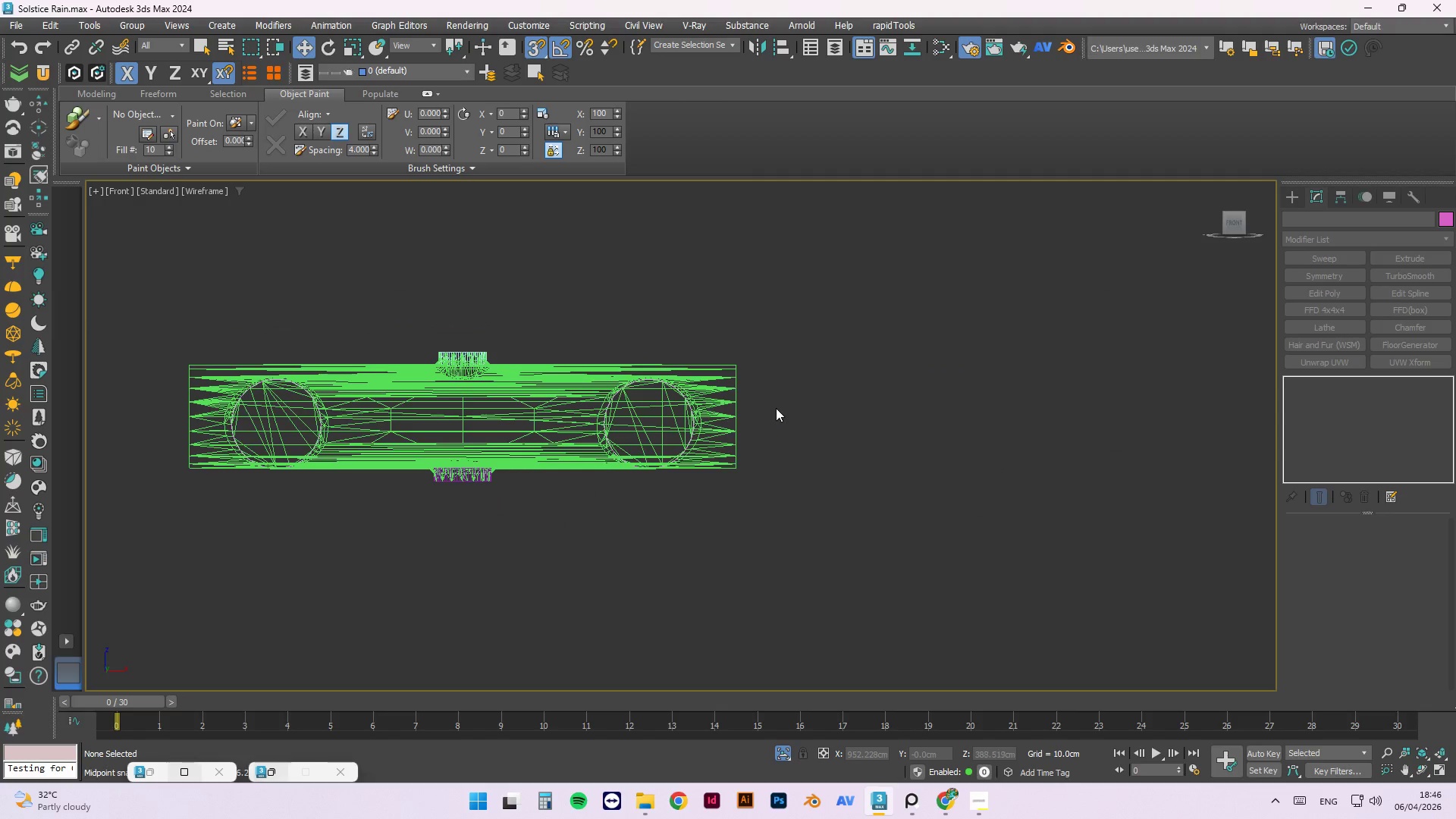 
key(L)
 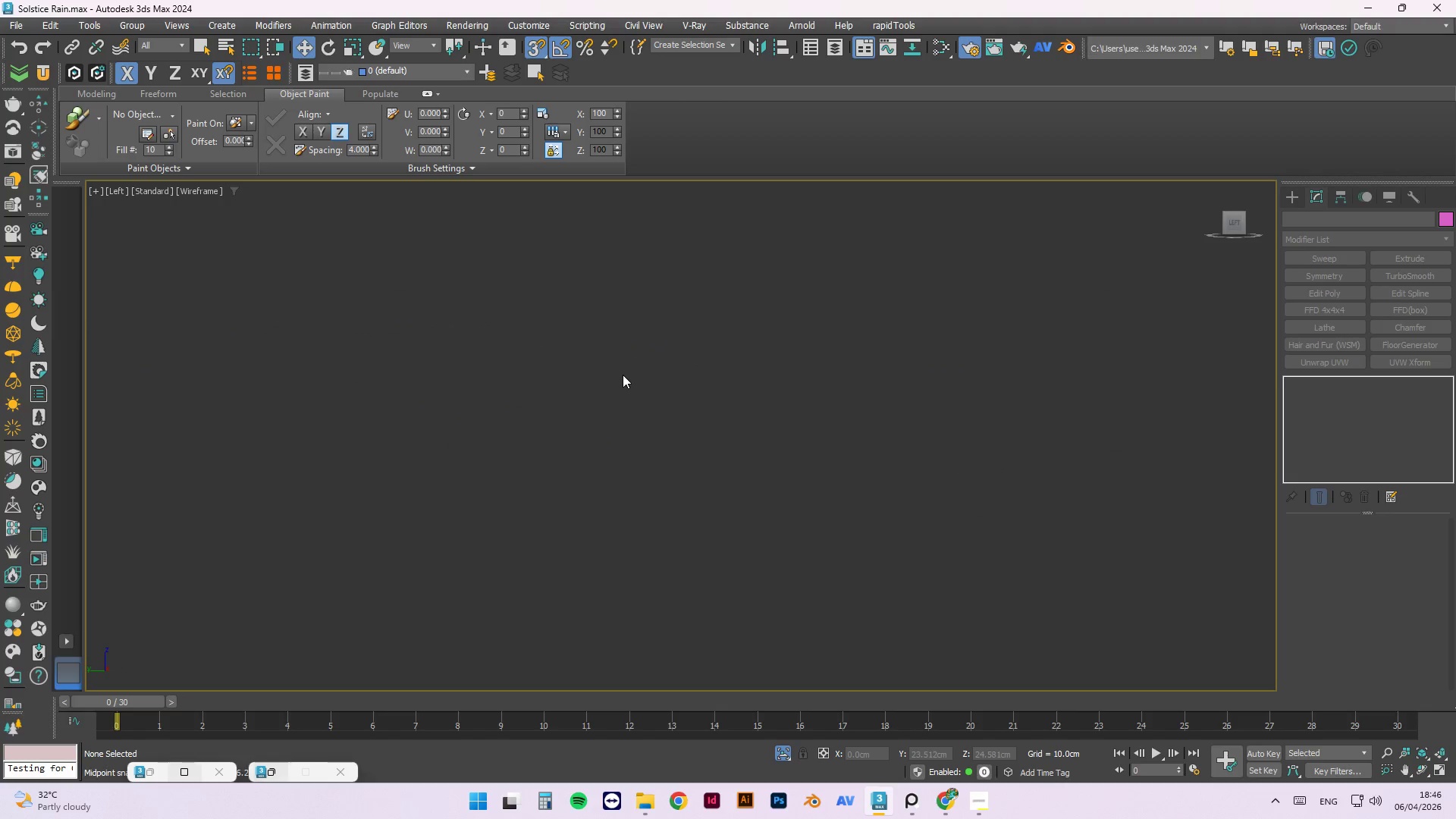 
key(Z)
 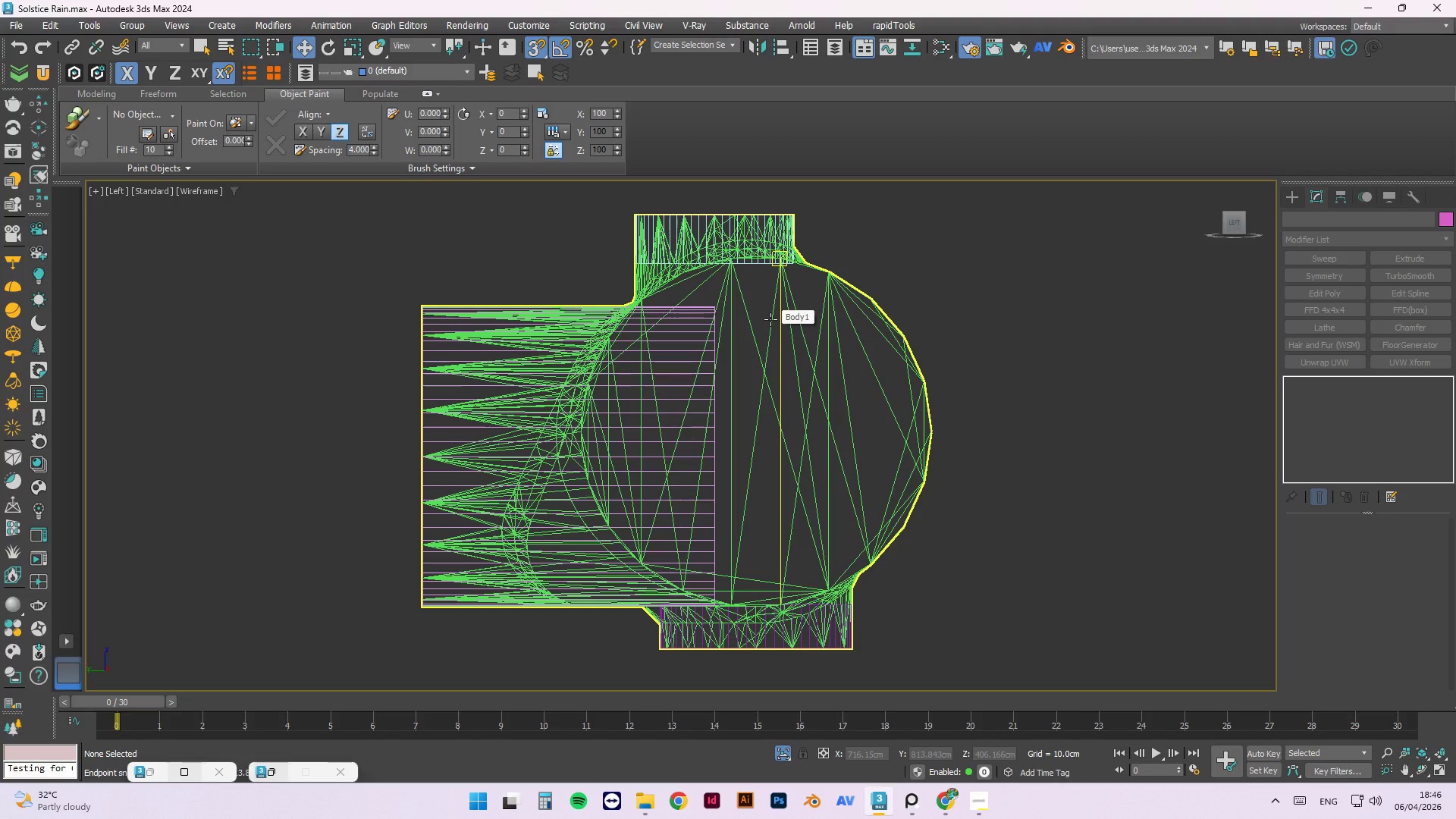 
mouse_move([945, 792])
 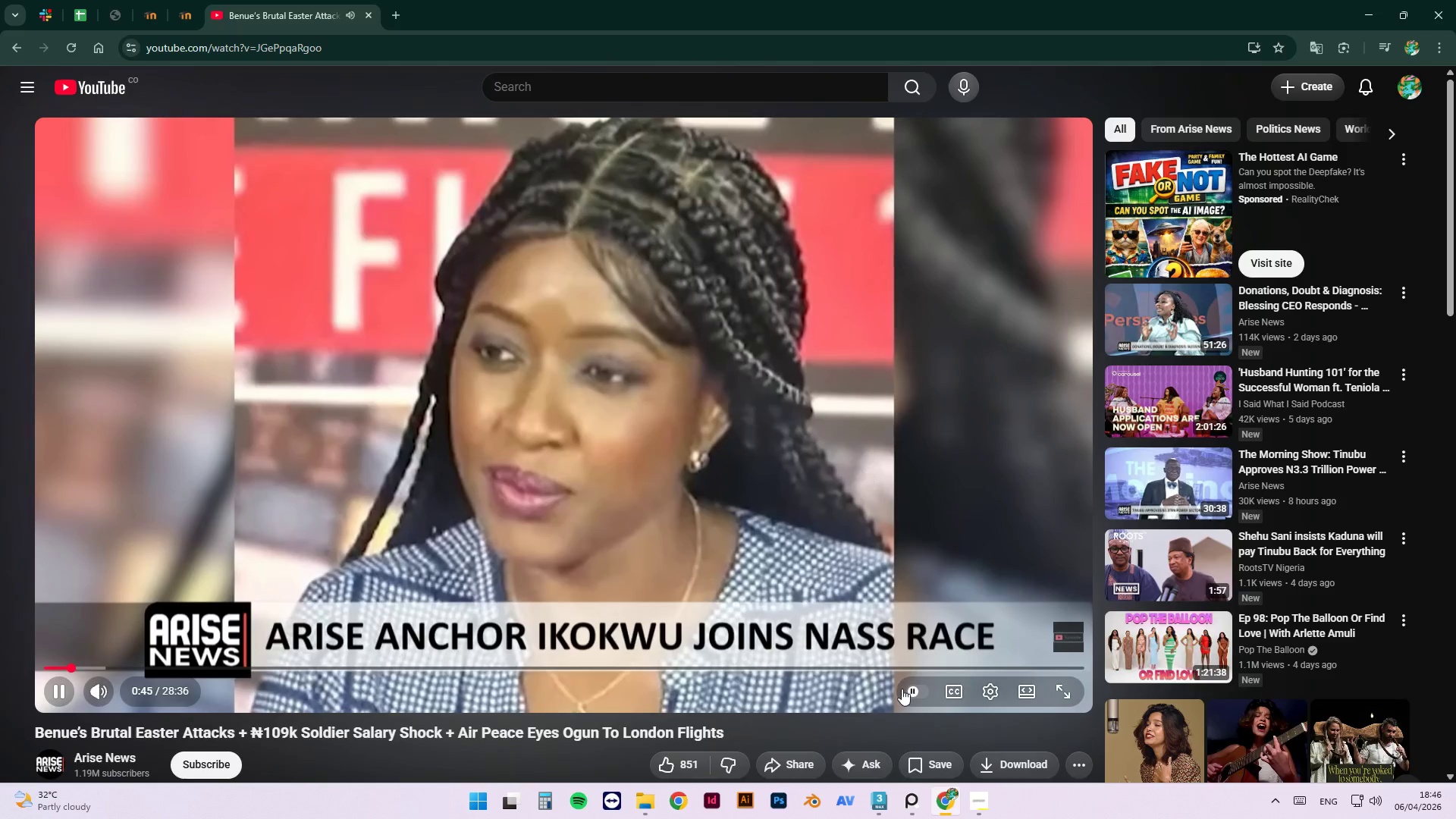 
wait(10.78)
 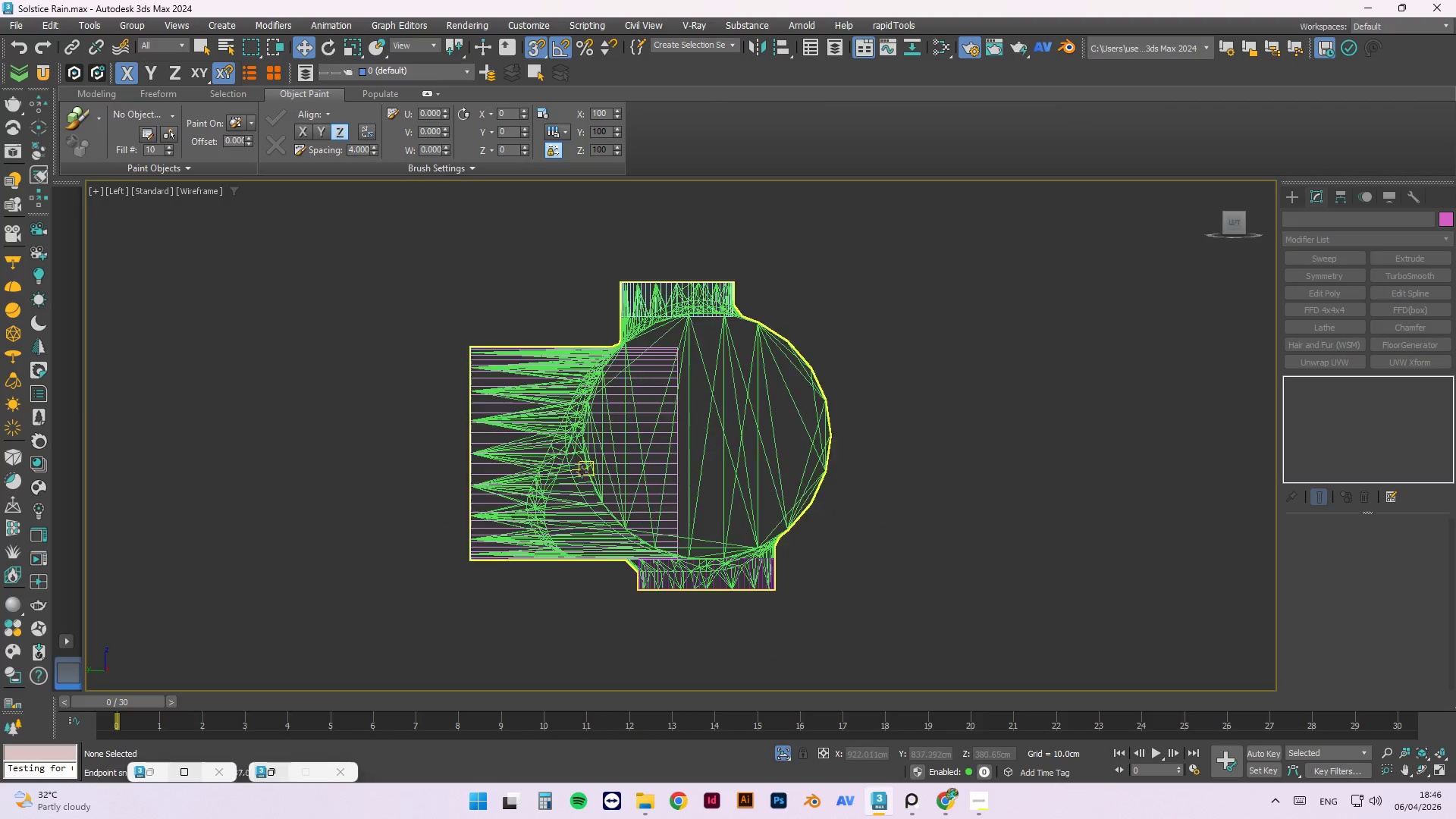 
hold_key(key=AltLeft, duration=0.61)
 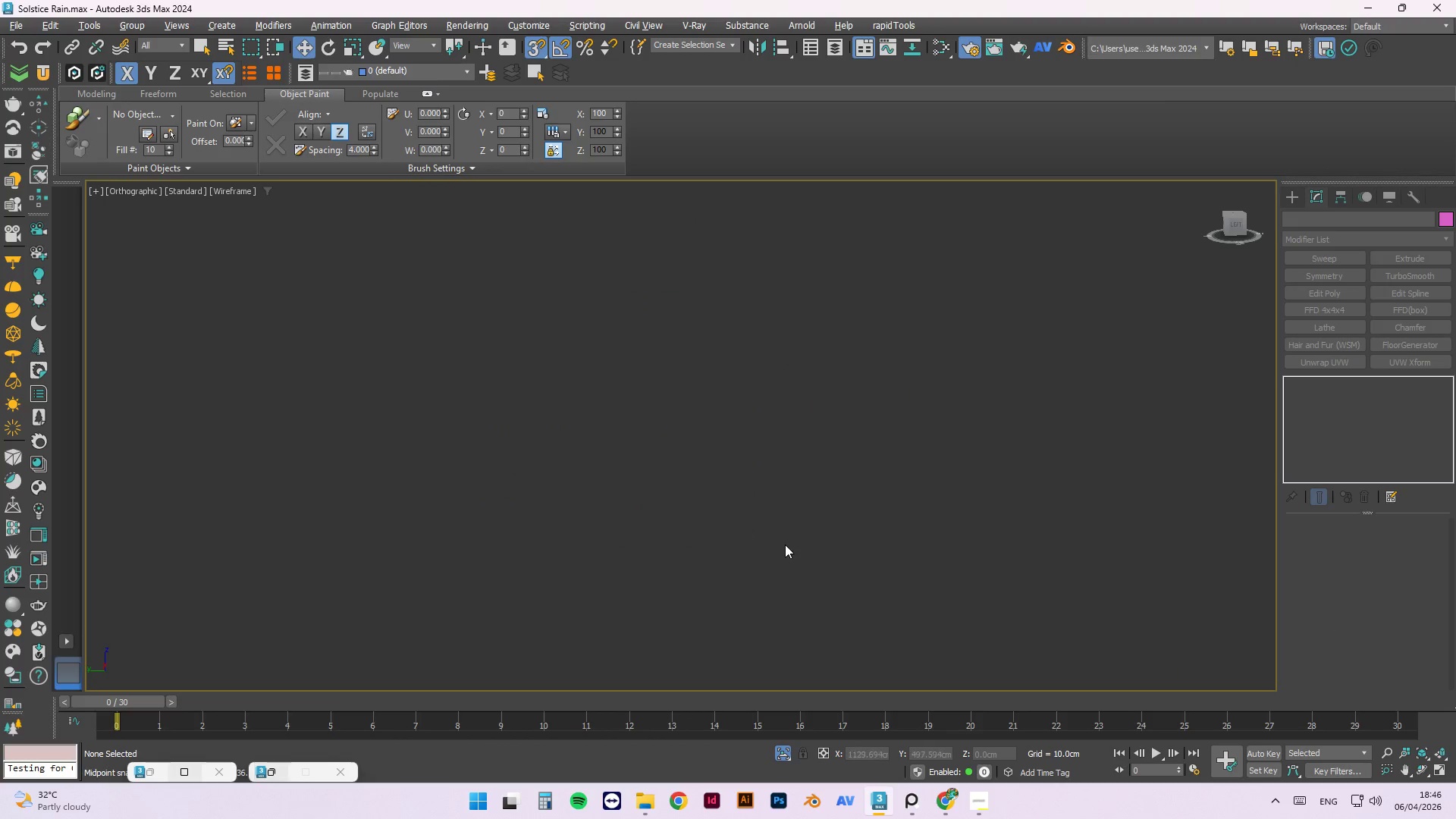 
scroll: coordinate [786, 545], scroll_direction: down, amount: 5.0
 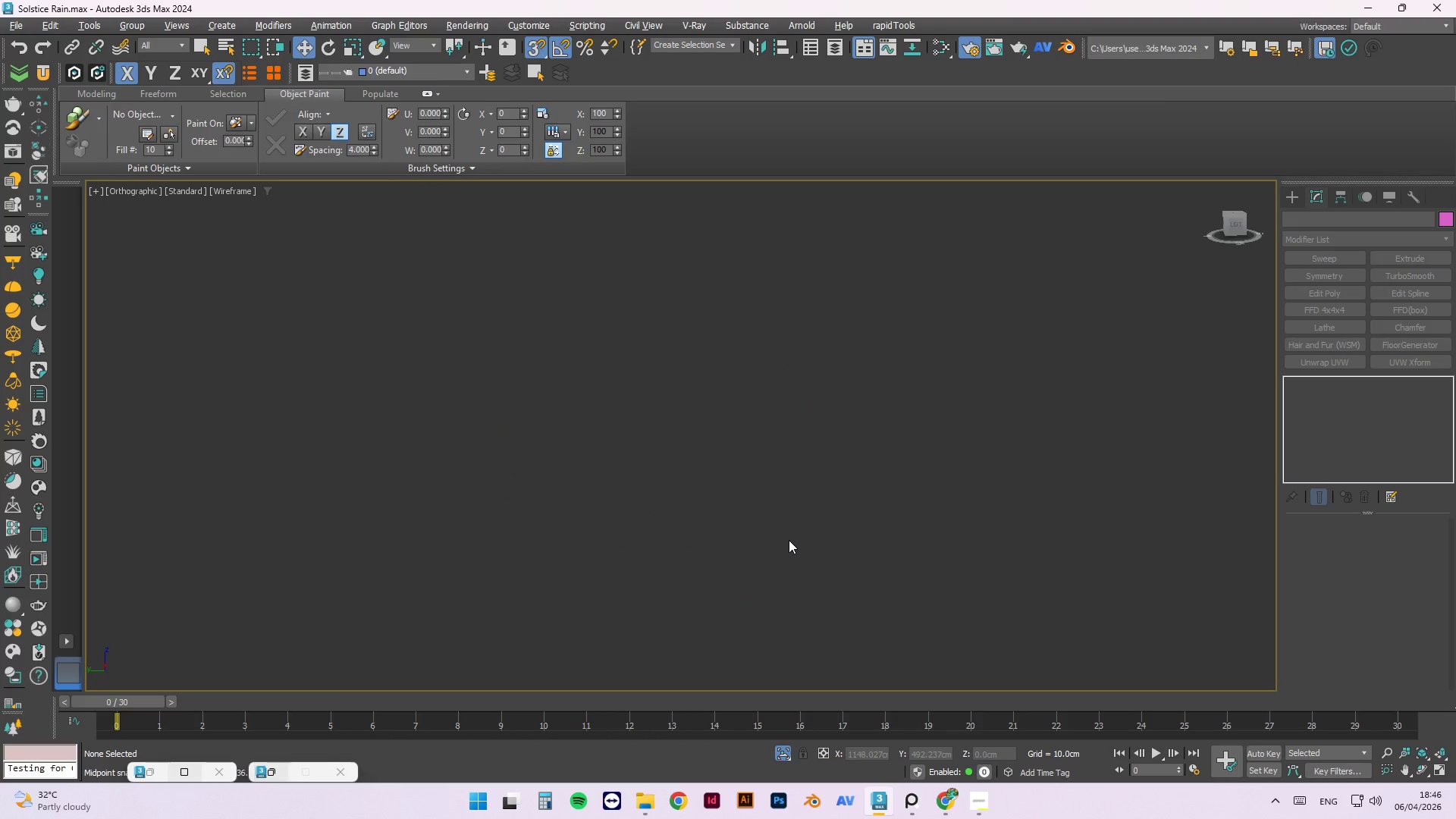 
type(pz)
 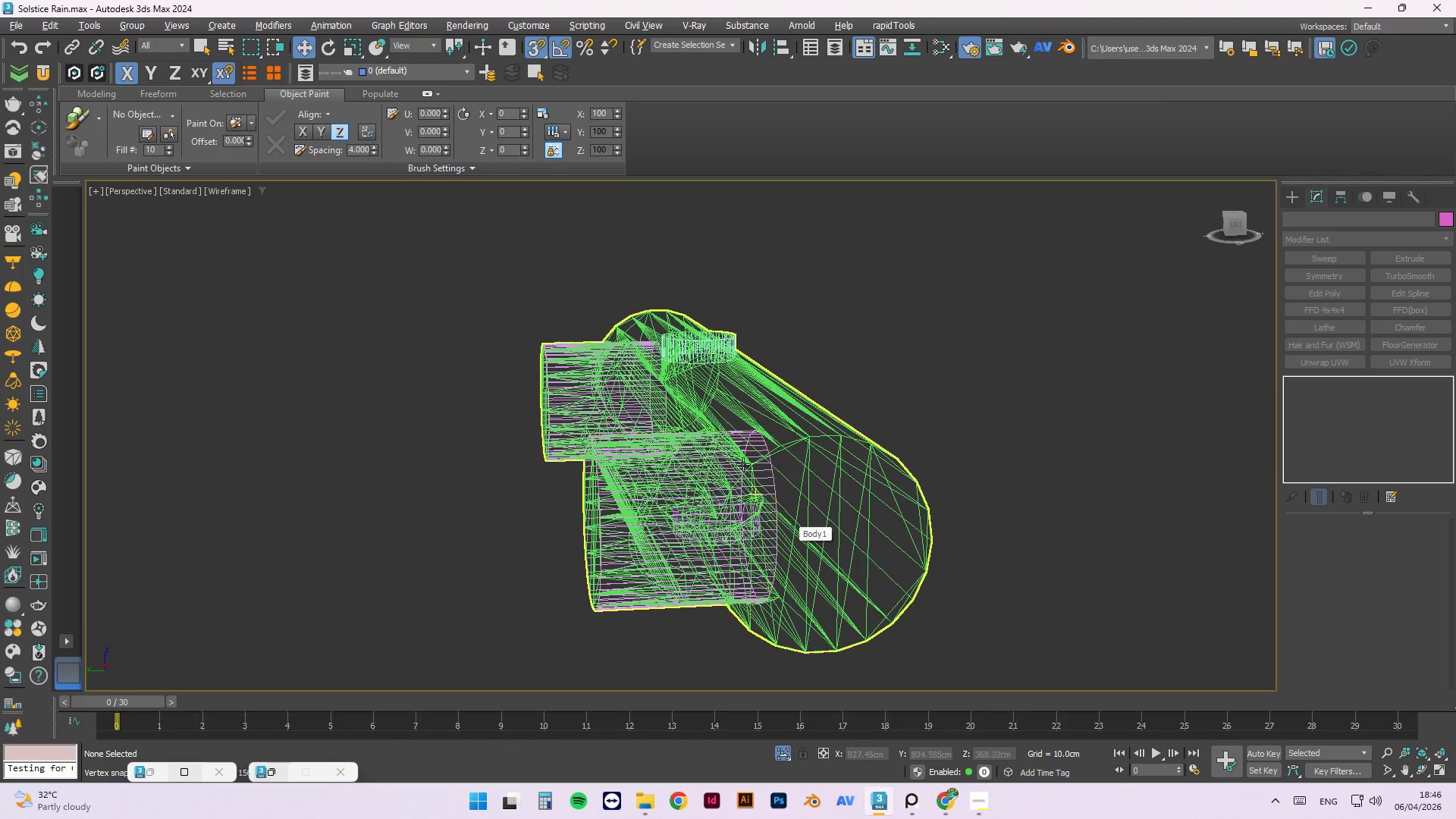 
scroll: coordinate [730, 443], scroll_direction: down, amount: 1.0
 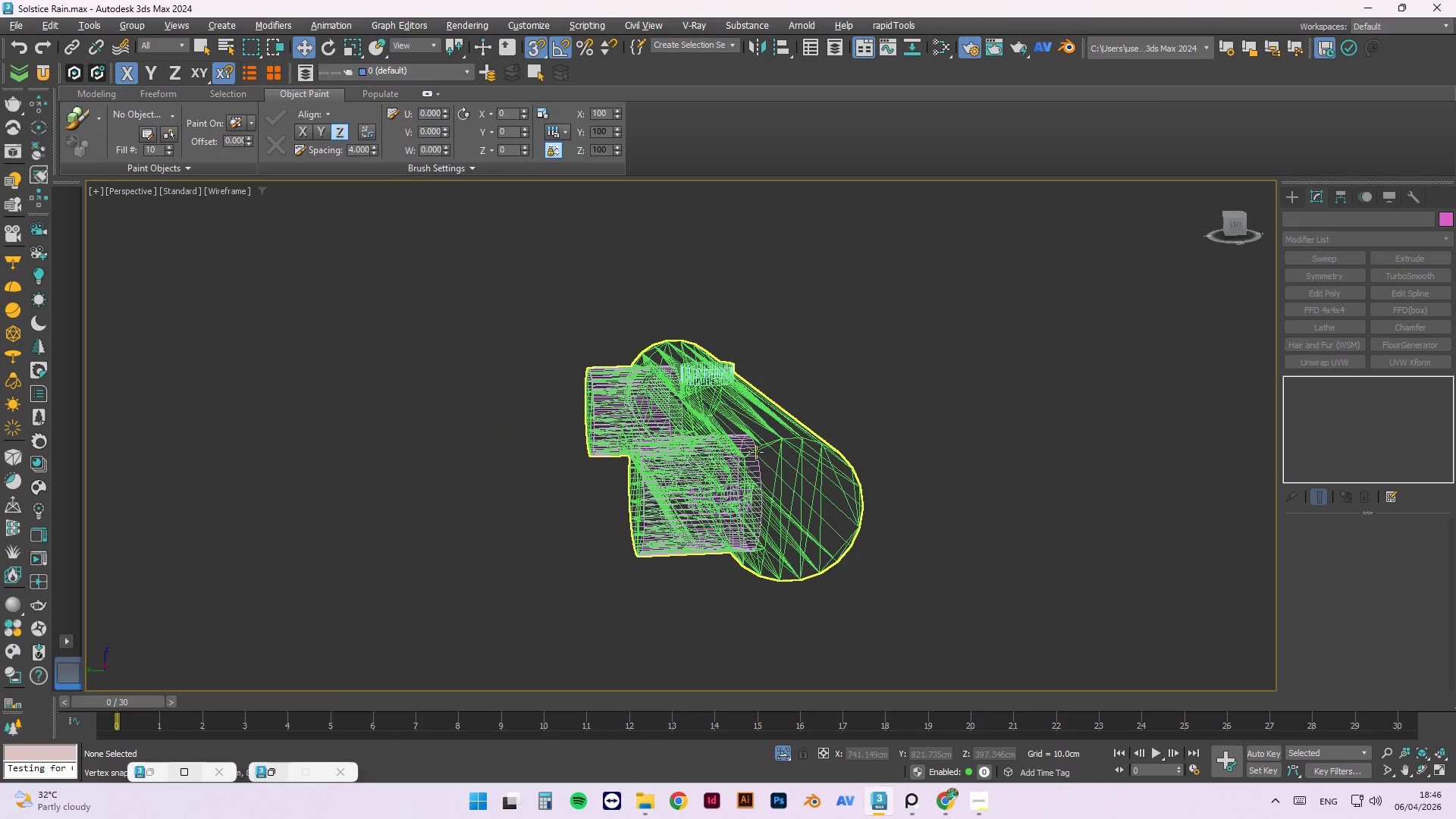 
hold_key(key=AltLeft, duration=1.5)
 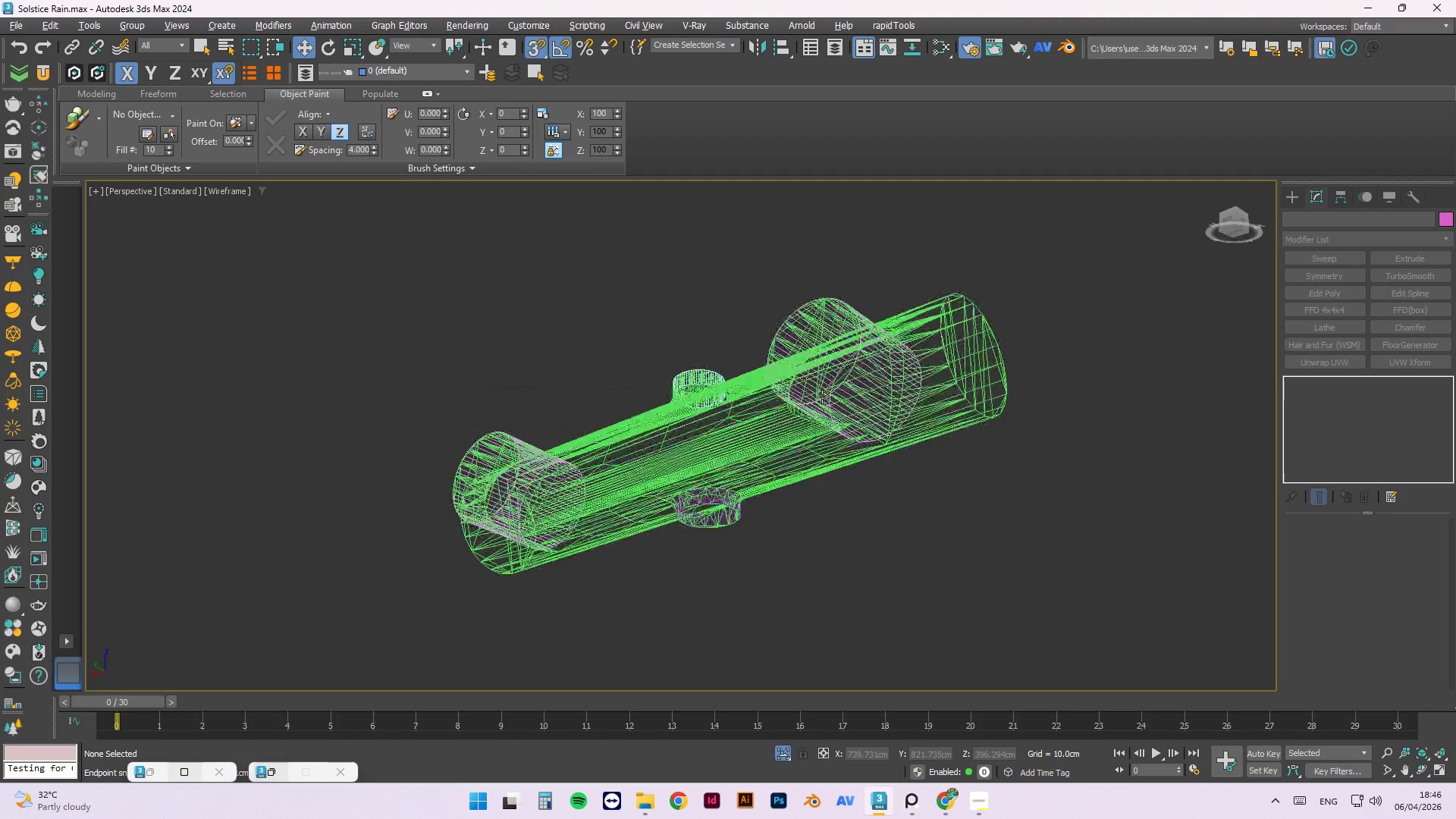 
hold_key(key=AltLeft, duration=1.52)
 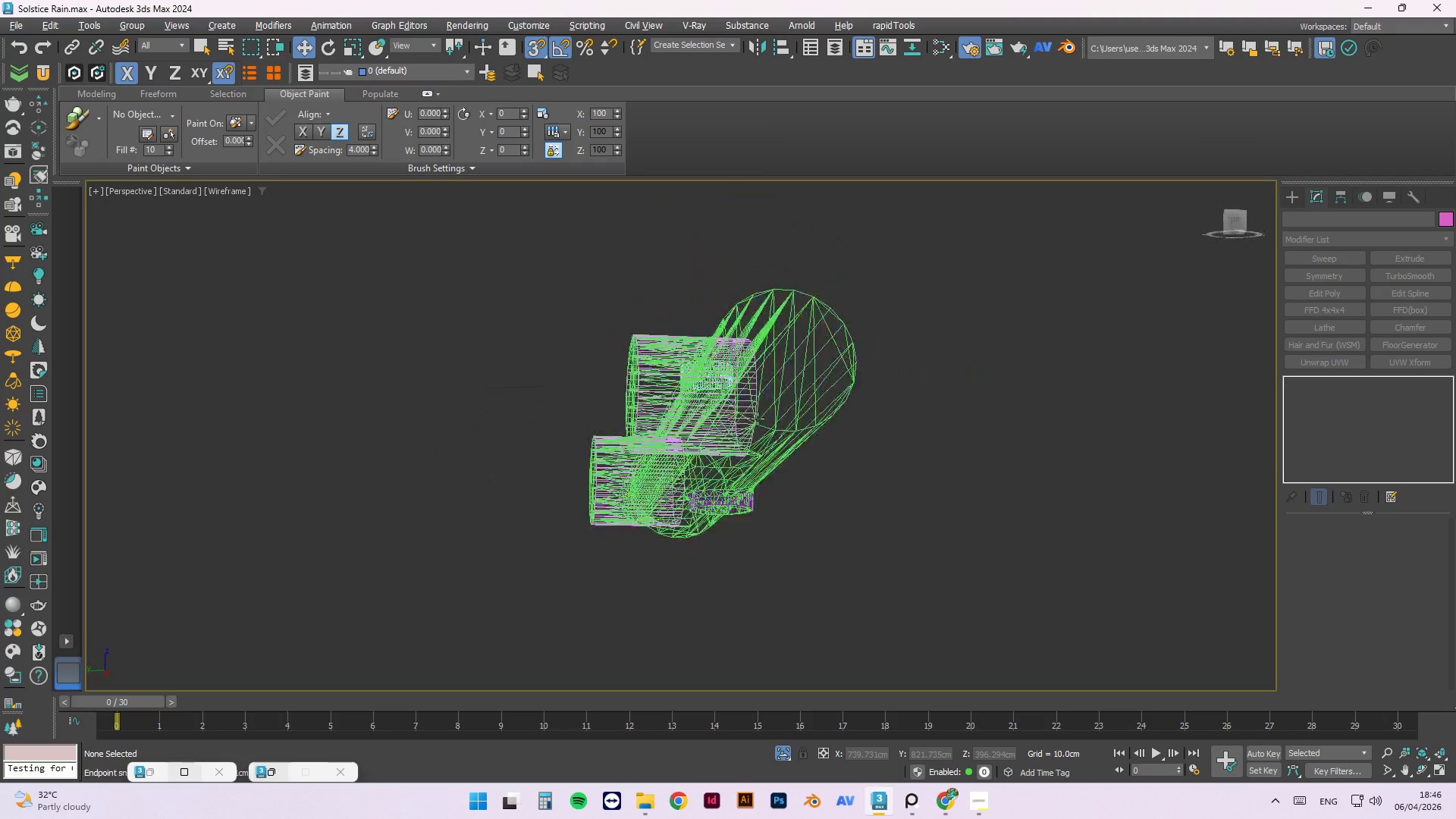 
hold_key(key=AltLeft, duration=1.51)
 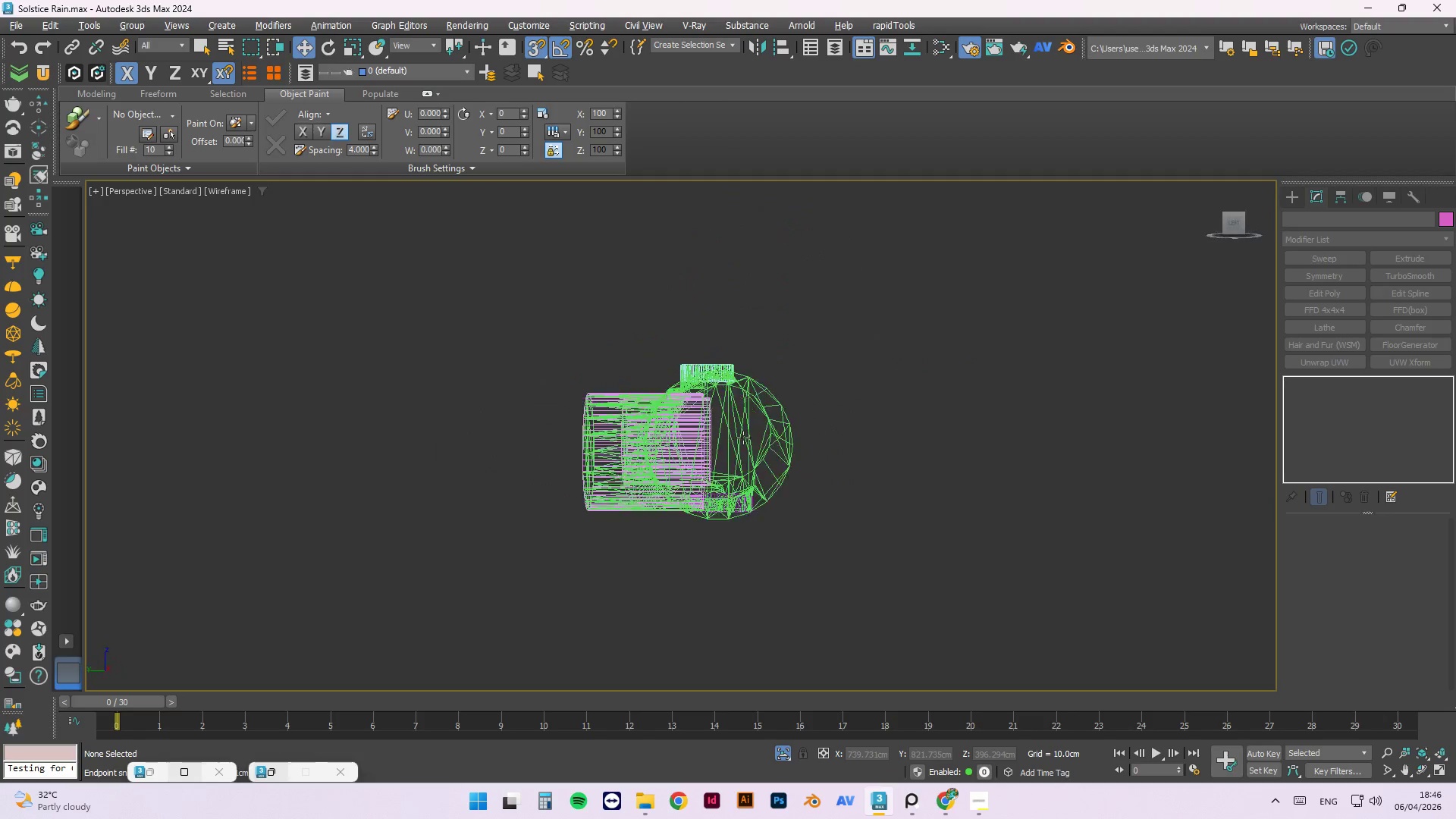 
hold_key(key=AltLeft, duration=1.52)
 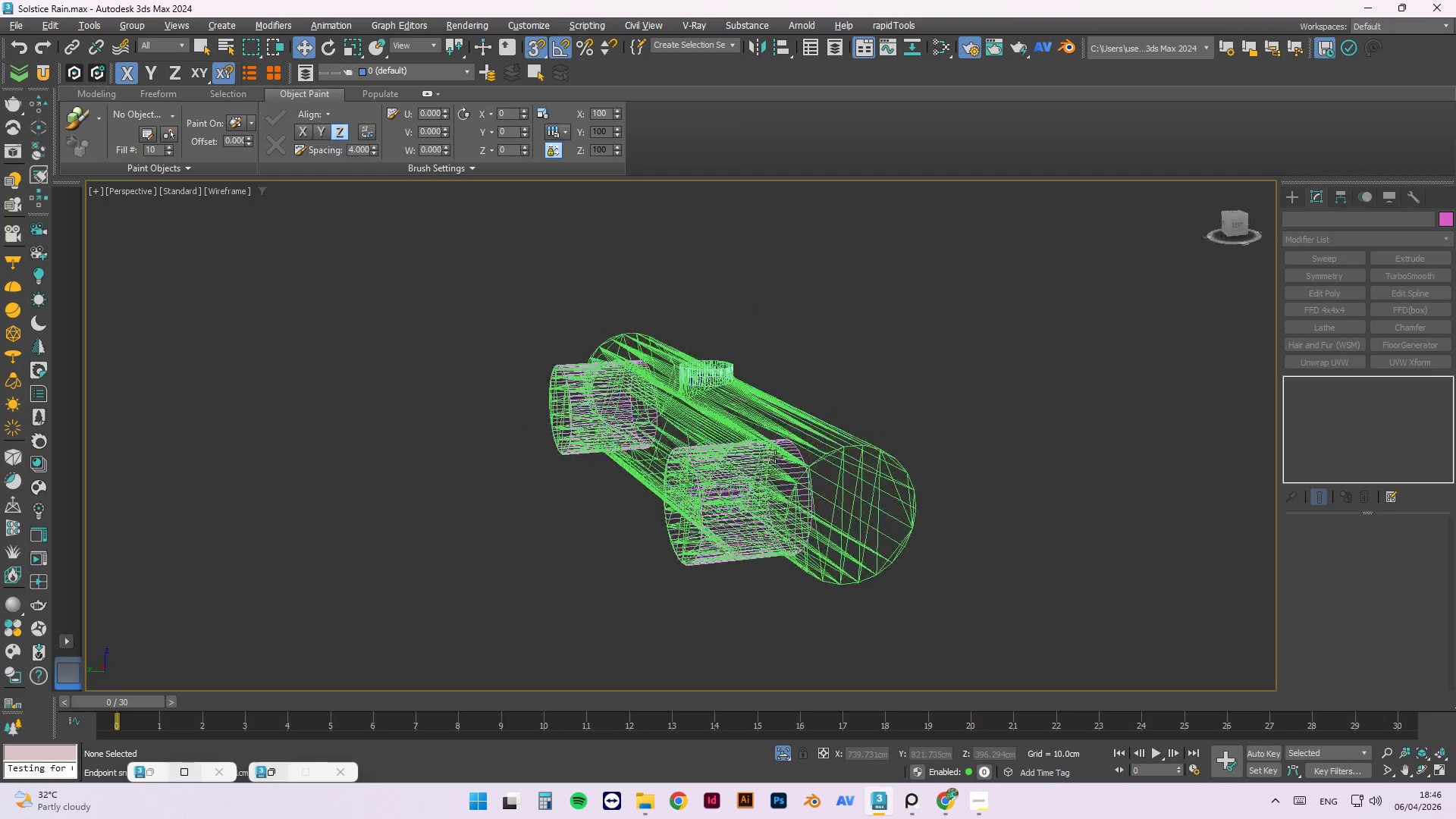 
hold_key(key=AltLeft, duration=1.52)
 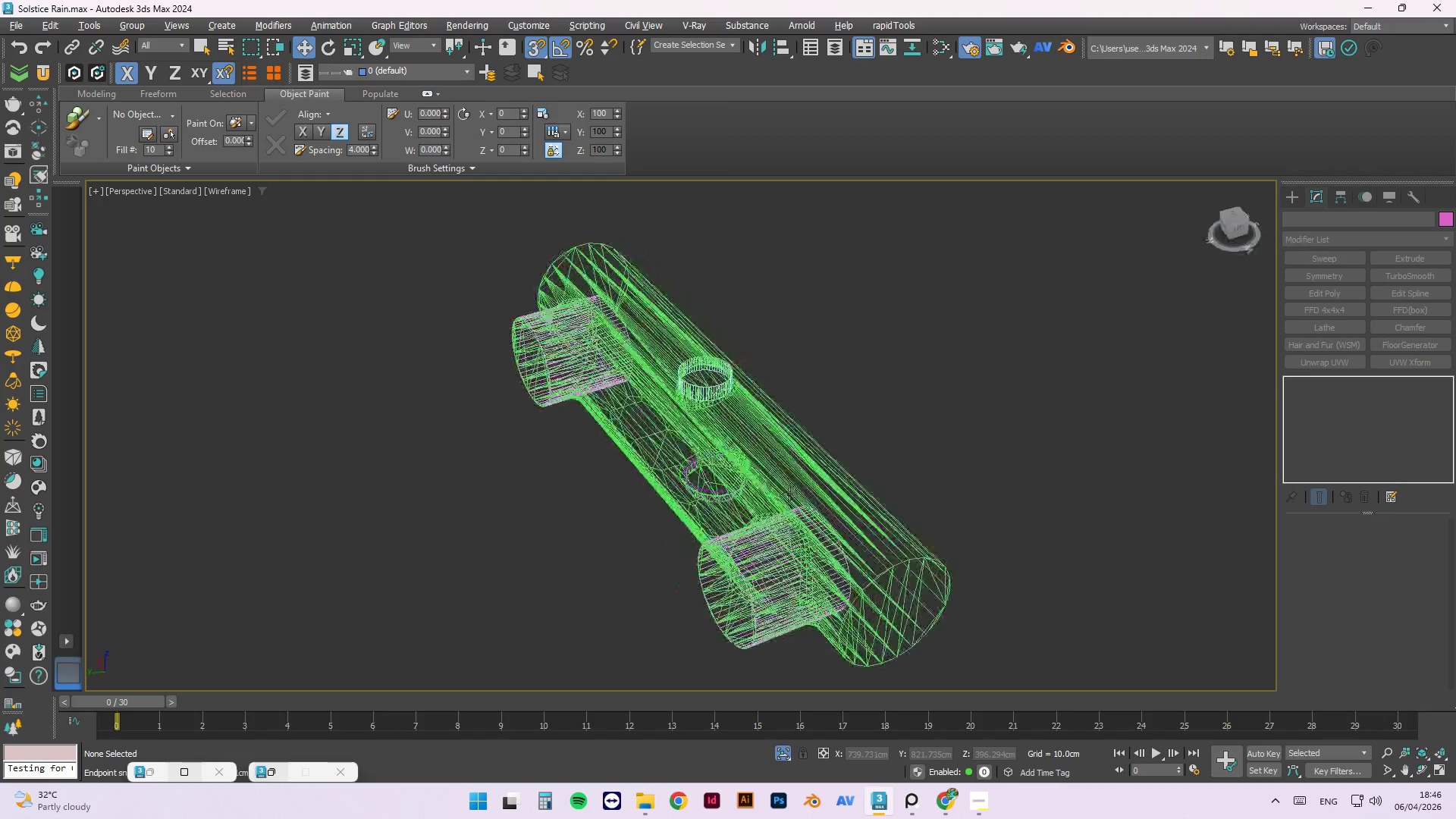 
hold_key(key=AltLeft, duration=1.5)
 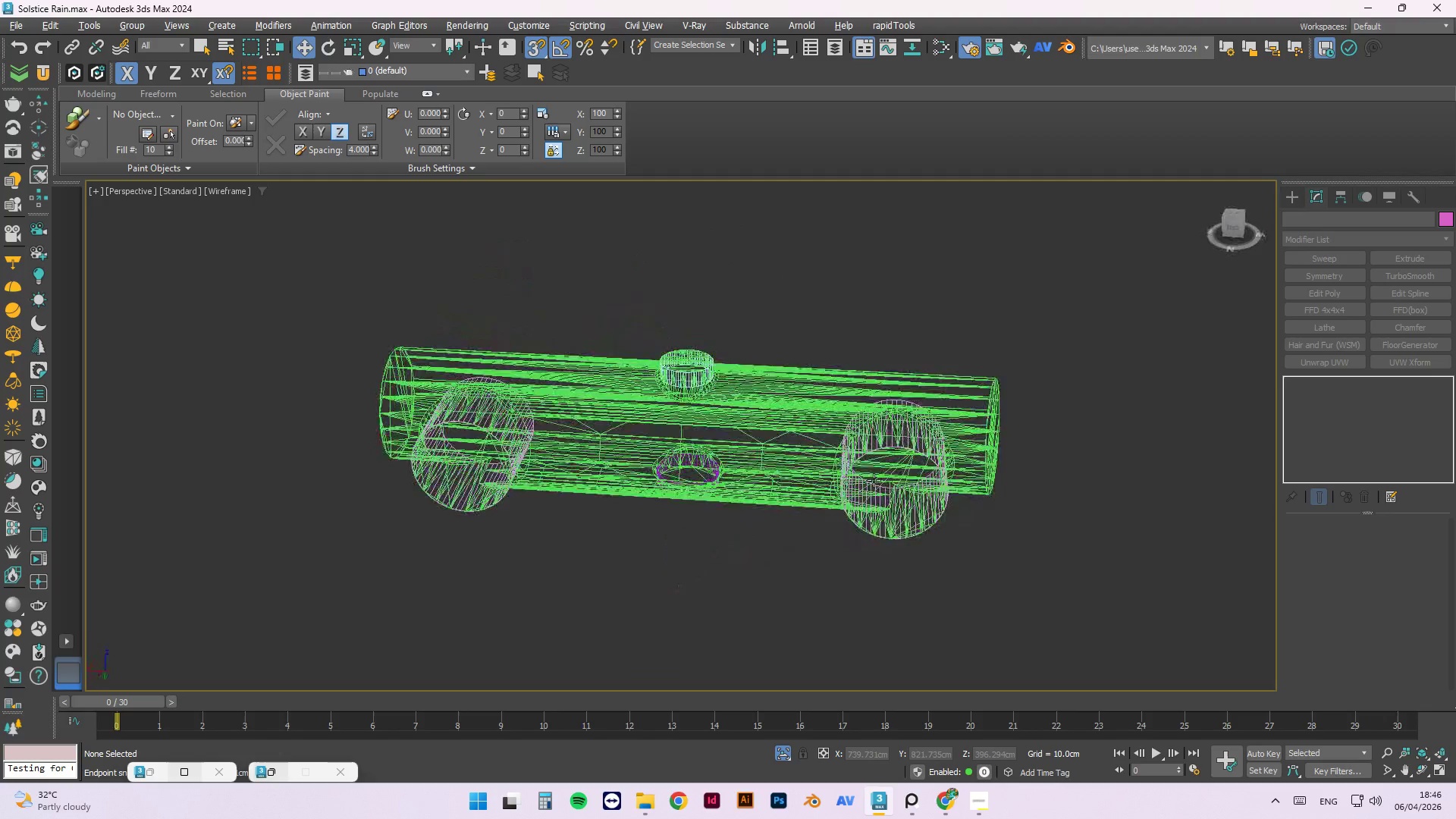 
hold_key(key=AltLeft, duration=1.51)
 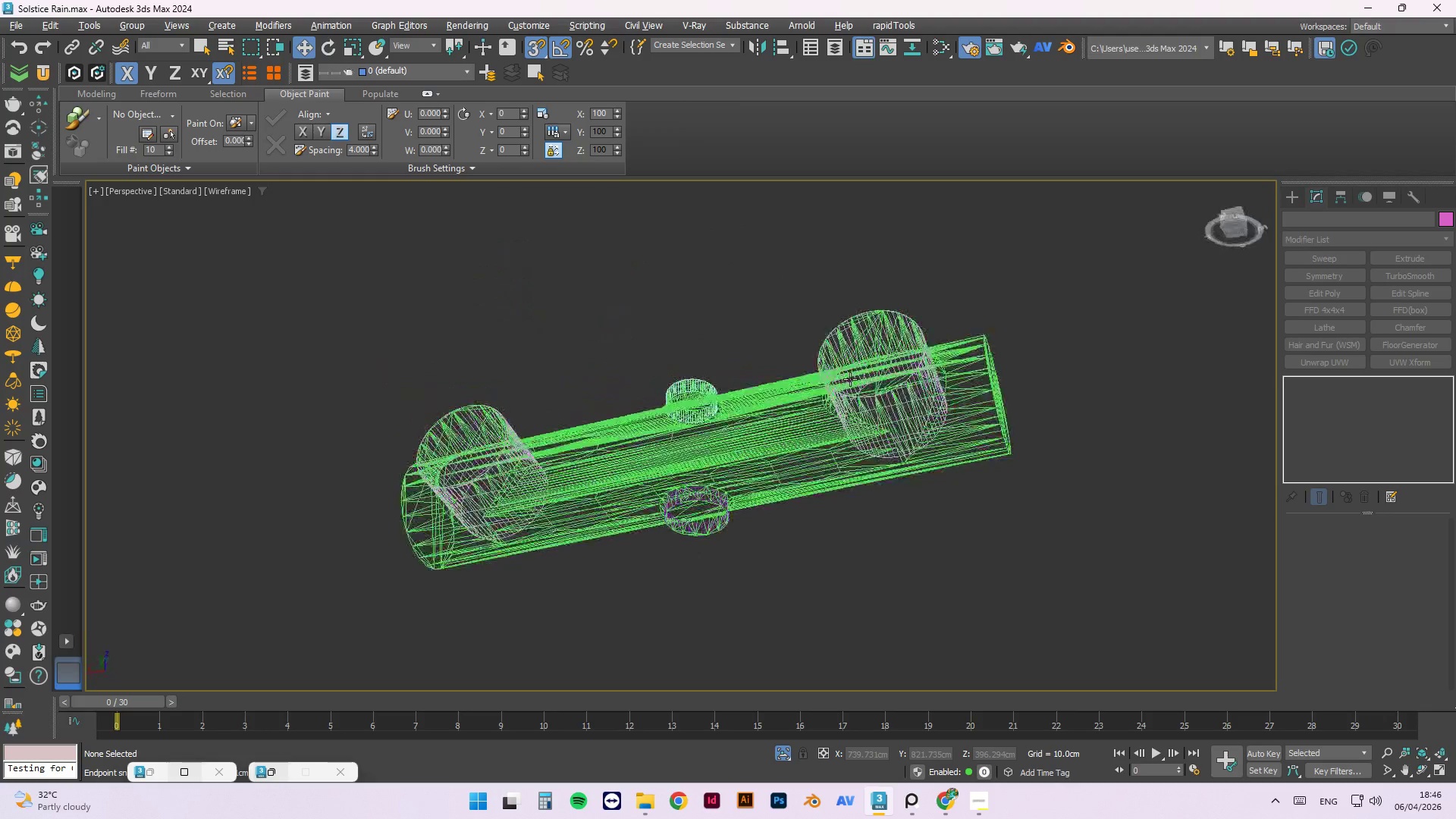 
hold_key(key=AltLeft, duration=1.52)
 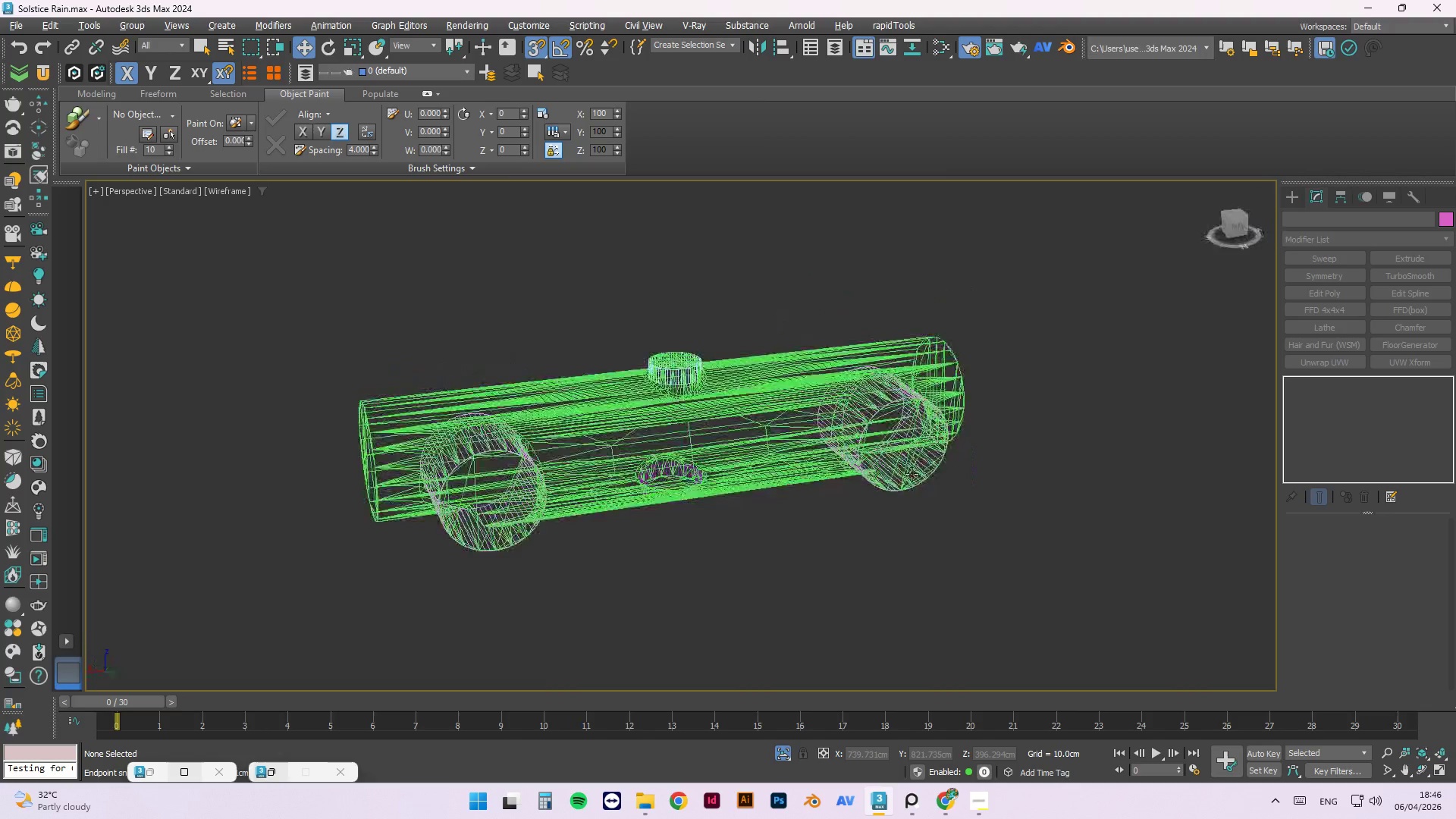 
hold_key(key=AltLeft, duration=1.52)
 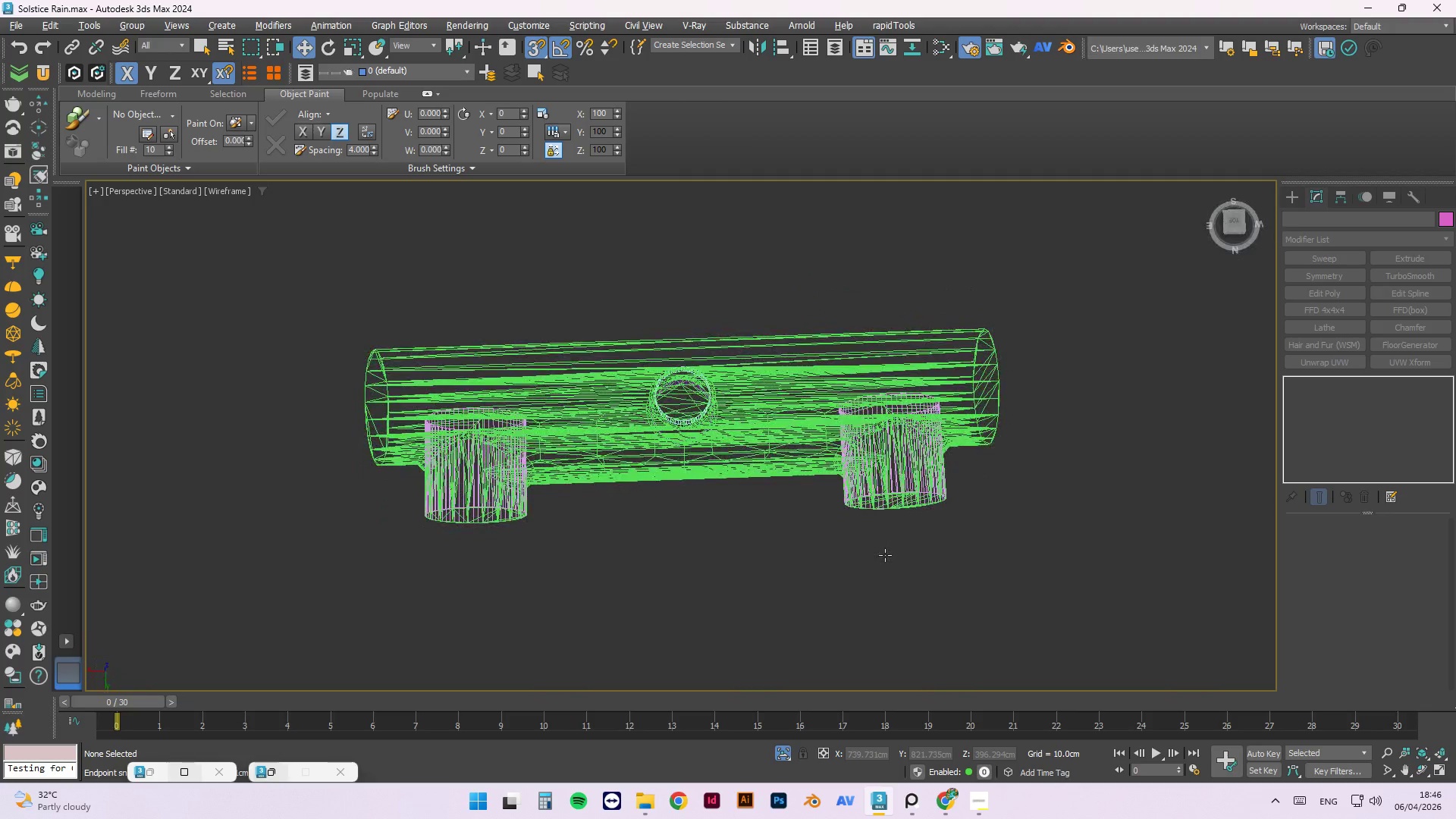 
hold_key(key=AltLeft, duration=1.51)
 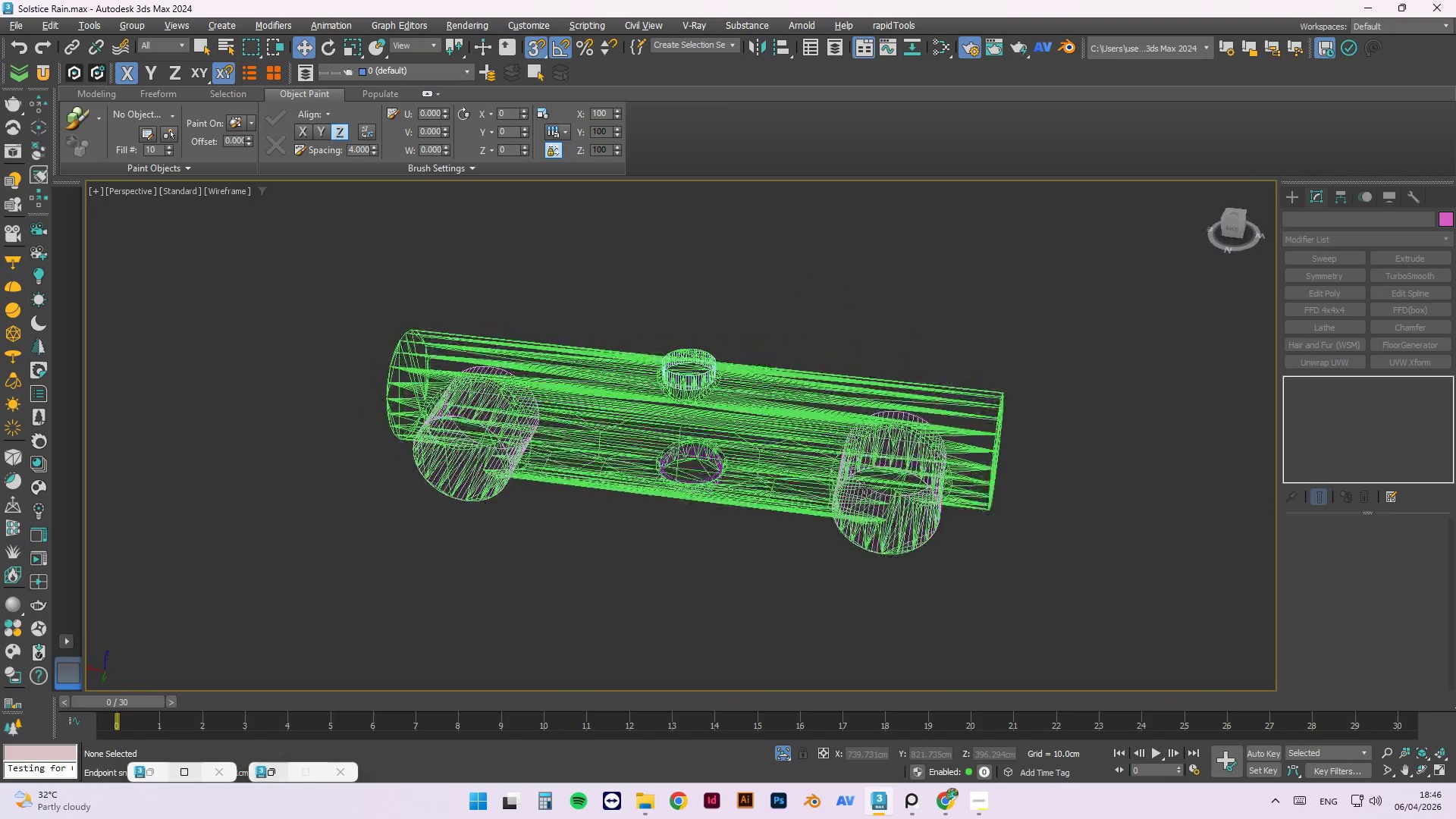 
hold_key(key=AltLeft, duration=1.5)
 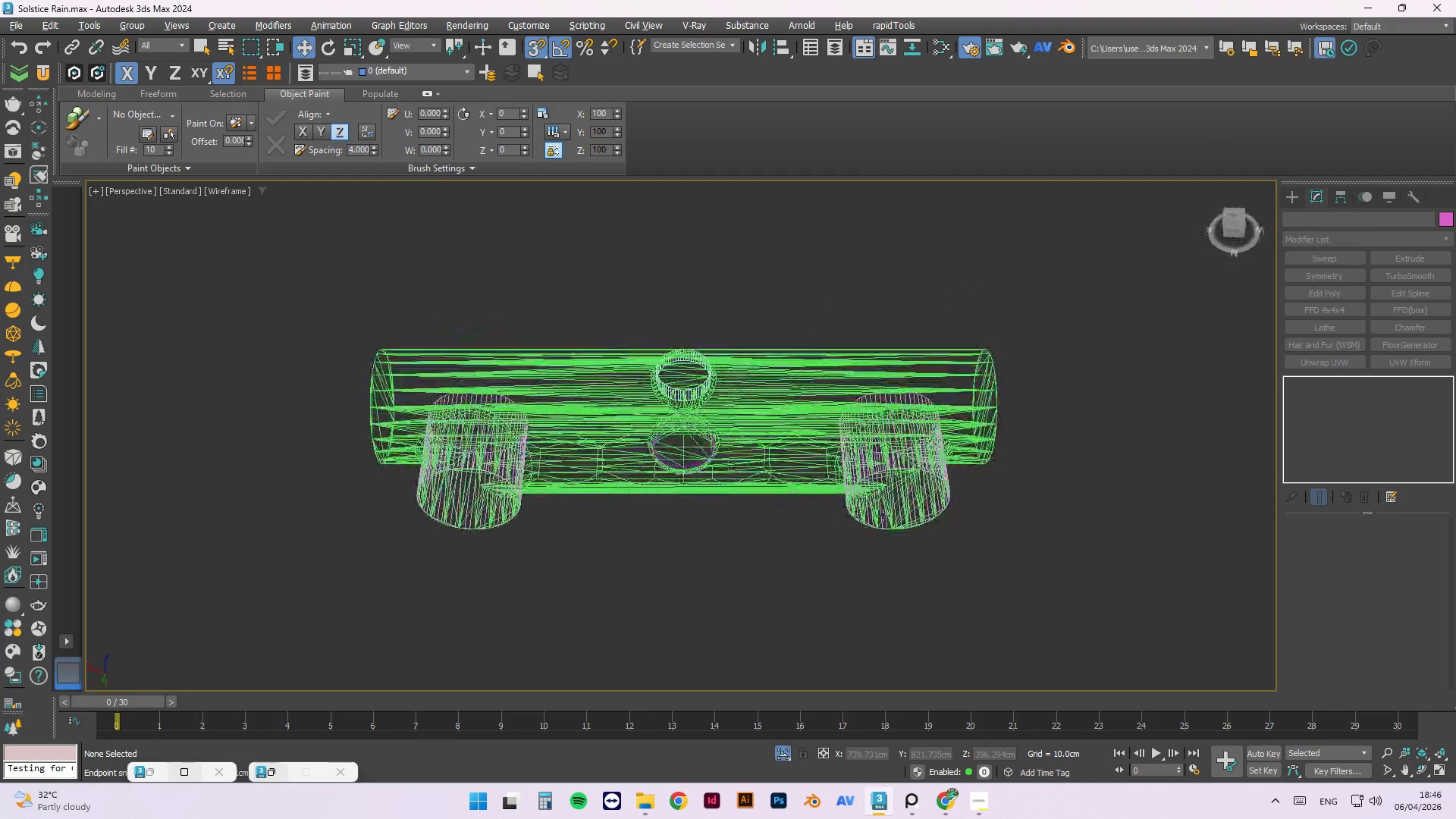 
hold_key(key=AltLeft, duration=1.52)
 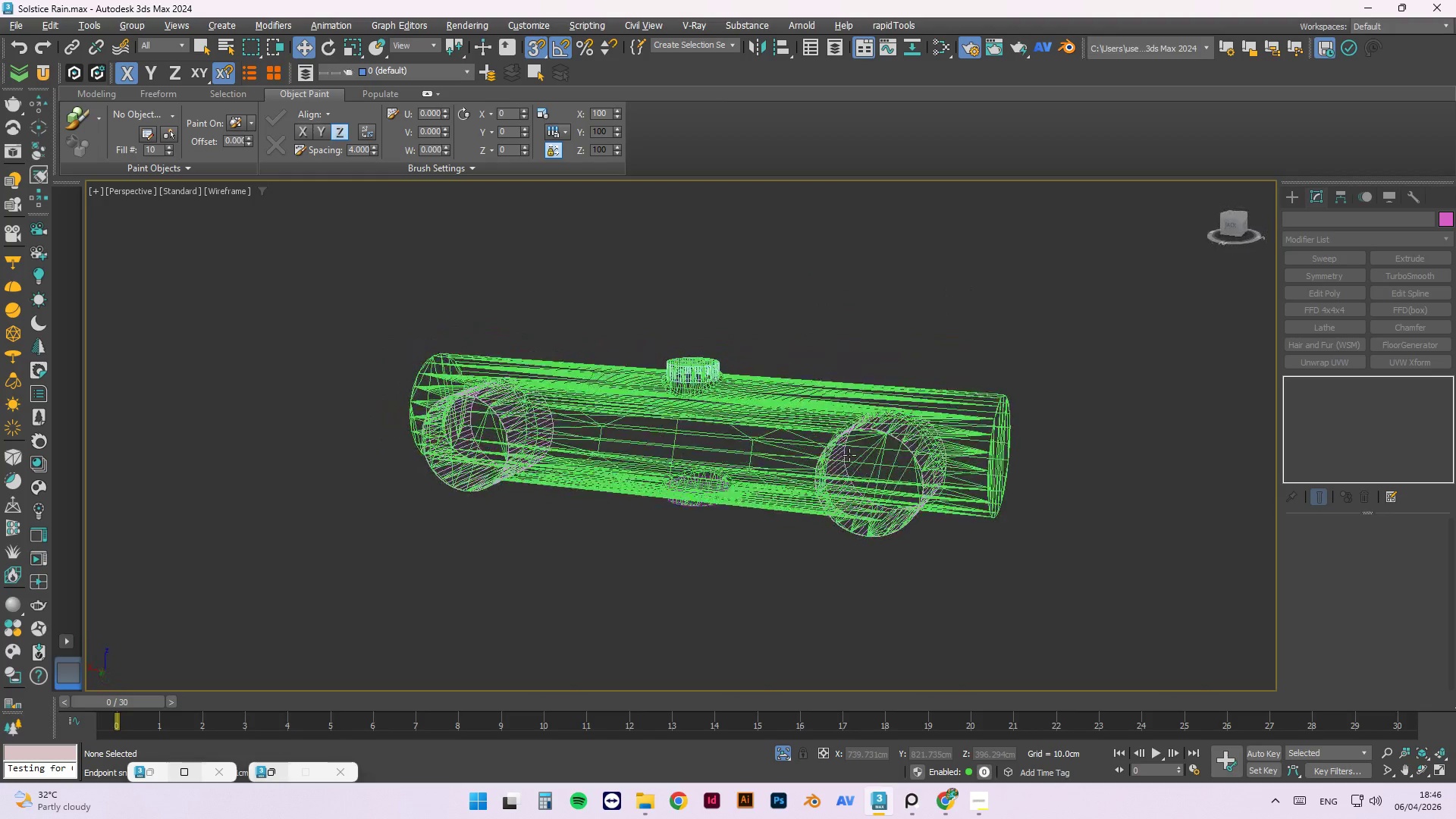 
hold_key(key=AltLeft, duration=1.51)
 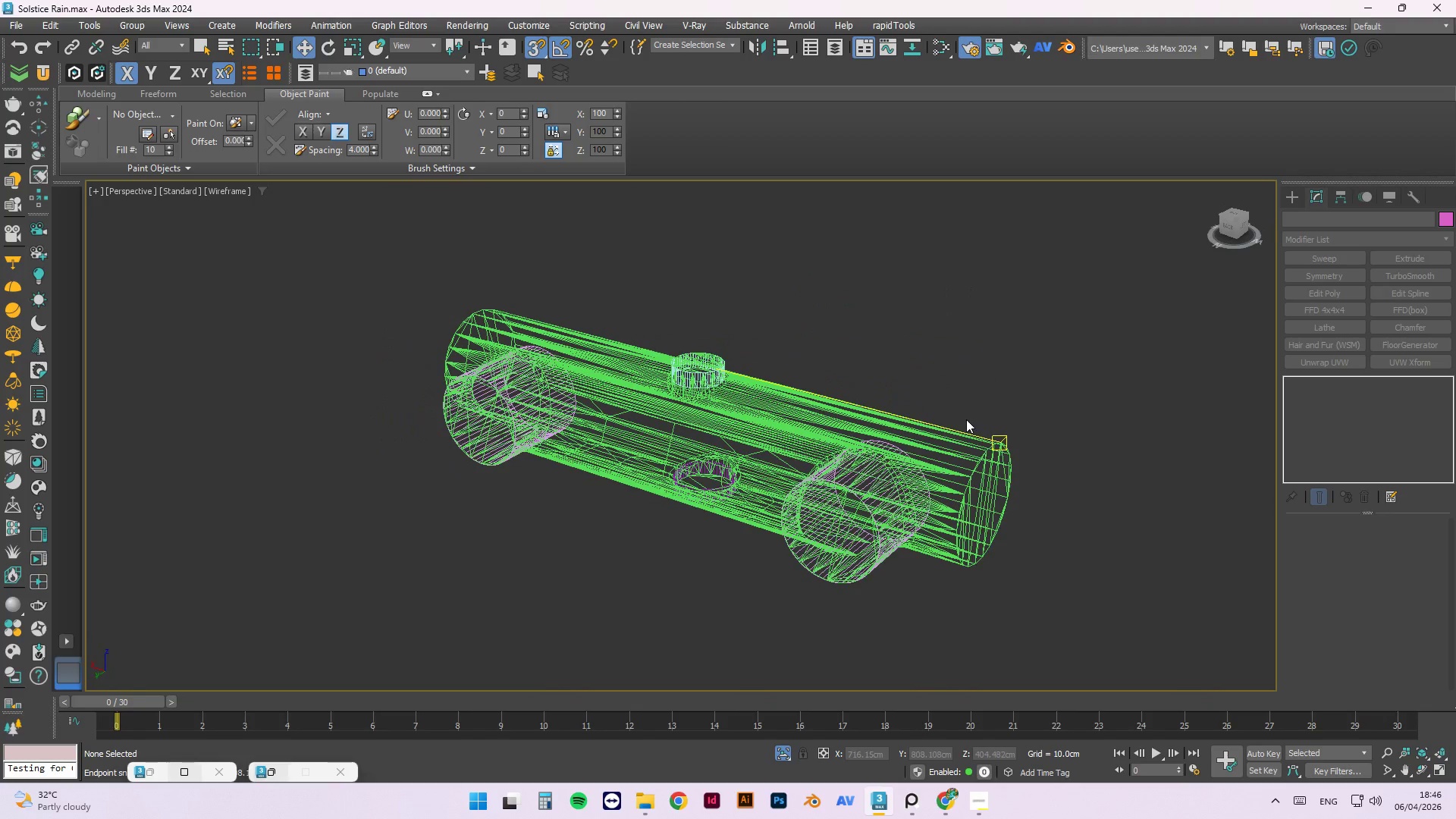 
key(Alt+AltLeft)
 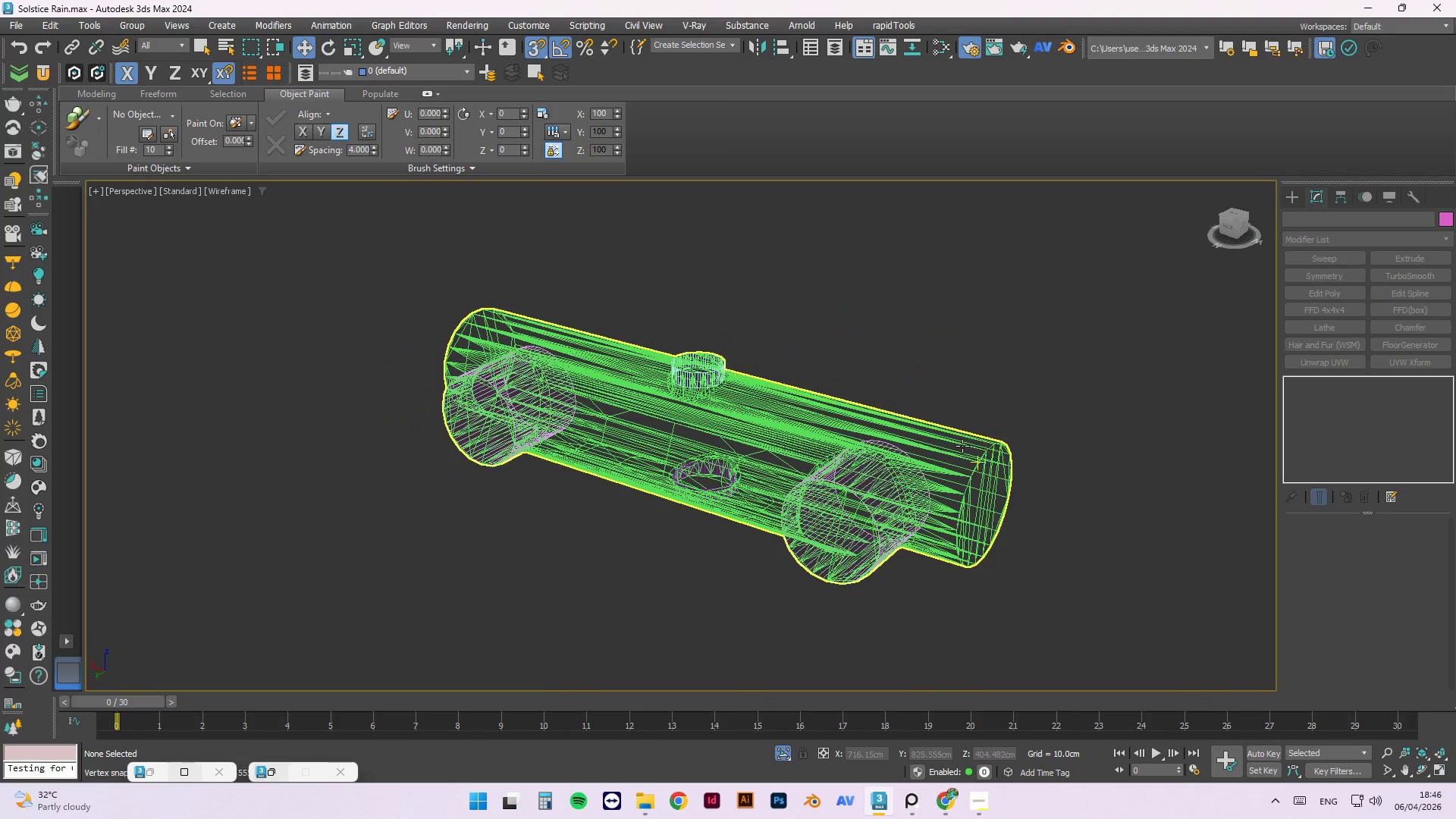 
left_click([962, 446])
 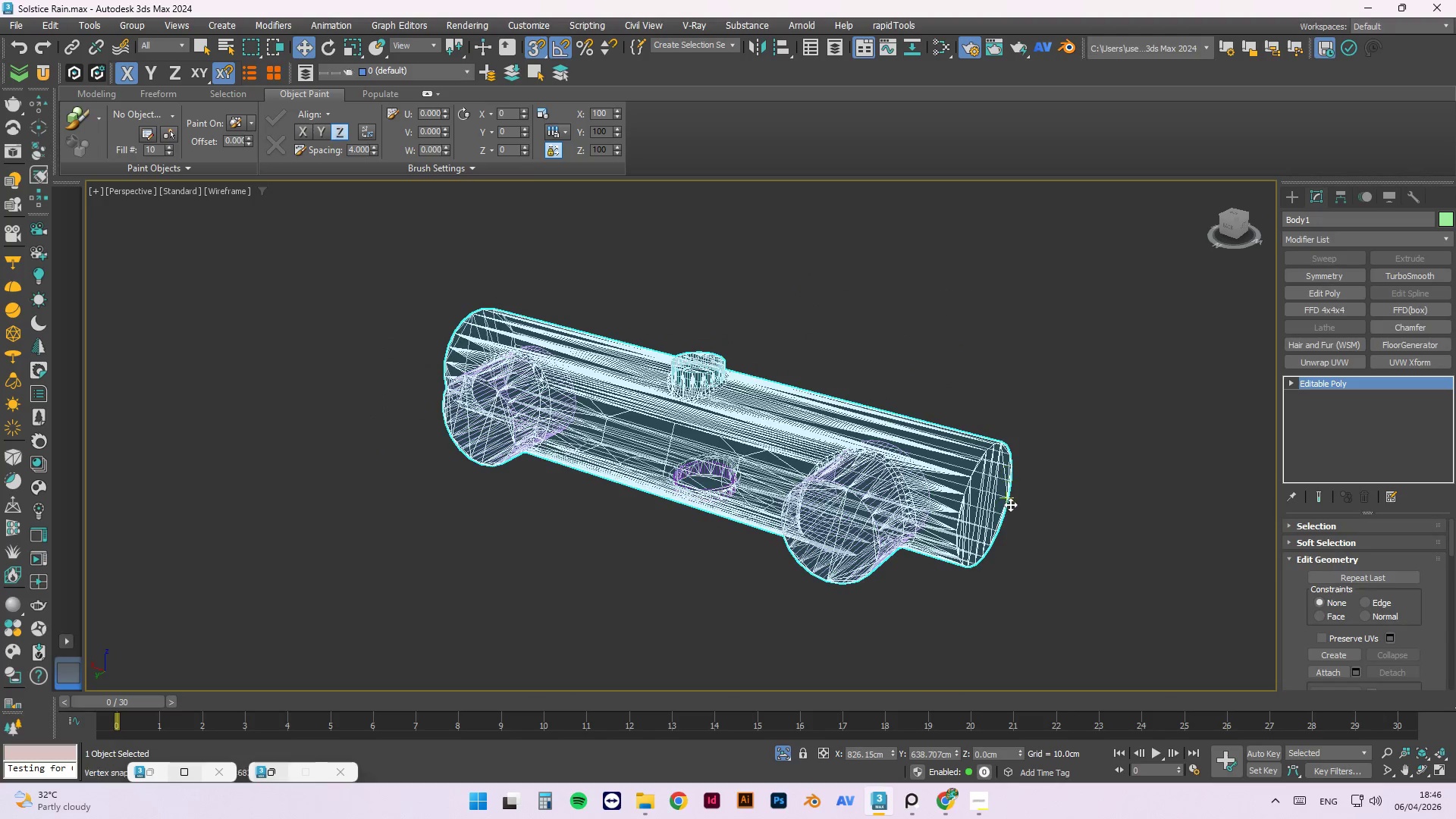 
hold_key(key=AltLeft, duration=1.22)
 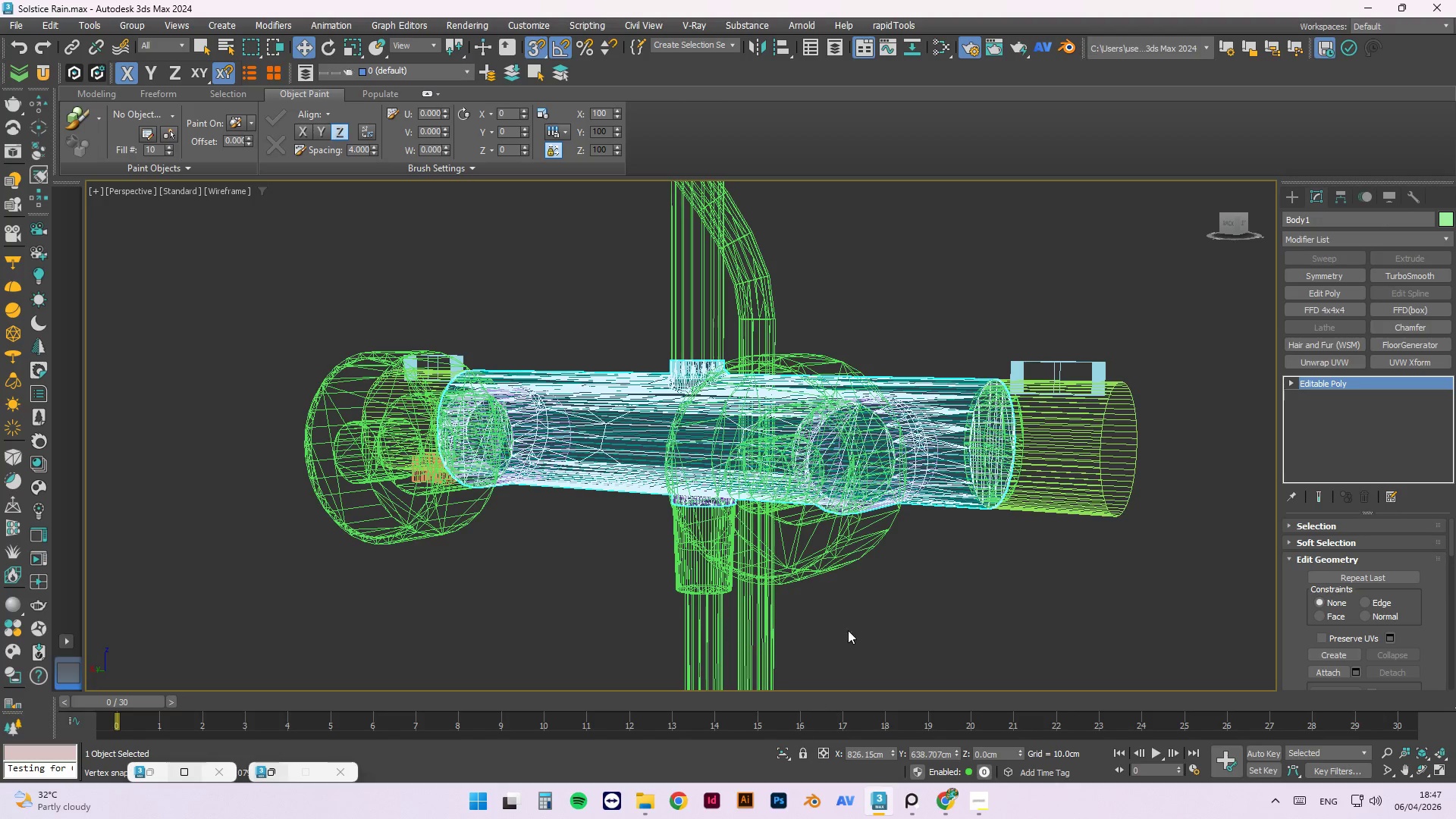 
left_click([971, 293])
 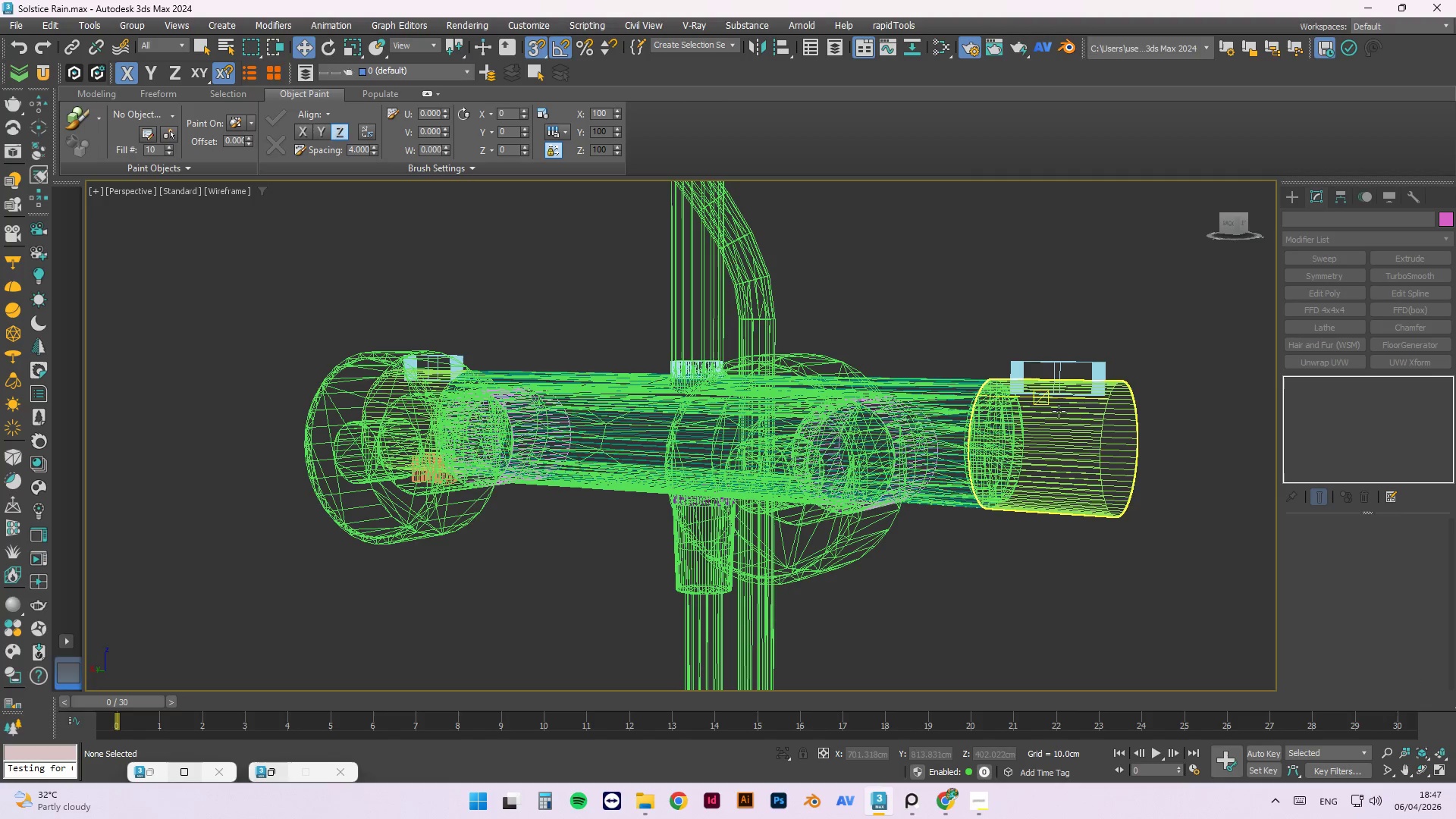 
hold_key(key=AltLeft, duration=1.5)
 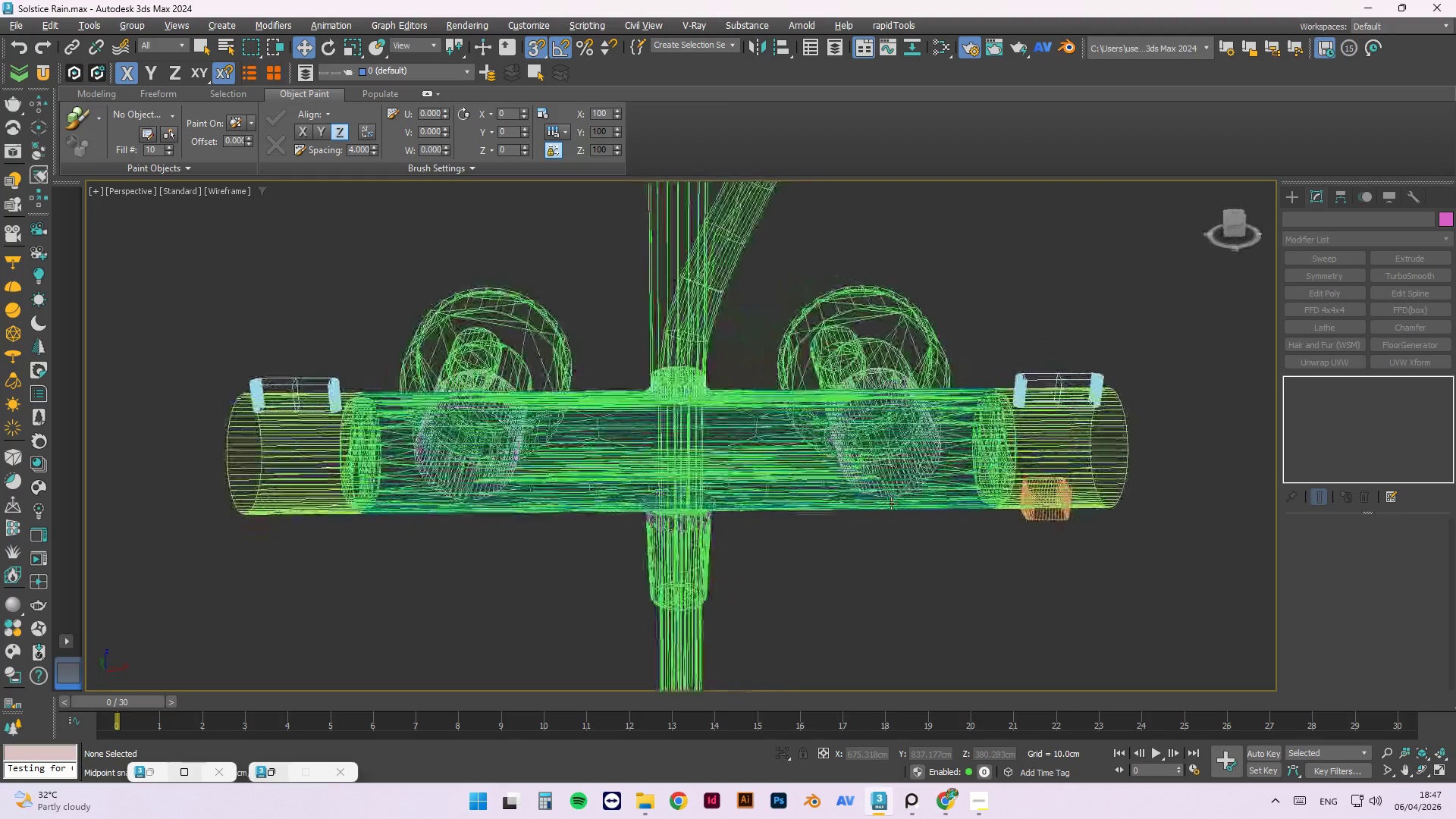 
hold_key(key=AltLeft, duration=1.08)
 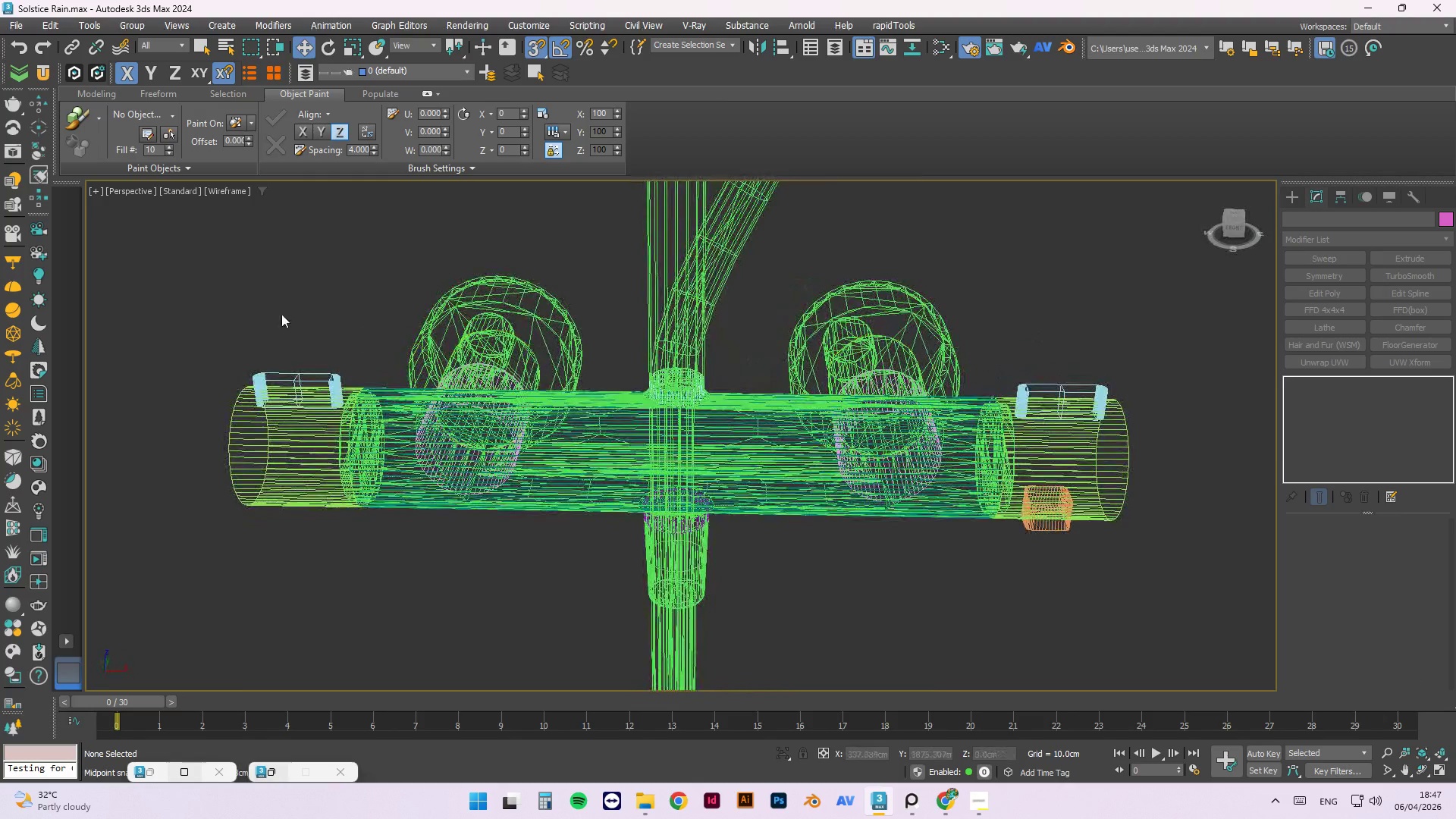 
scroll: coordinate [273, 318], scroll_direction: up, amount: 2.0
 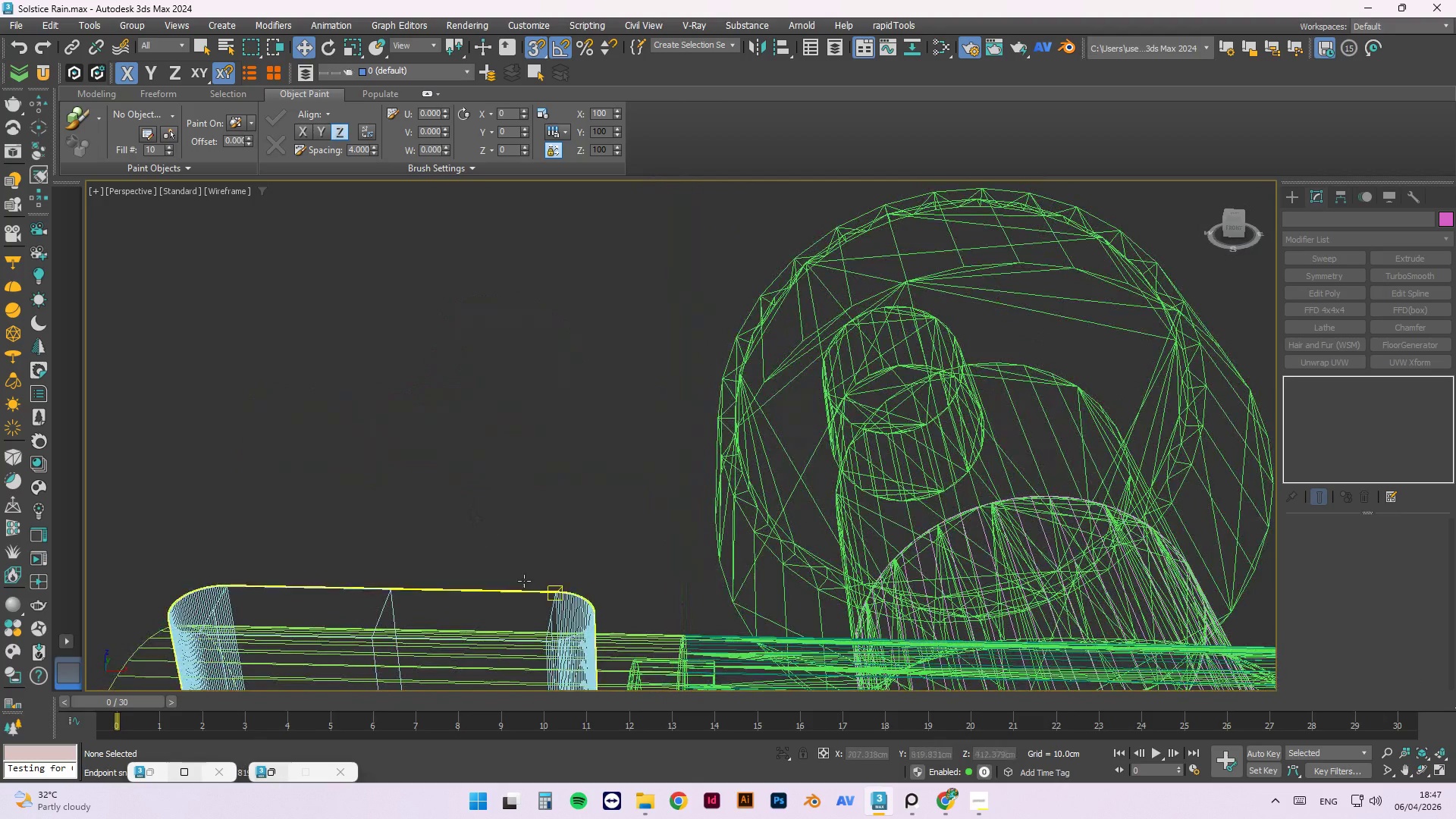 
scroll: coordinate [450, 390], scroll_direction: down, amount: 2.0
 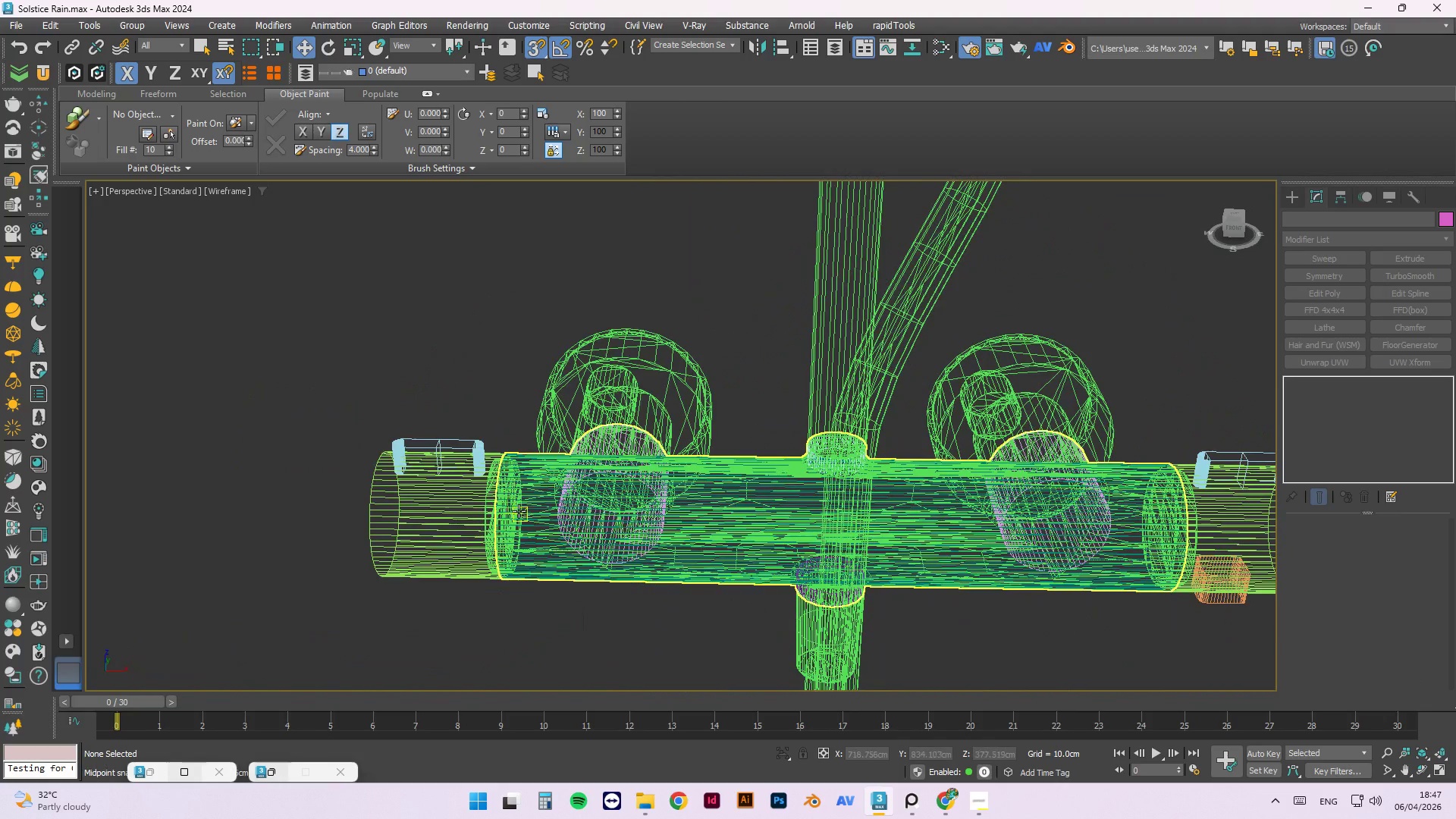 
left_click([517, 469])
 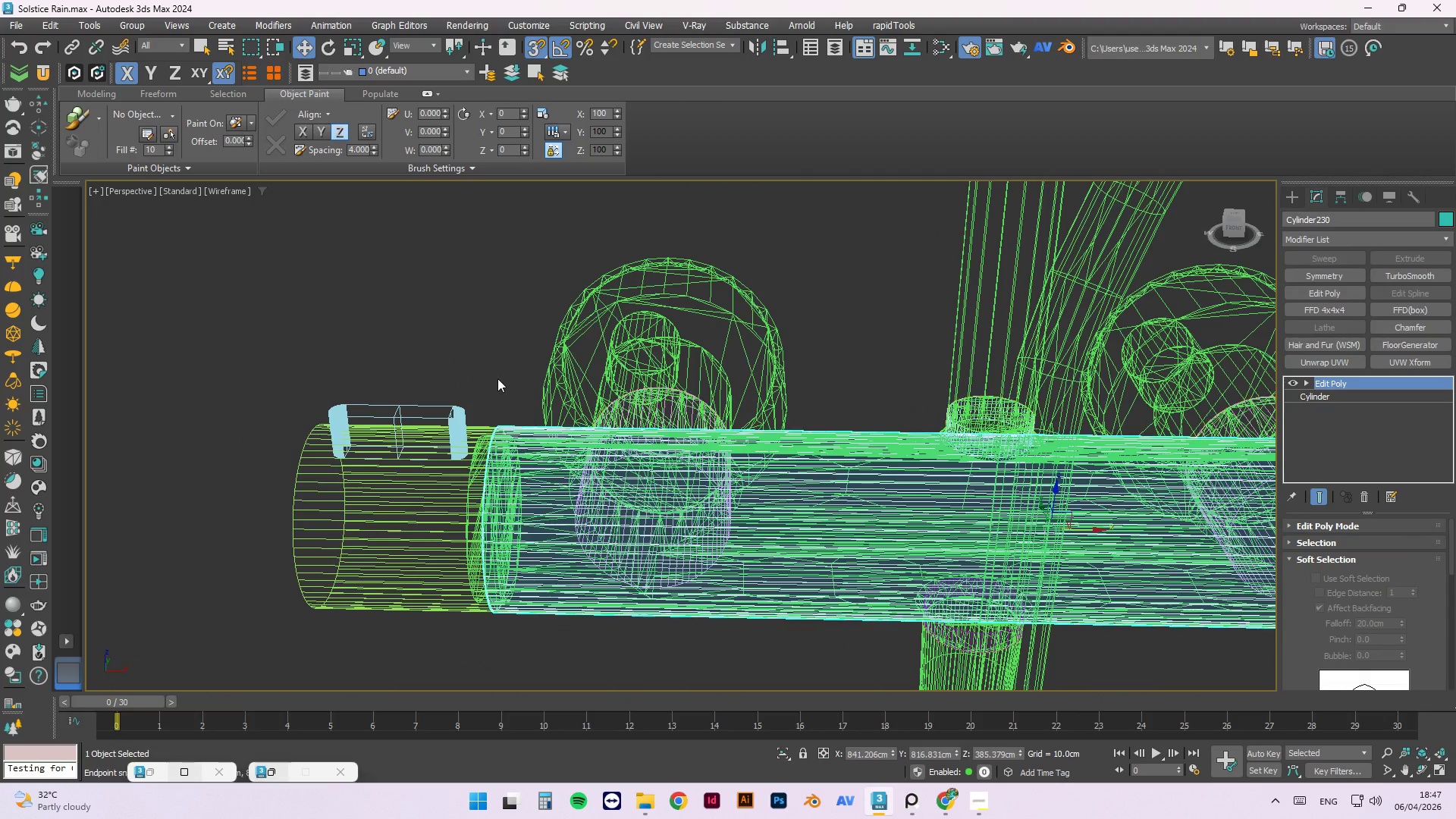 
scroll: coordinate [522, 510], scroll_direction: up, amount: 1.0
 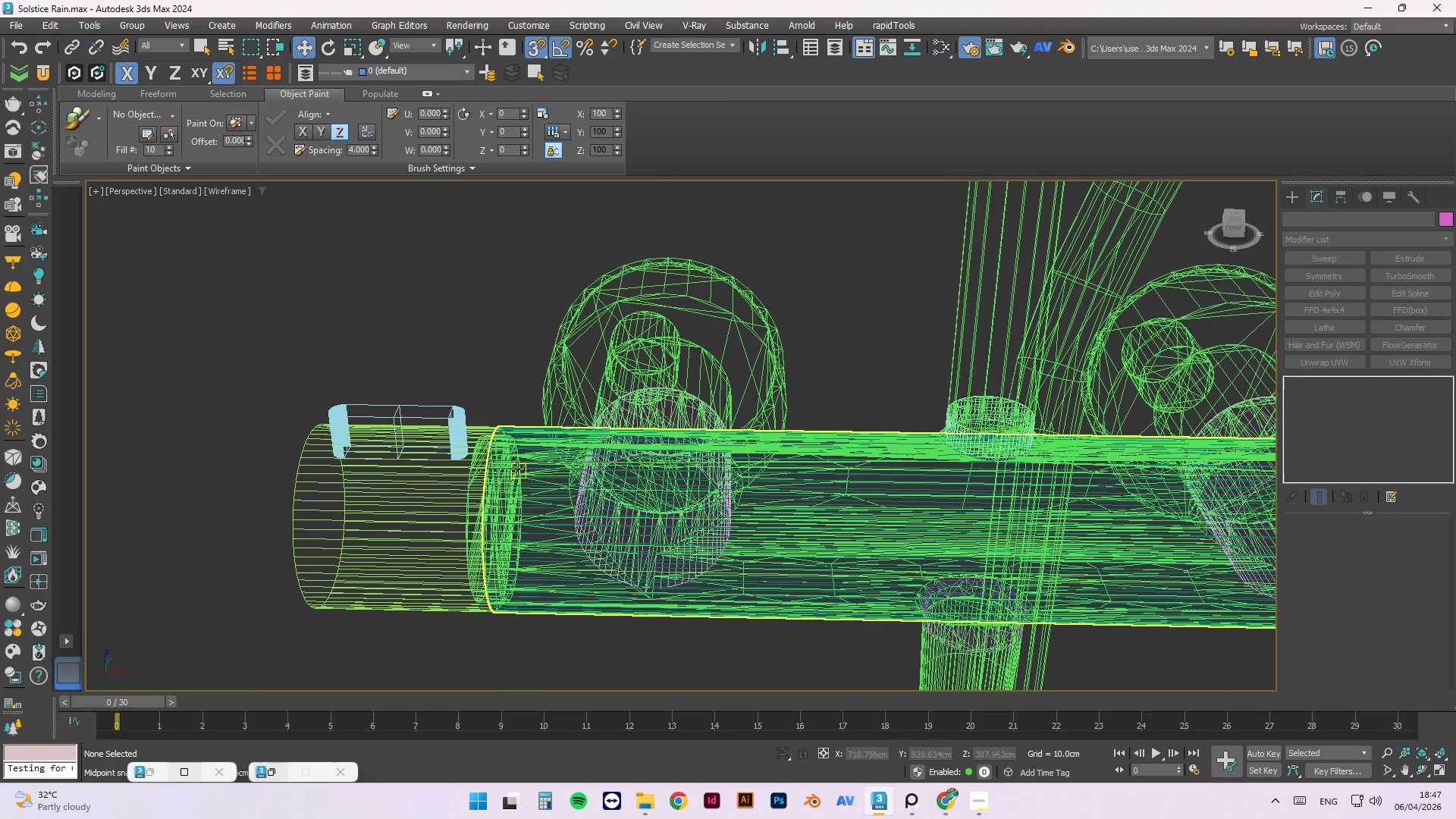 
scroll: coordinate [475, 367], scroll_direction: down, amount: 2.0
 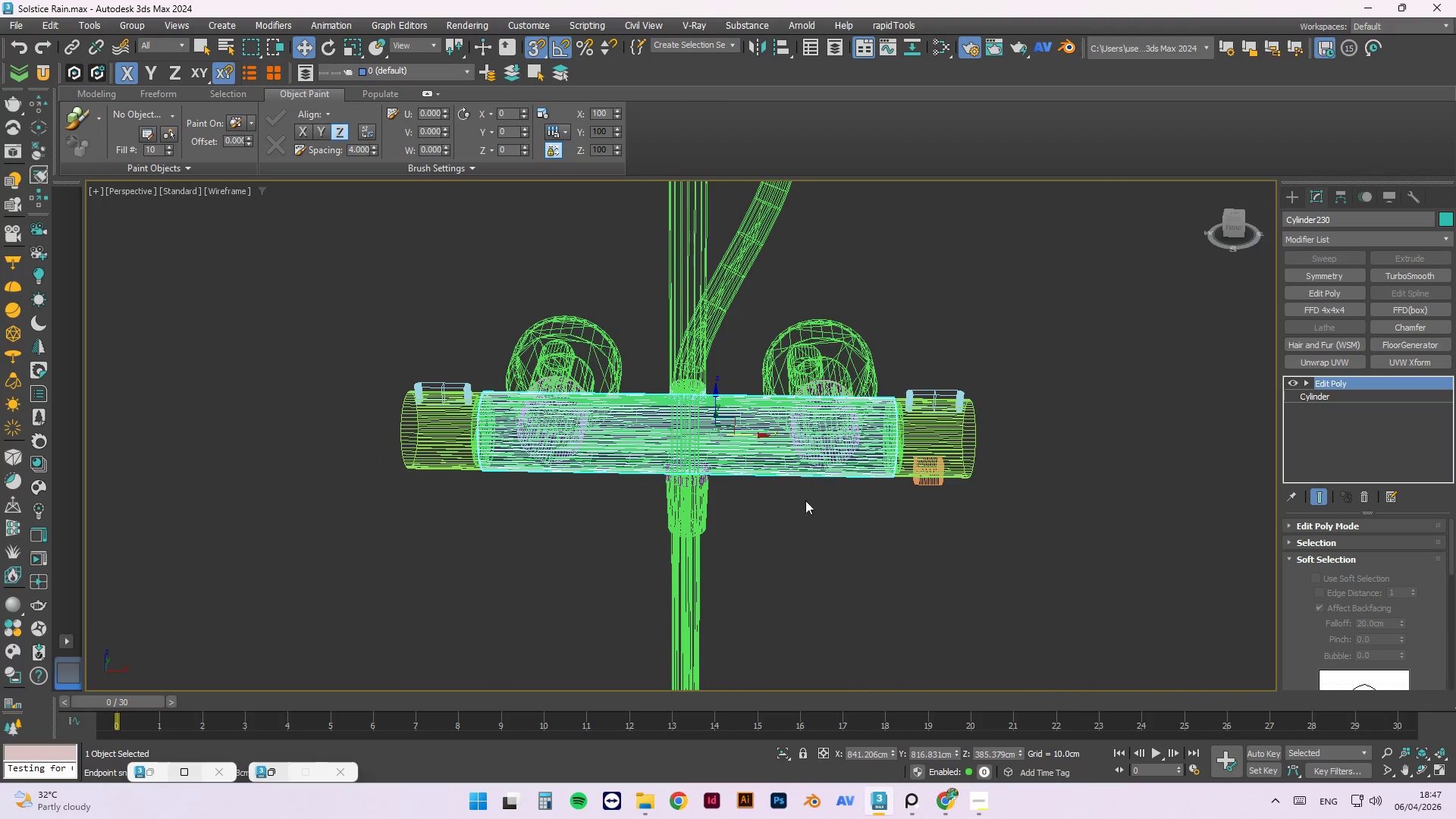 
scroll: coordinate [795, 440], scroll_direction: up, amount: 2.0
 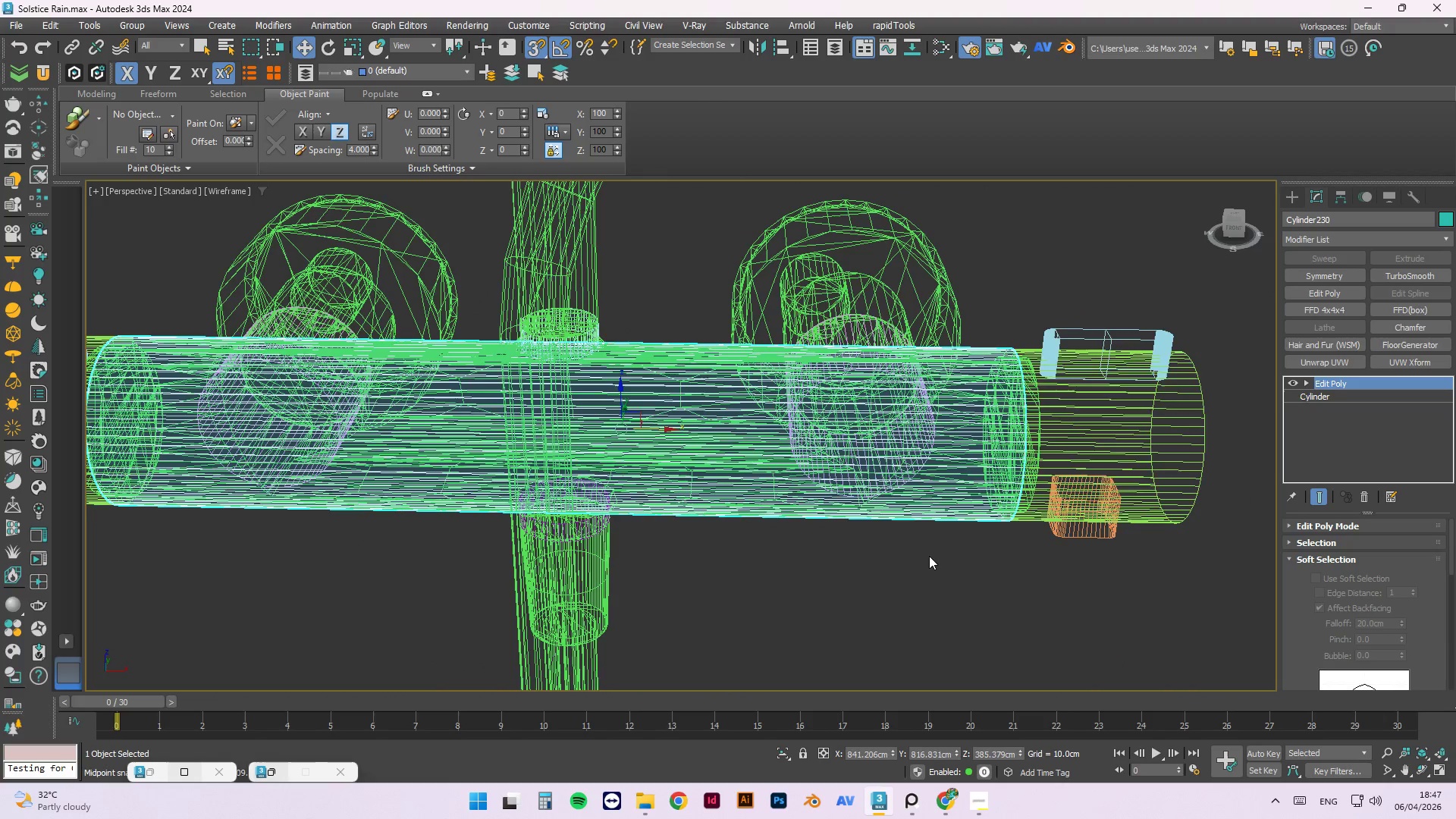 
hold_key(key=AltLeft, duration=1.5)
 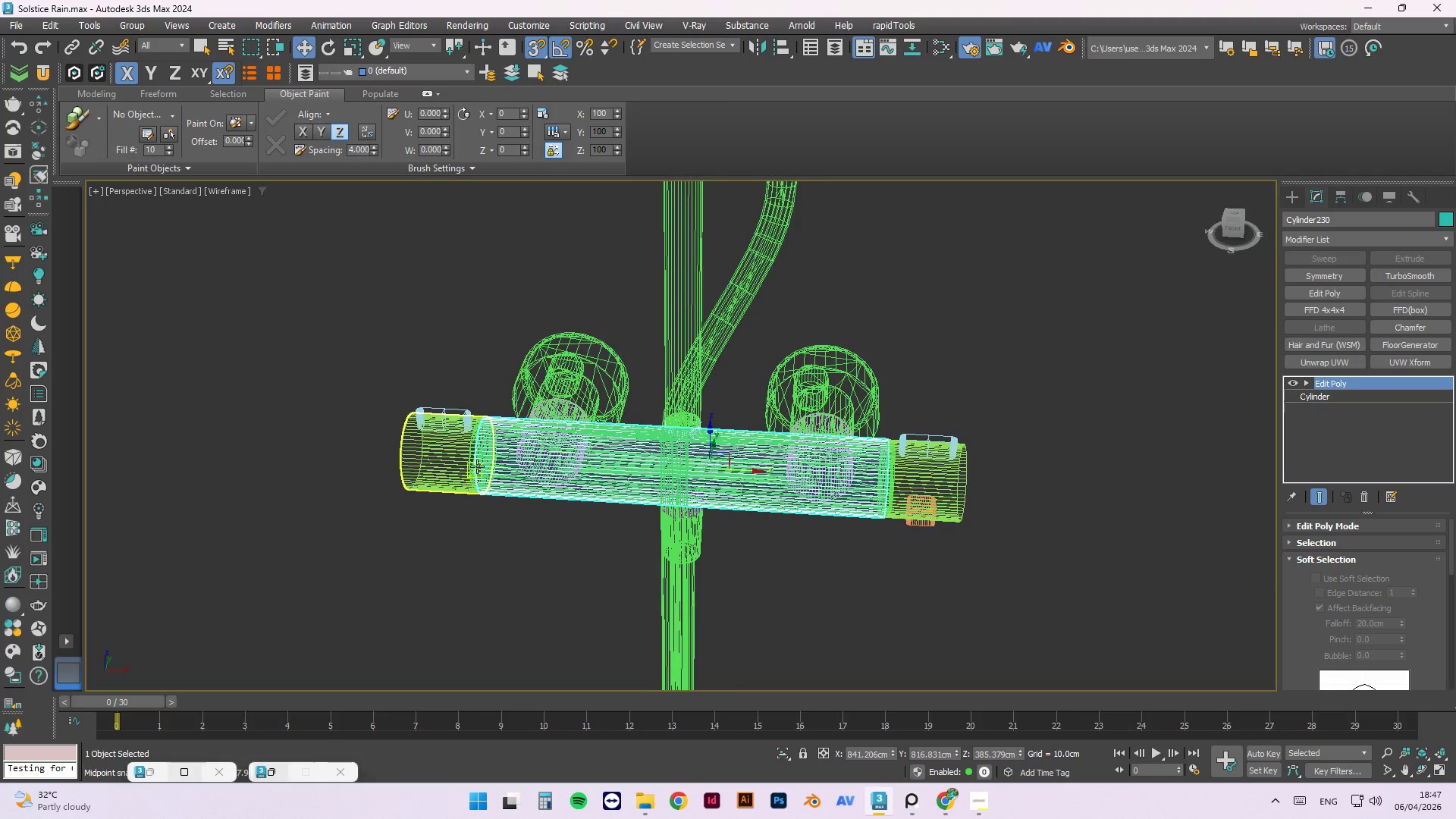 
scroll: coordinate [764, 496], scroll_direction: down, amount: 2.0
 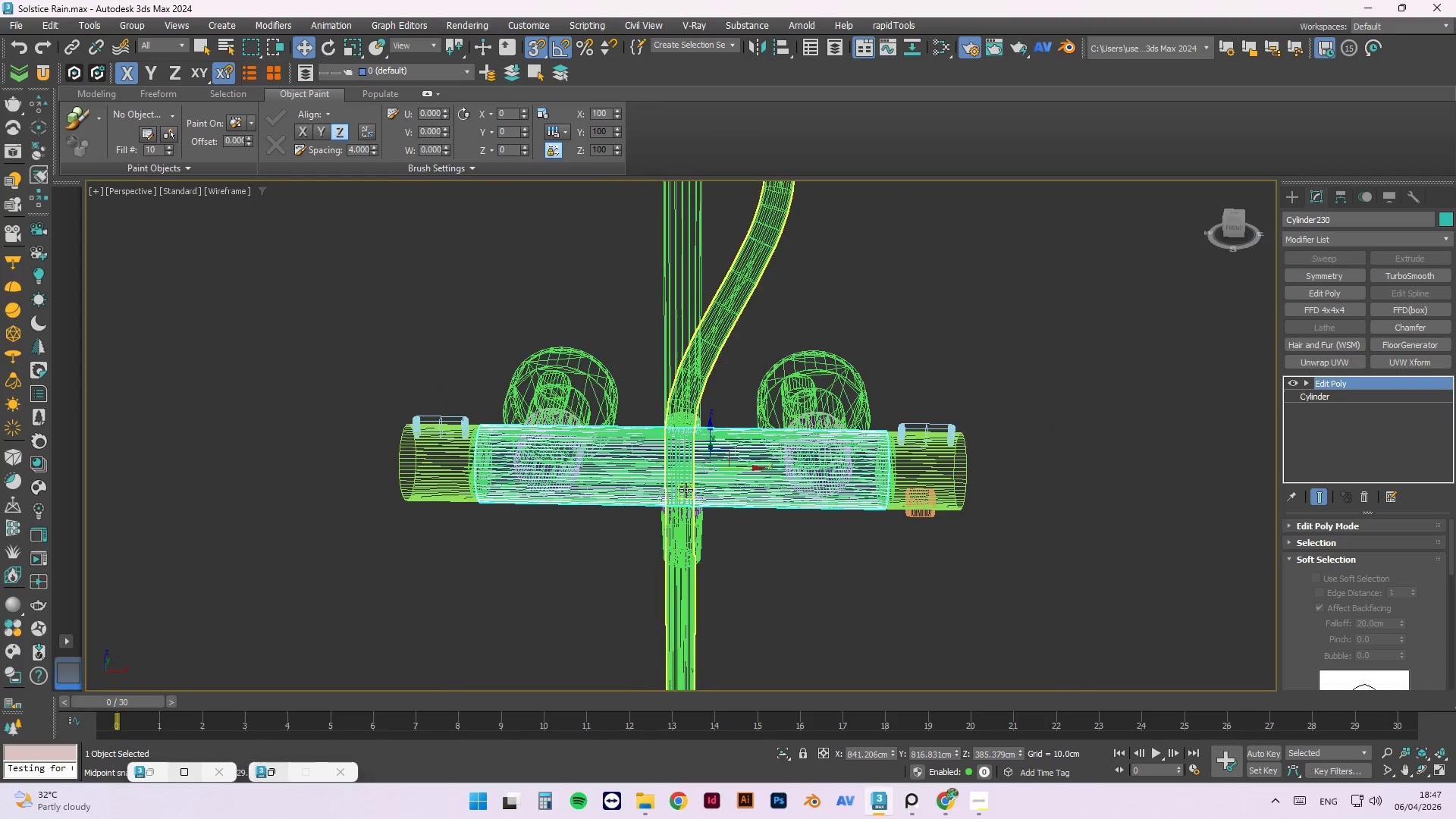 
hold_key(key=ControlLeft, duration=0.73)
 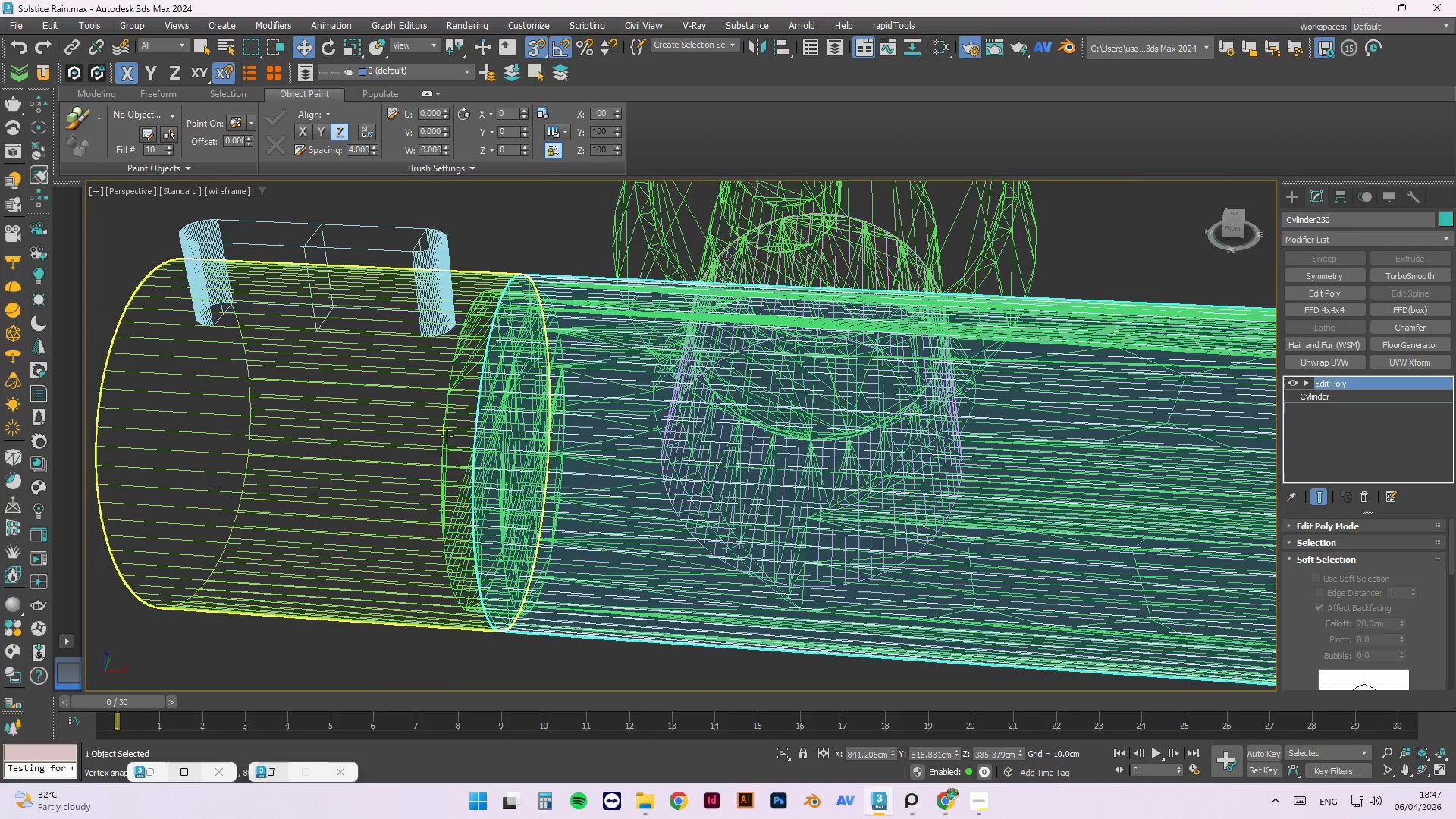 
scroll: coordinate [464, 429], scroll_direction: up, amount: 4.0
 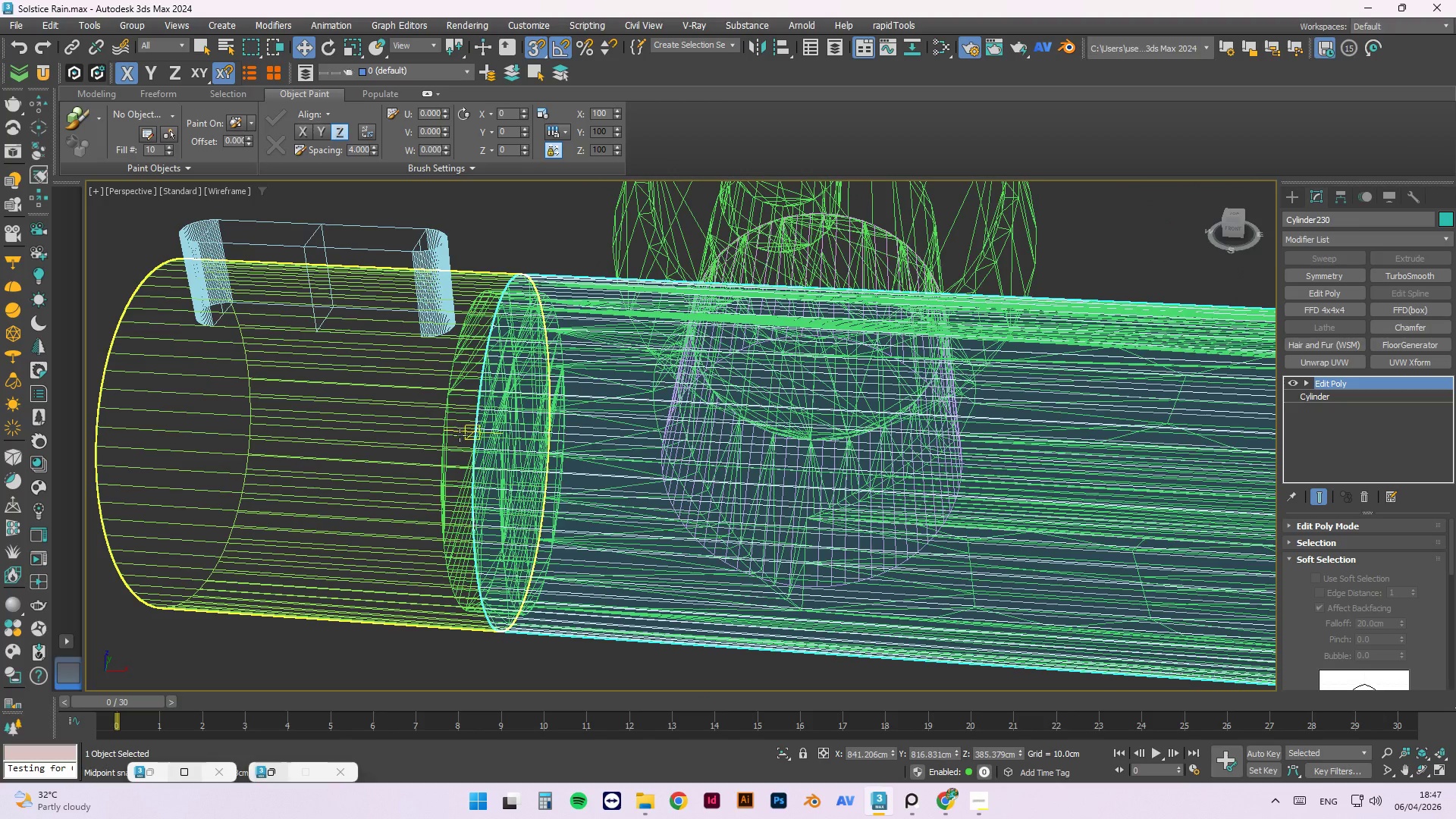 
hold_key(key=ControlLeft, duration=1.0)
 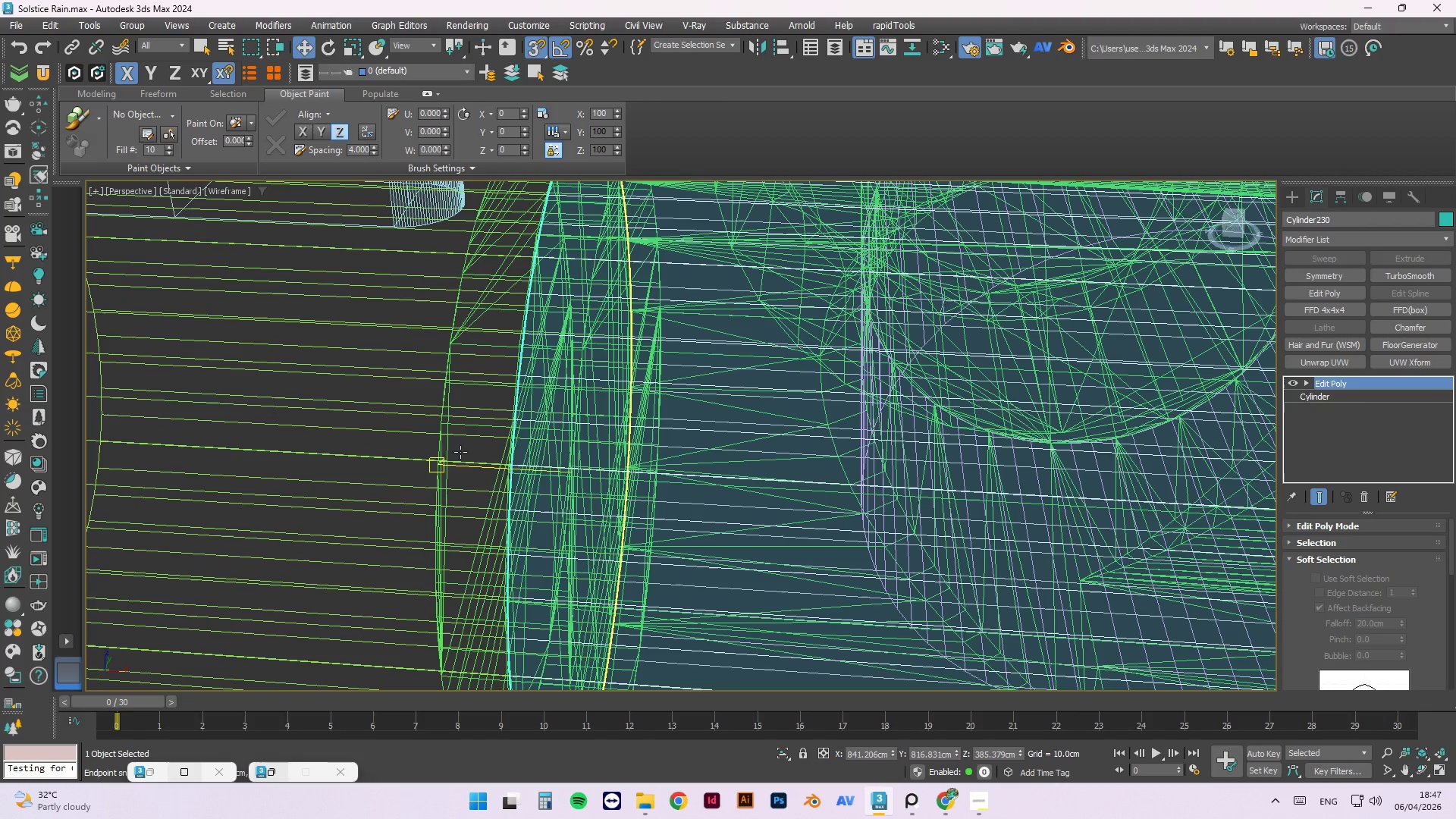 
scroll: coordinate [445, 438], scroll_direction: up, amount: 2.0
 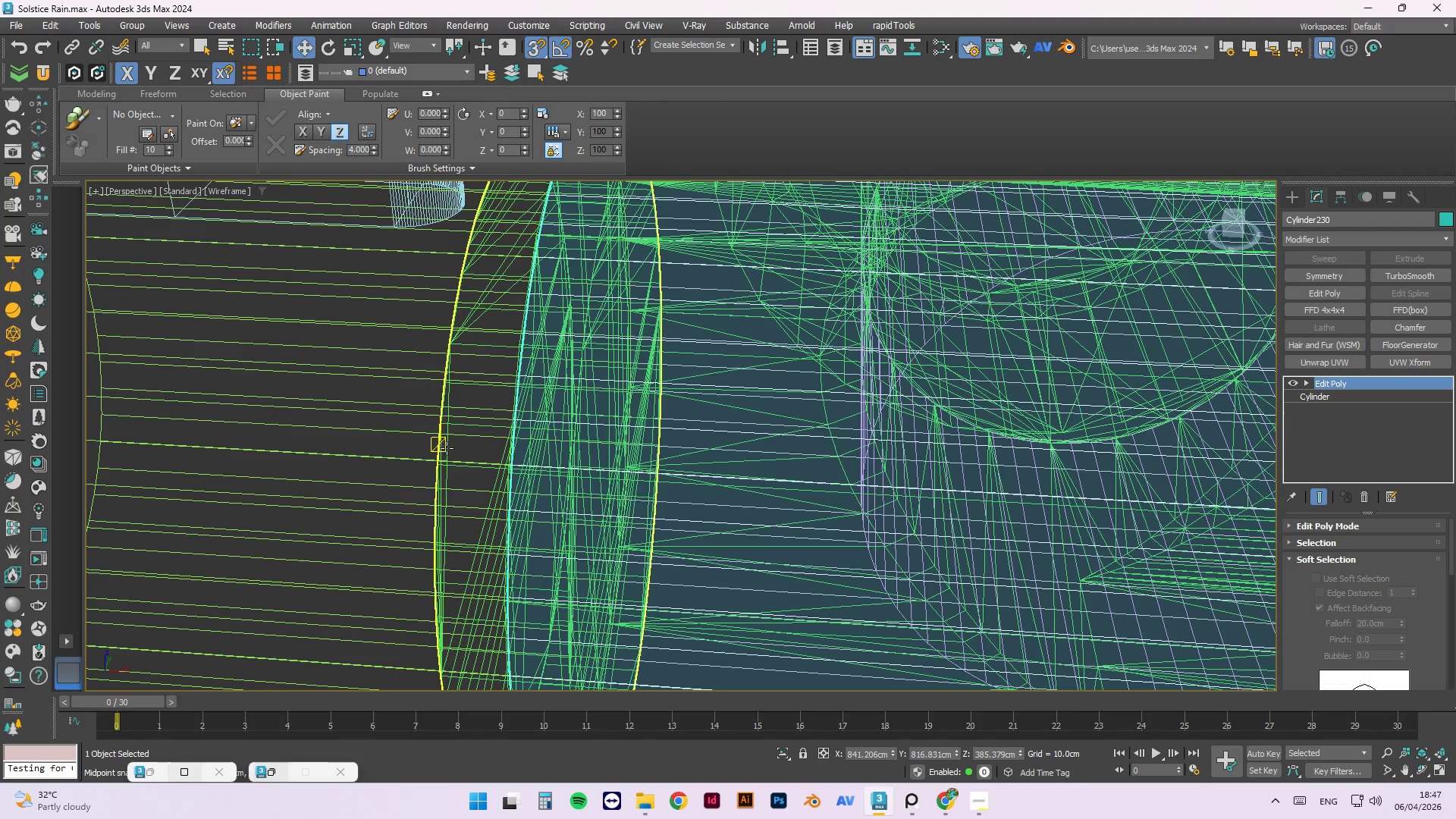 
hold_key(key=ControlLeft, duration=1.5)
 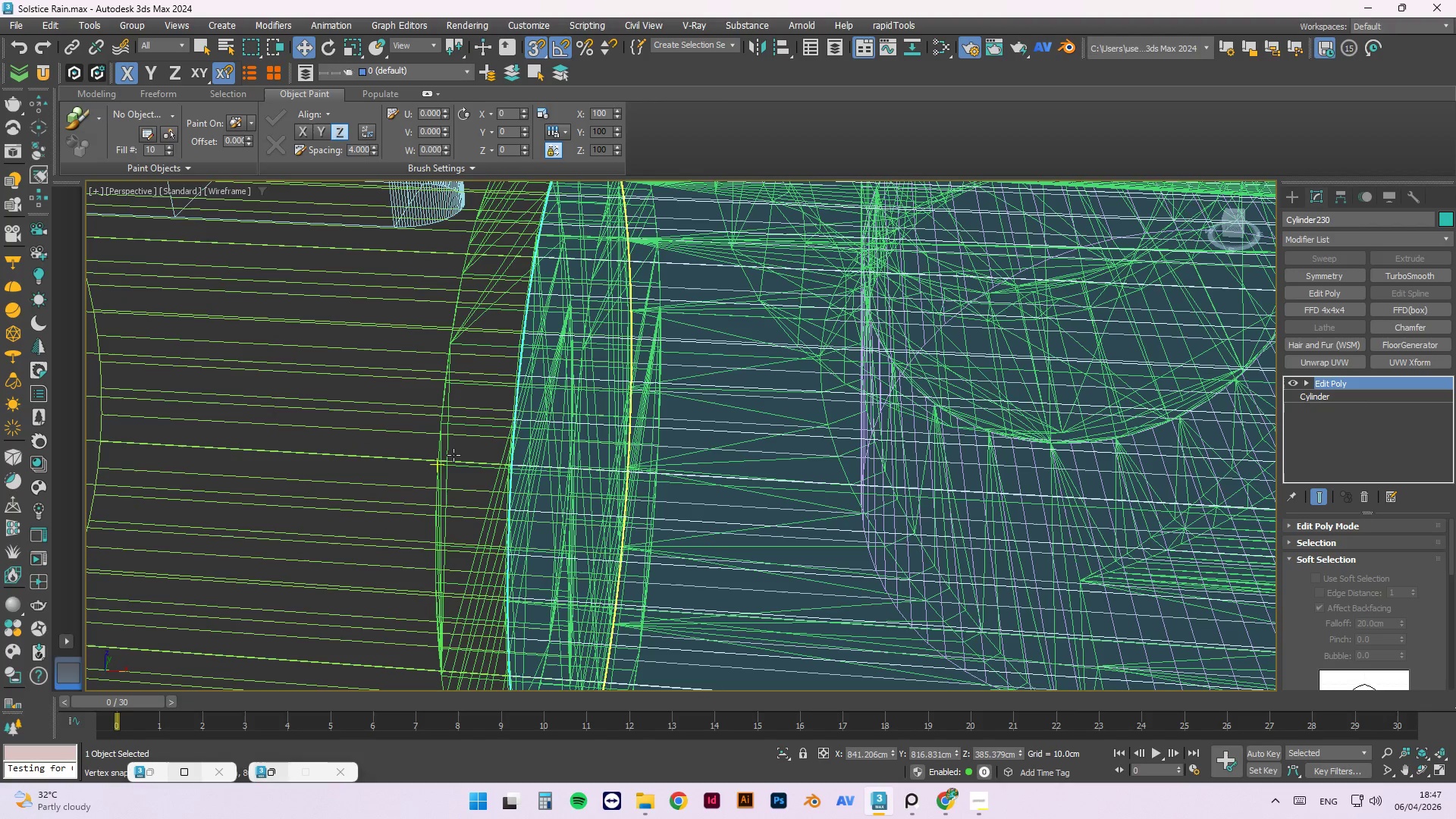 
key(Control+ControlLeft)
 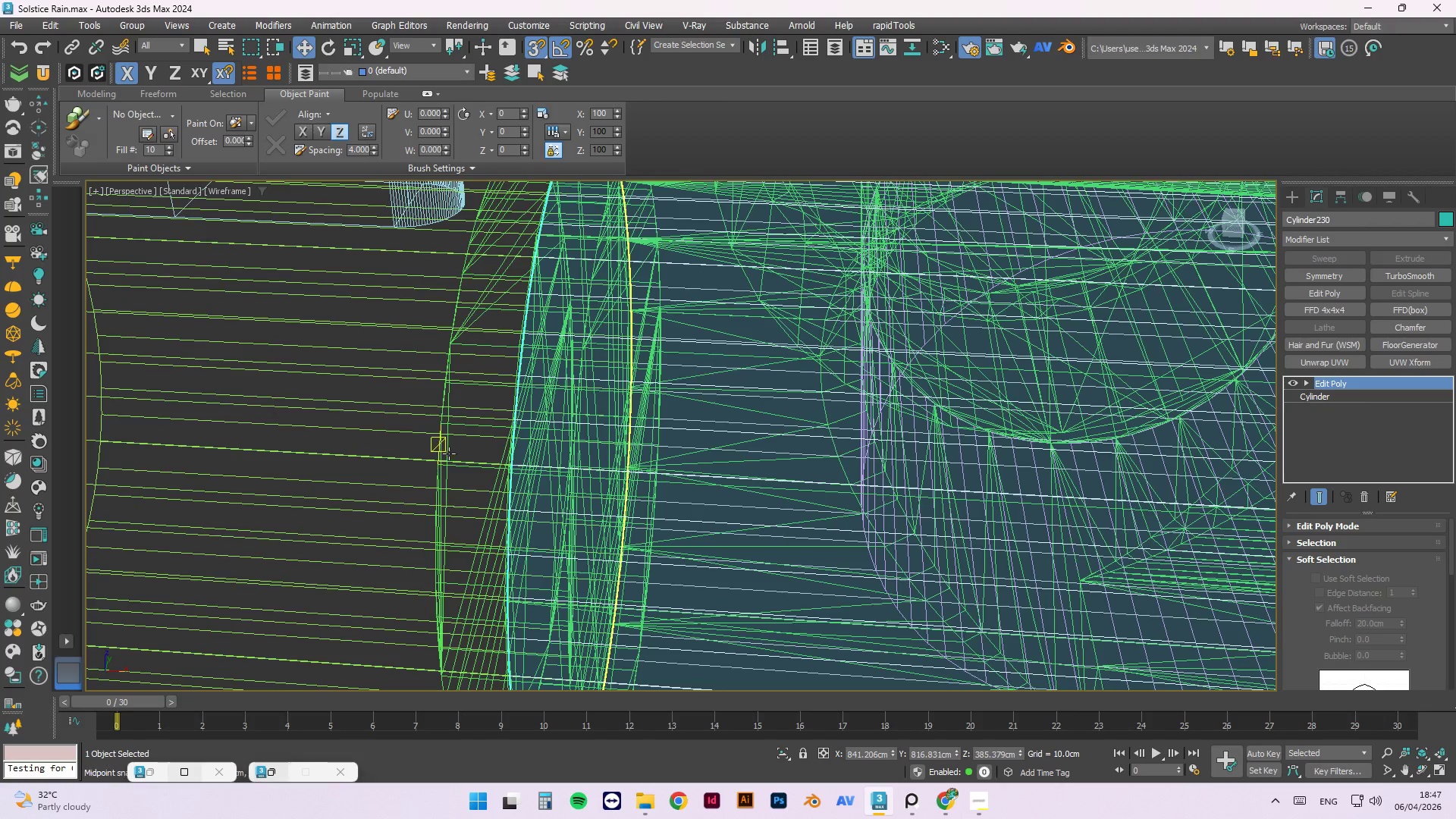 
key(Control+ControlLeft)
 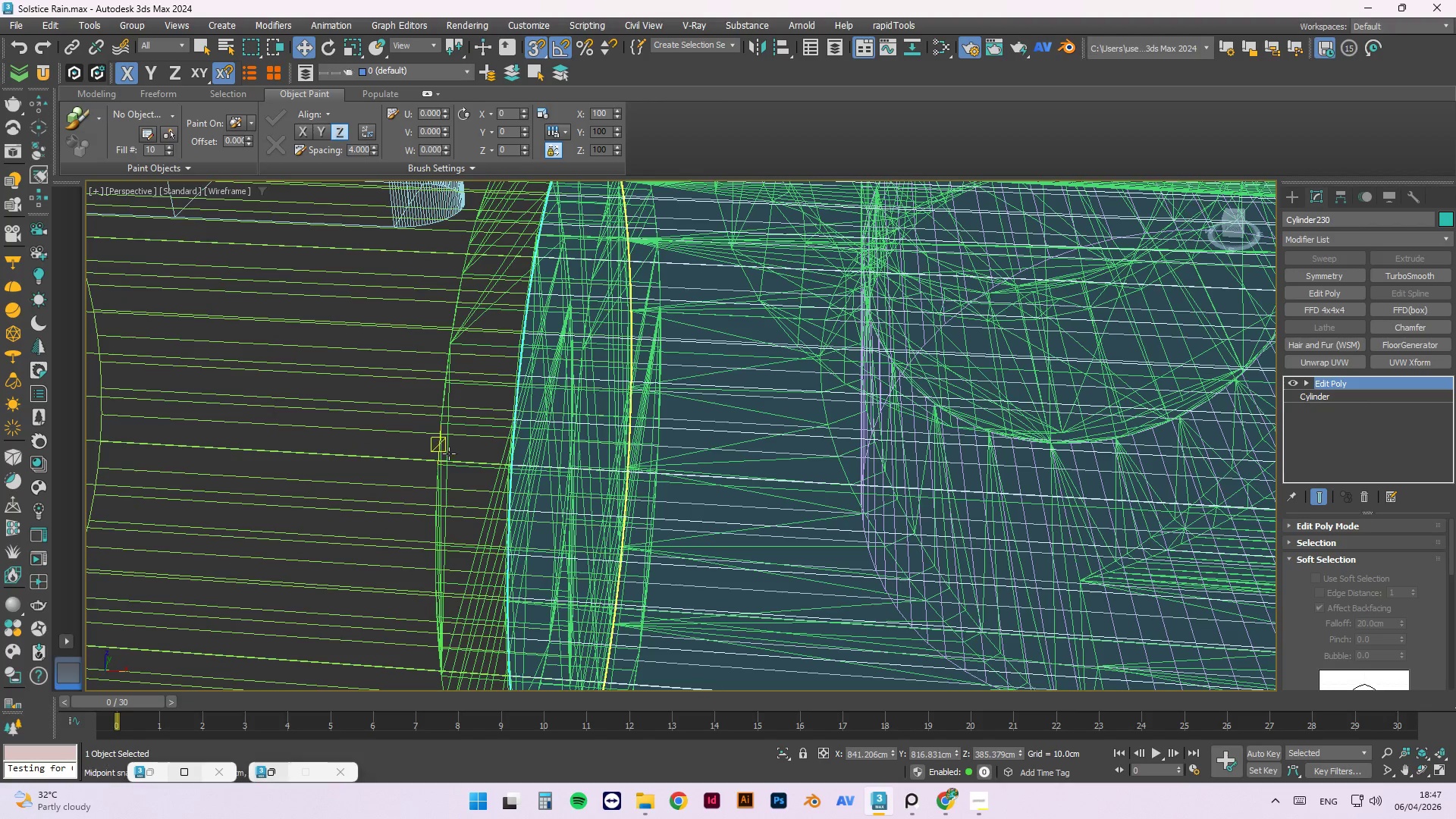 
key(Control+ControlLeft)
 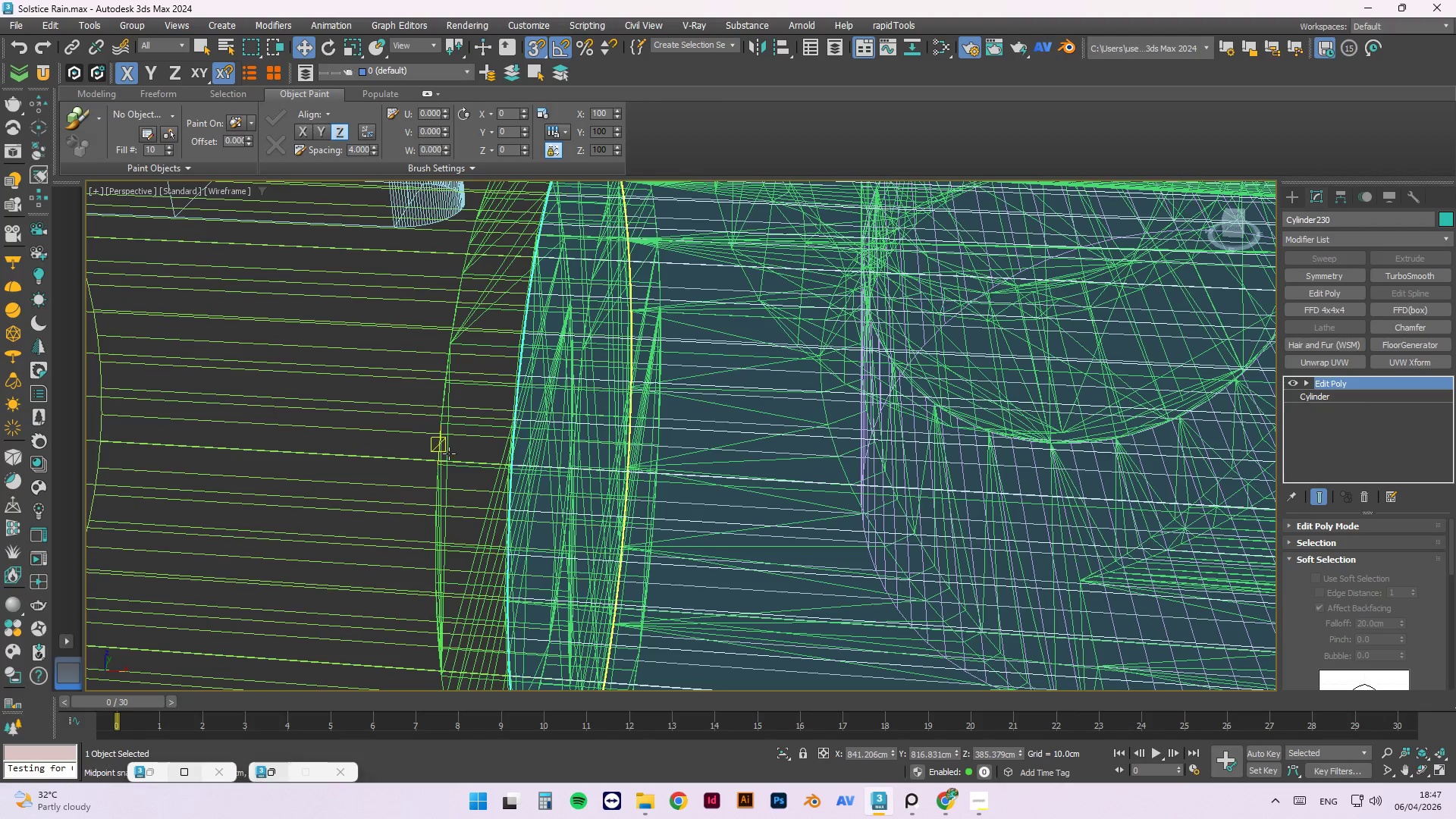 
key(Control+ControlLeft)
 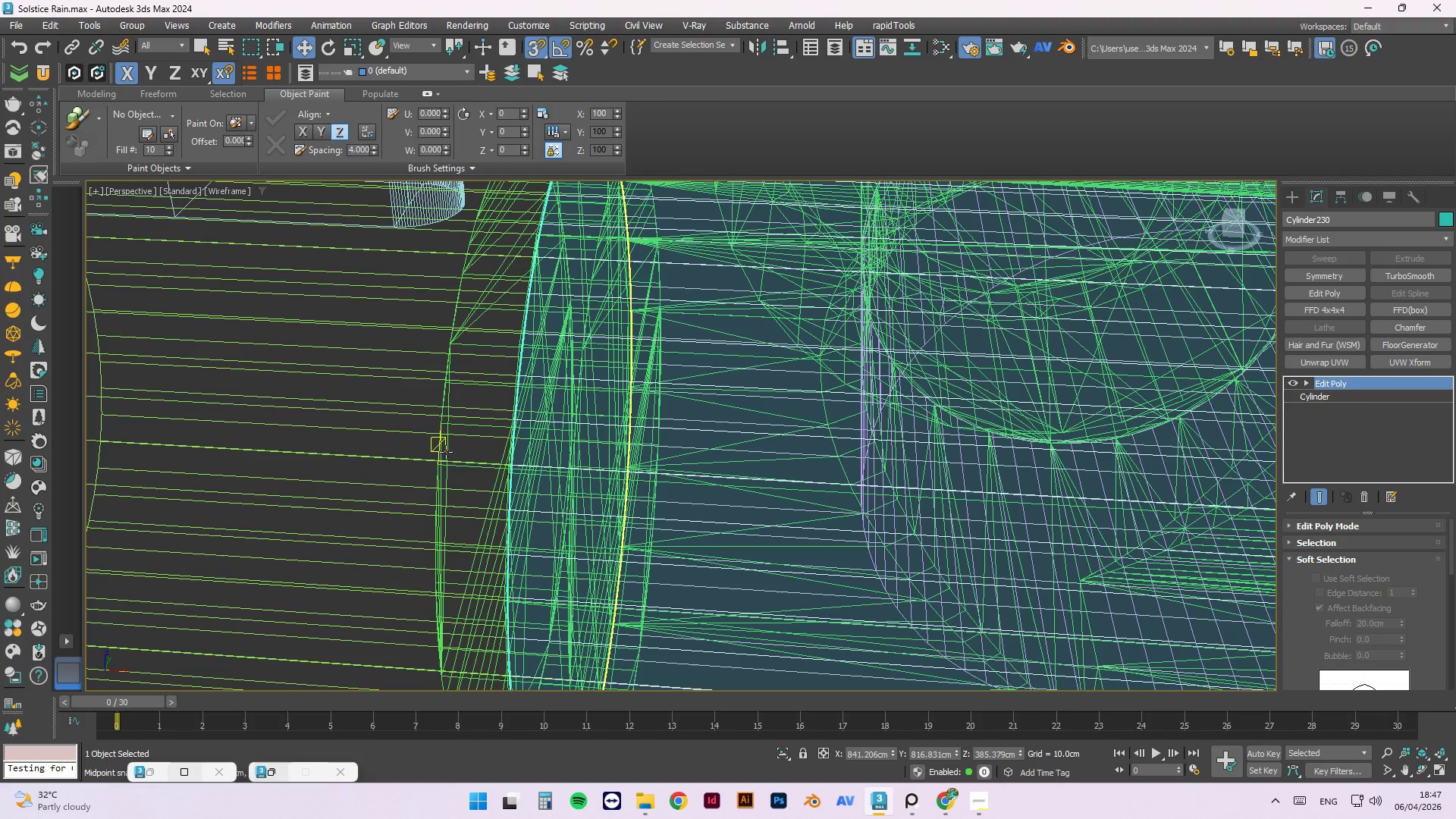 
key(Control+ControlLeft)
 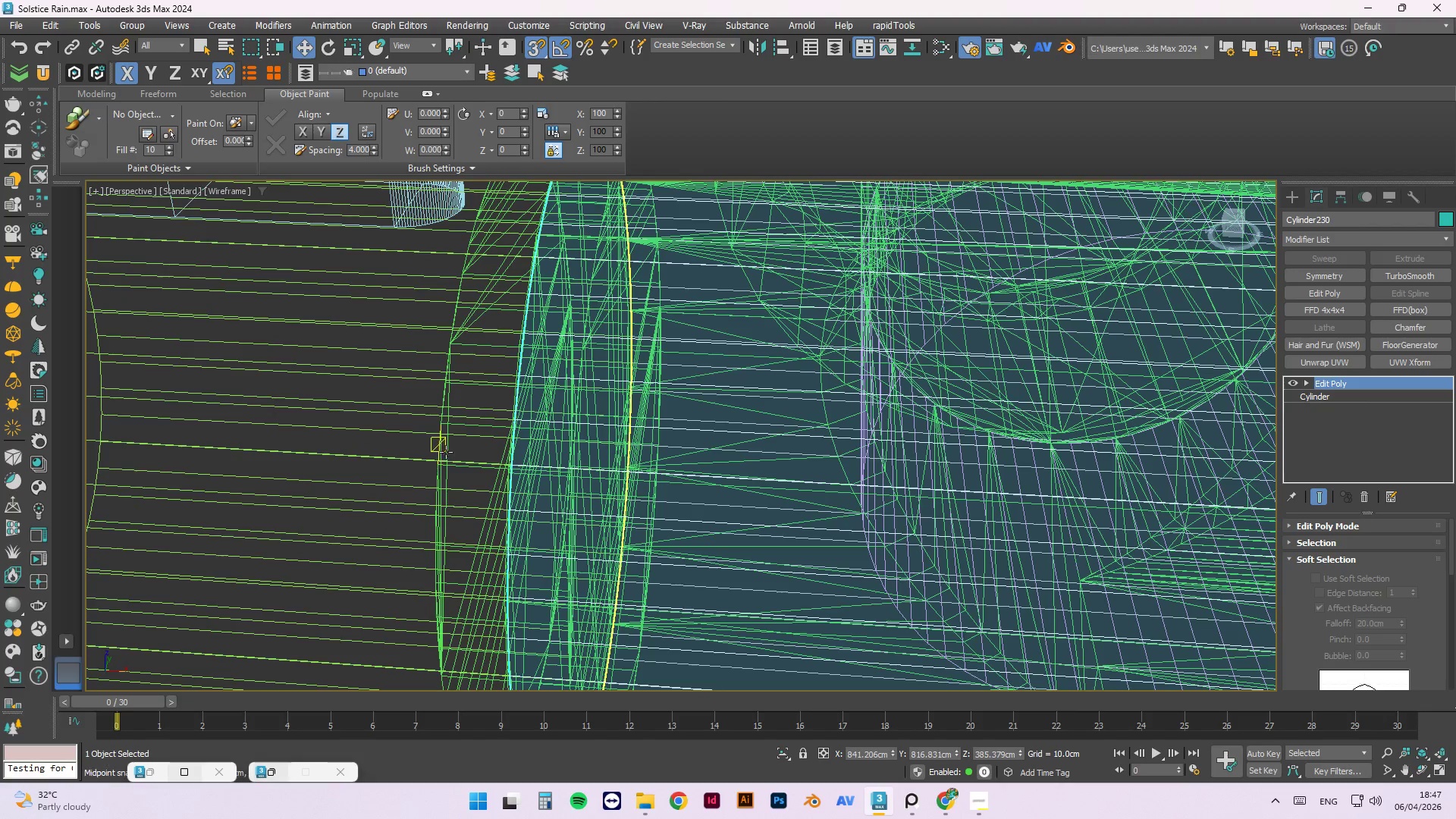 
key(Control+ControlLeft)
 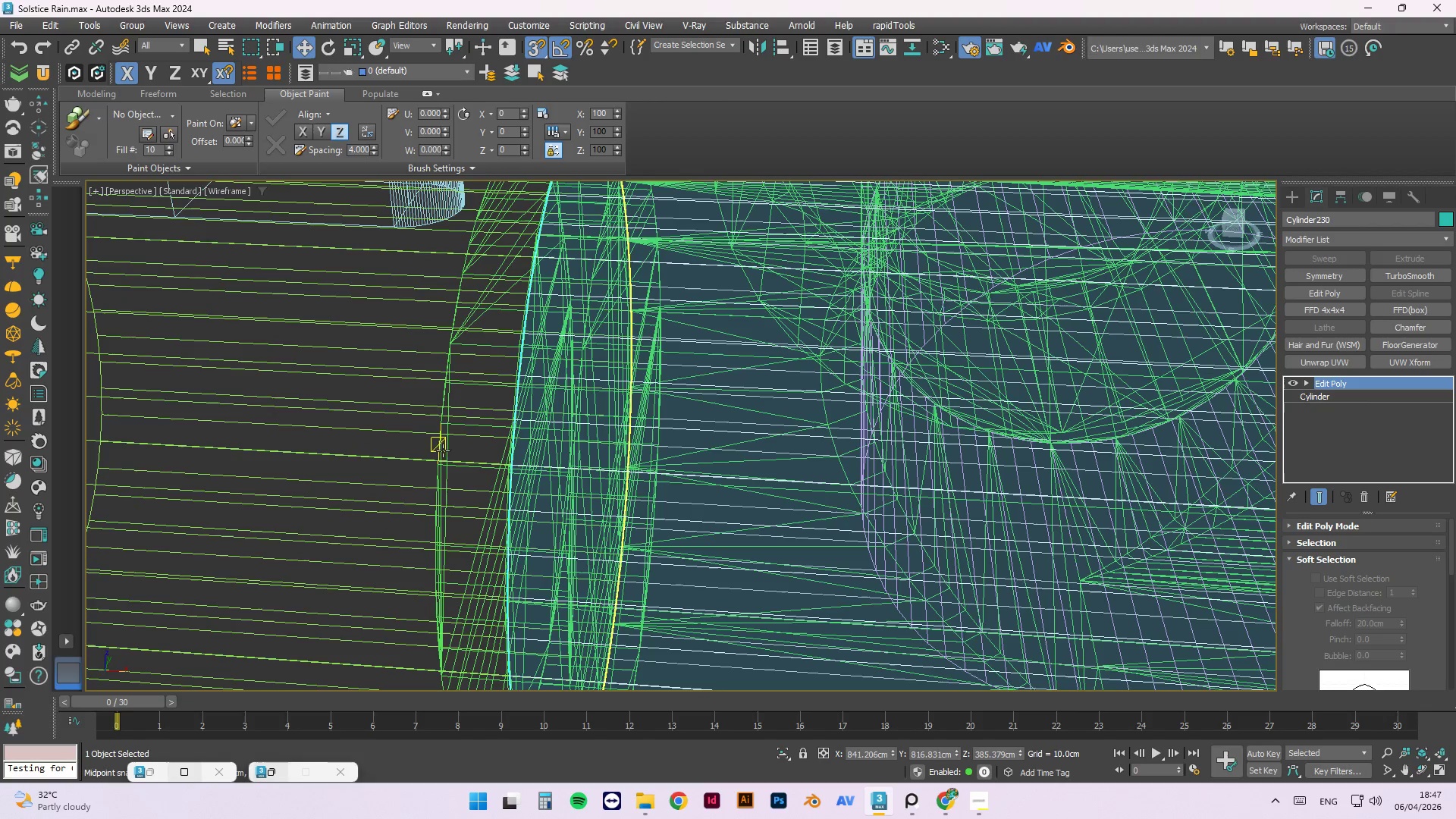 
key(Control+ControlLeft)
 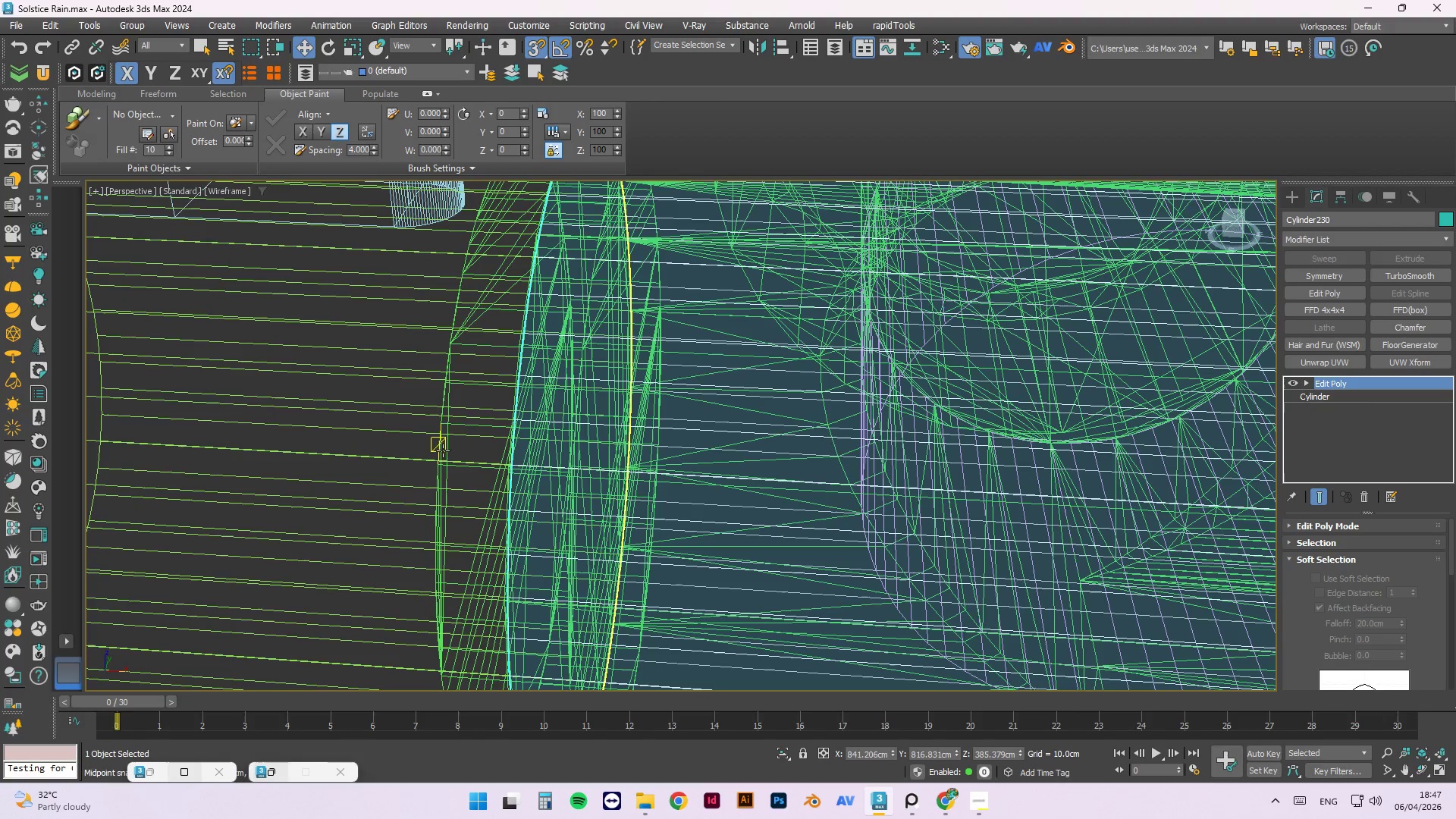 
key(Control+ControlLeft)
 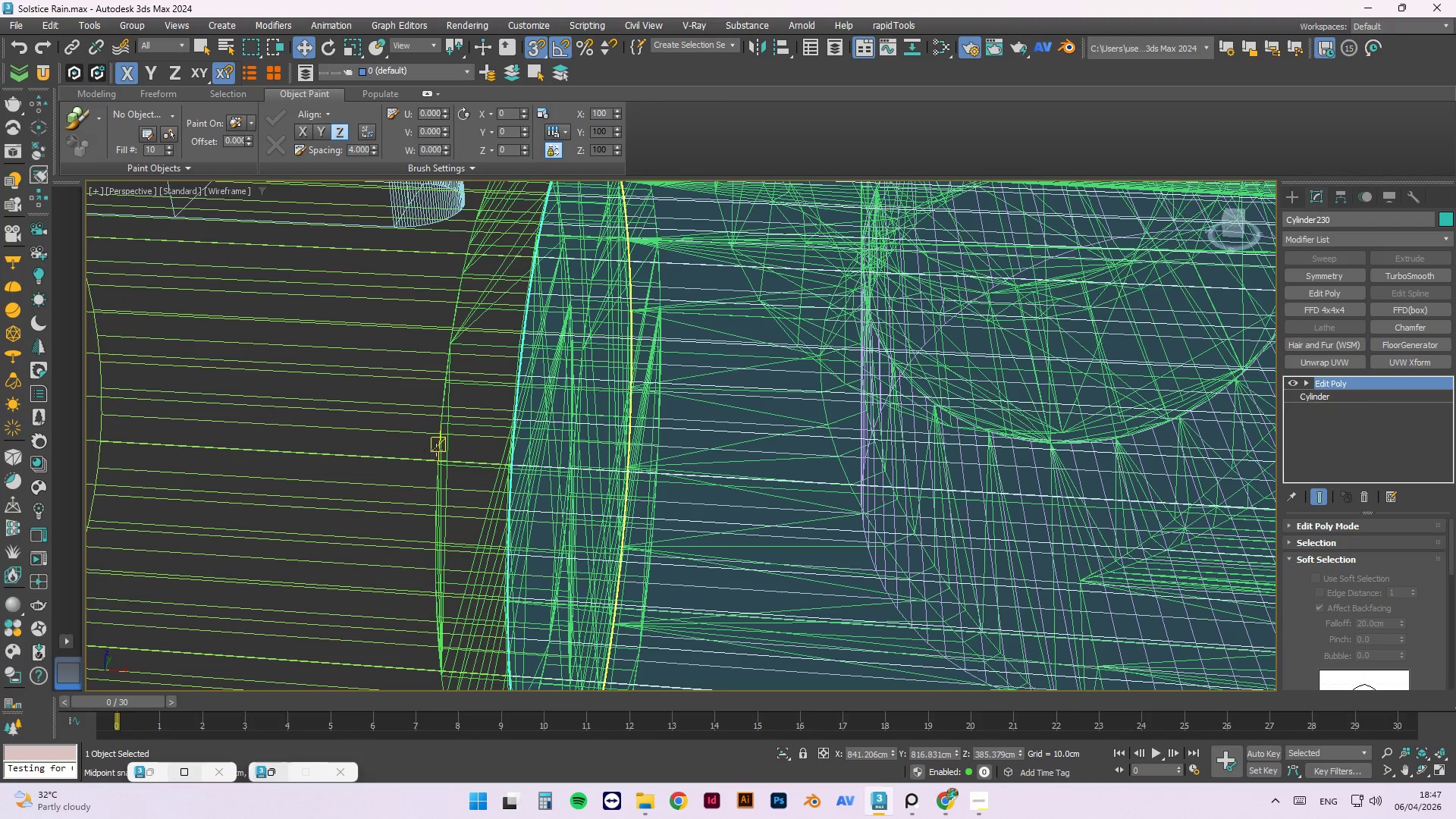 
scroll: coordinate [432, 385], scroll_direction: down, amount: 3.0
 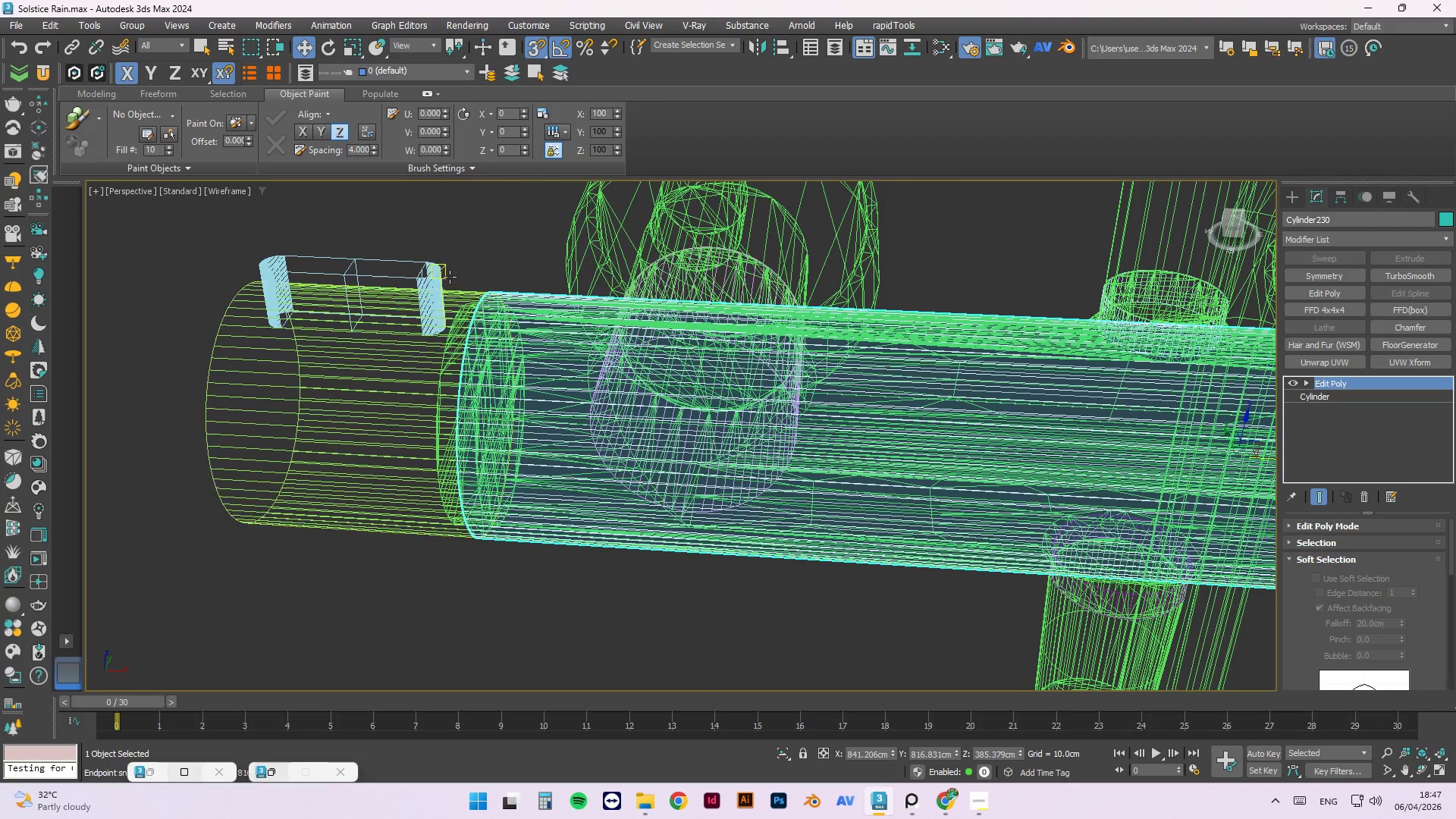 
scroll: coordinate [438, 294], scroll_direction: up, amount: 2.0
 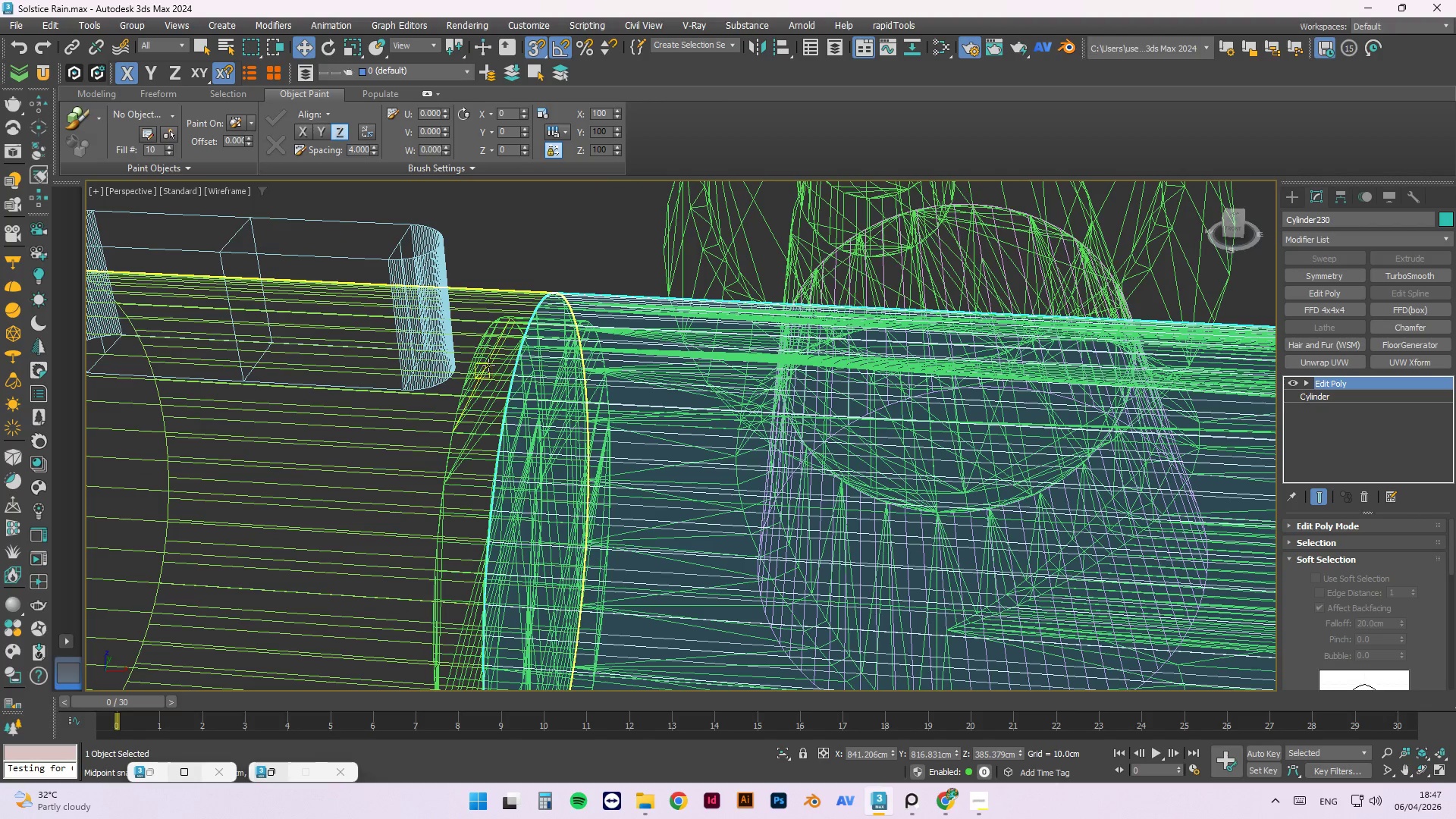 
hold_key(key=ControlLeft, duration=1.28)
 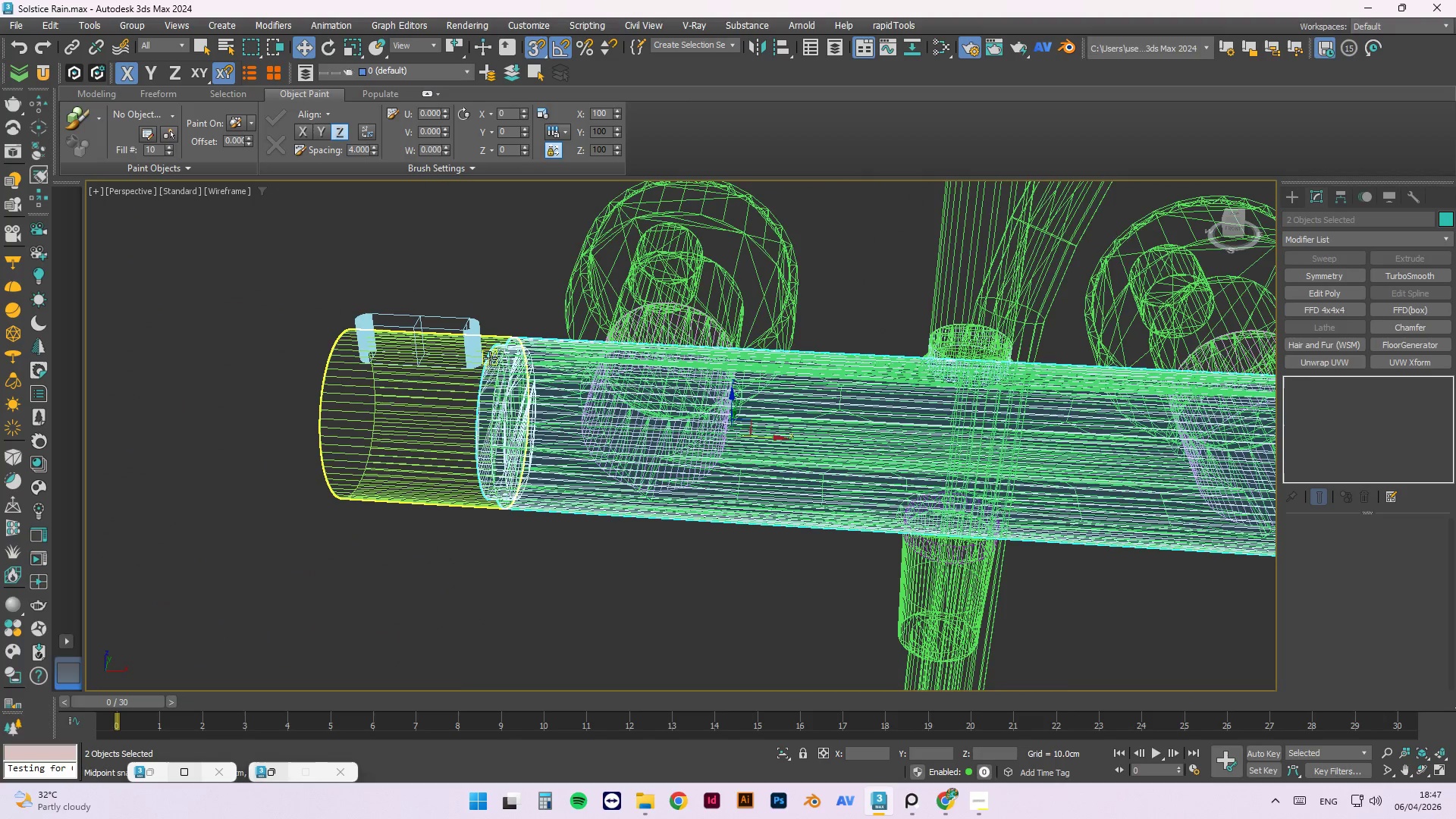 
scroll: coordinate [488, 365], scroll_direction: up, amount: 2.0
 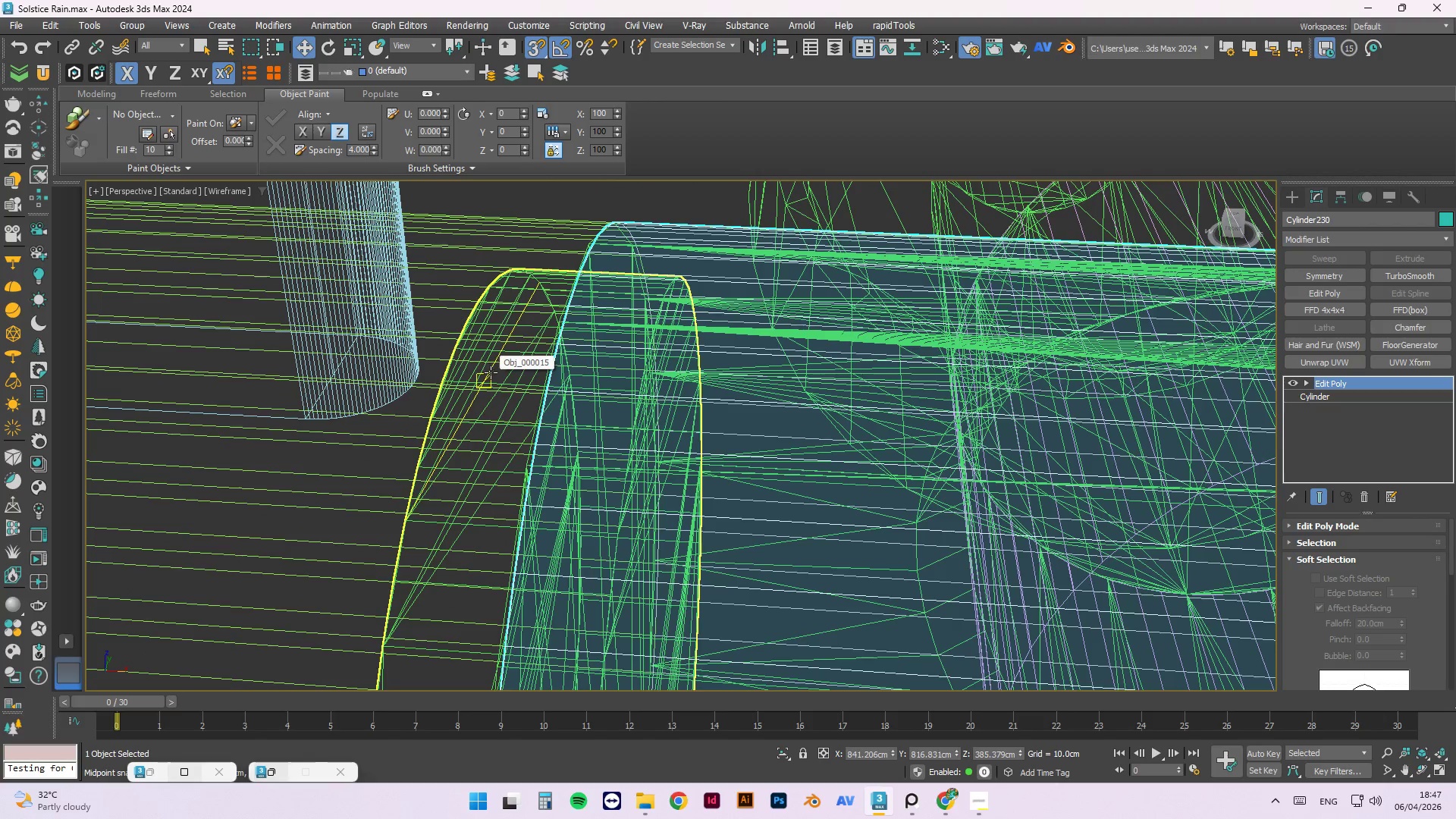 
left_click([506, 375])
 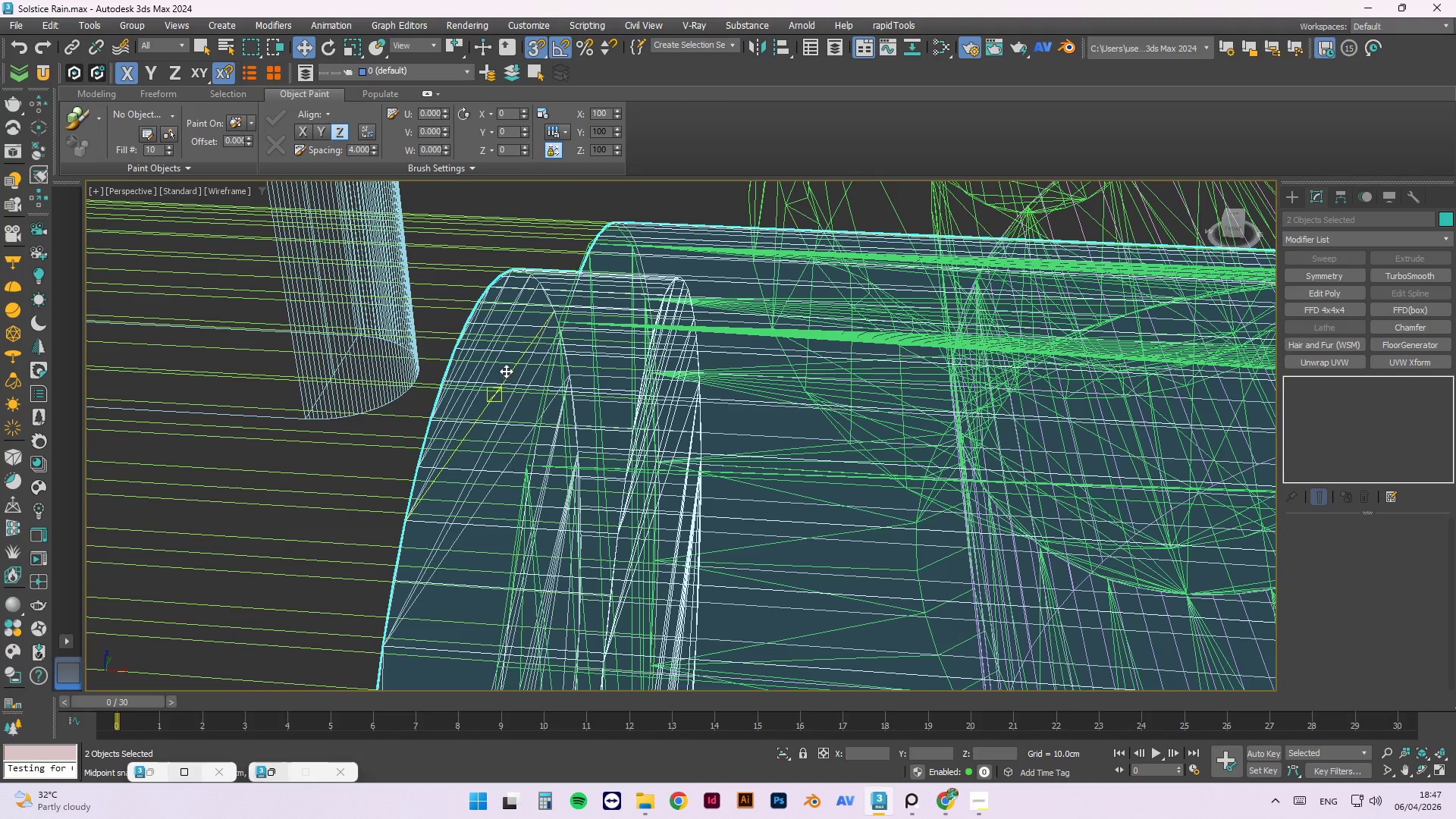 
scroll: coordinate [488, 358], scroll_direction: down, amount: 7.0
 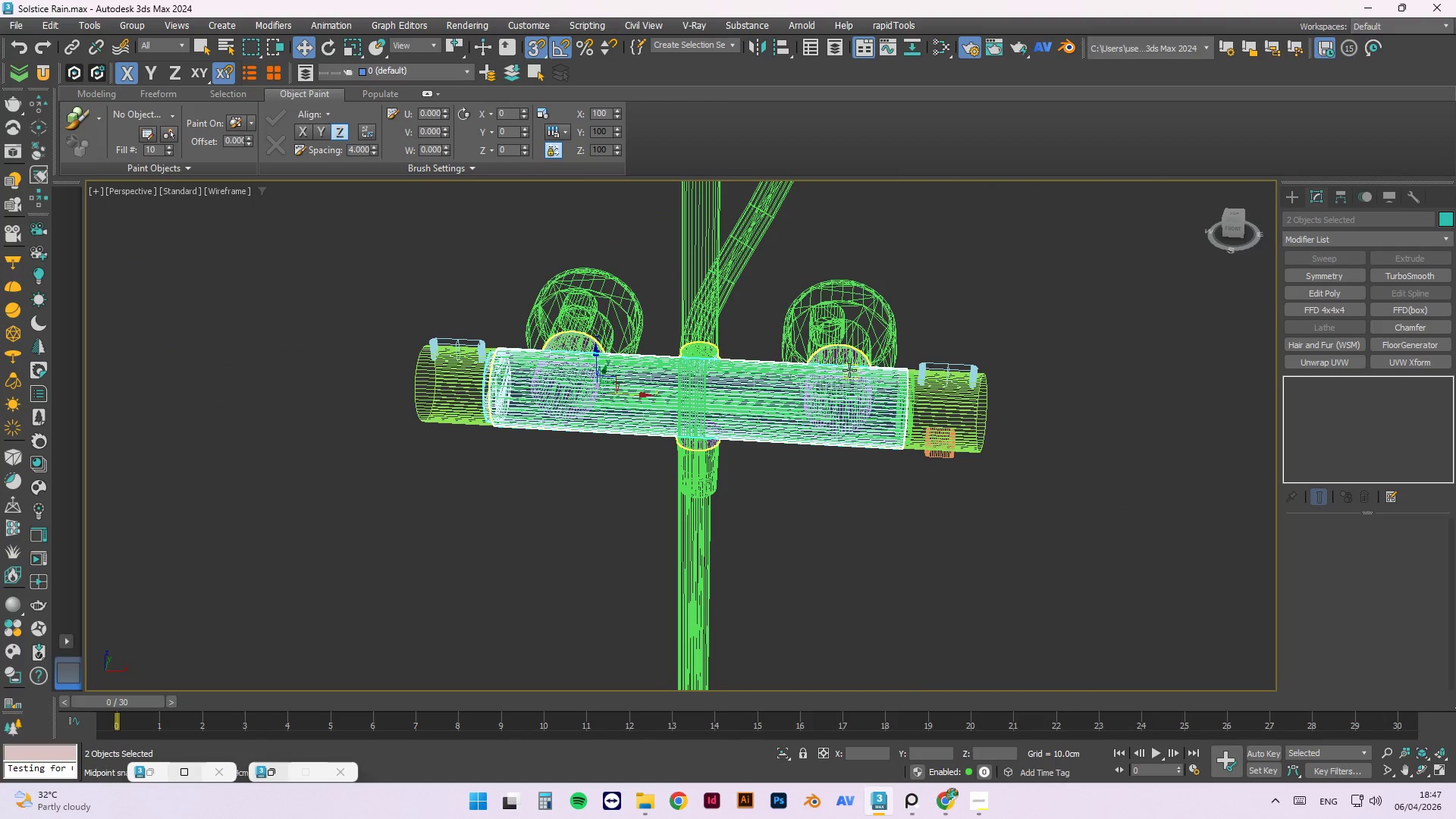 
hold_key(key=ControlLeft, duration=0.94)
 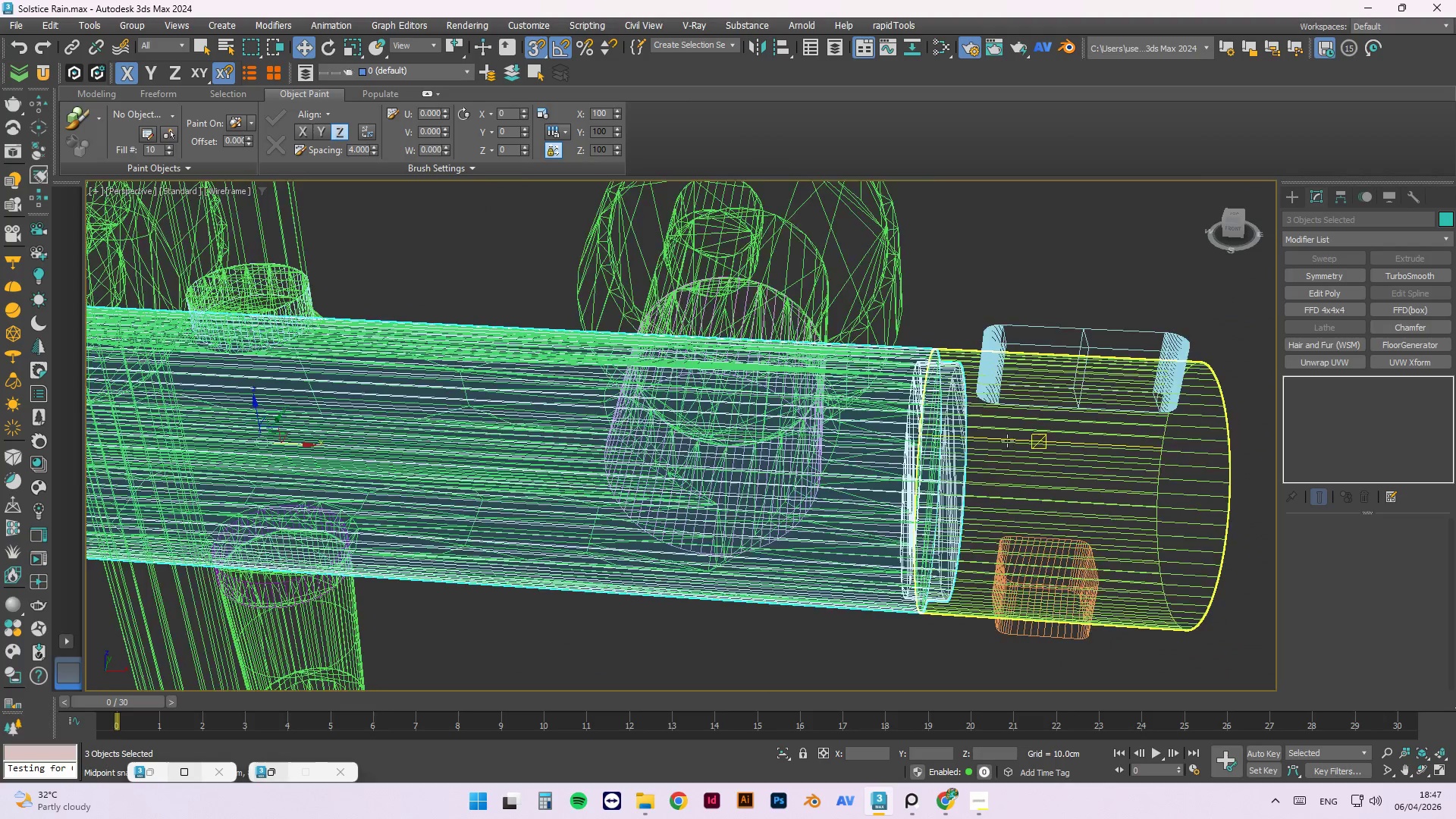 
scroll: coordinate [976, 400], scroll_direction: up, amount: 7.0
 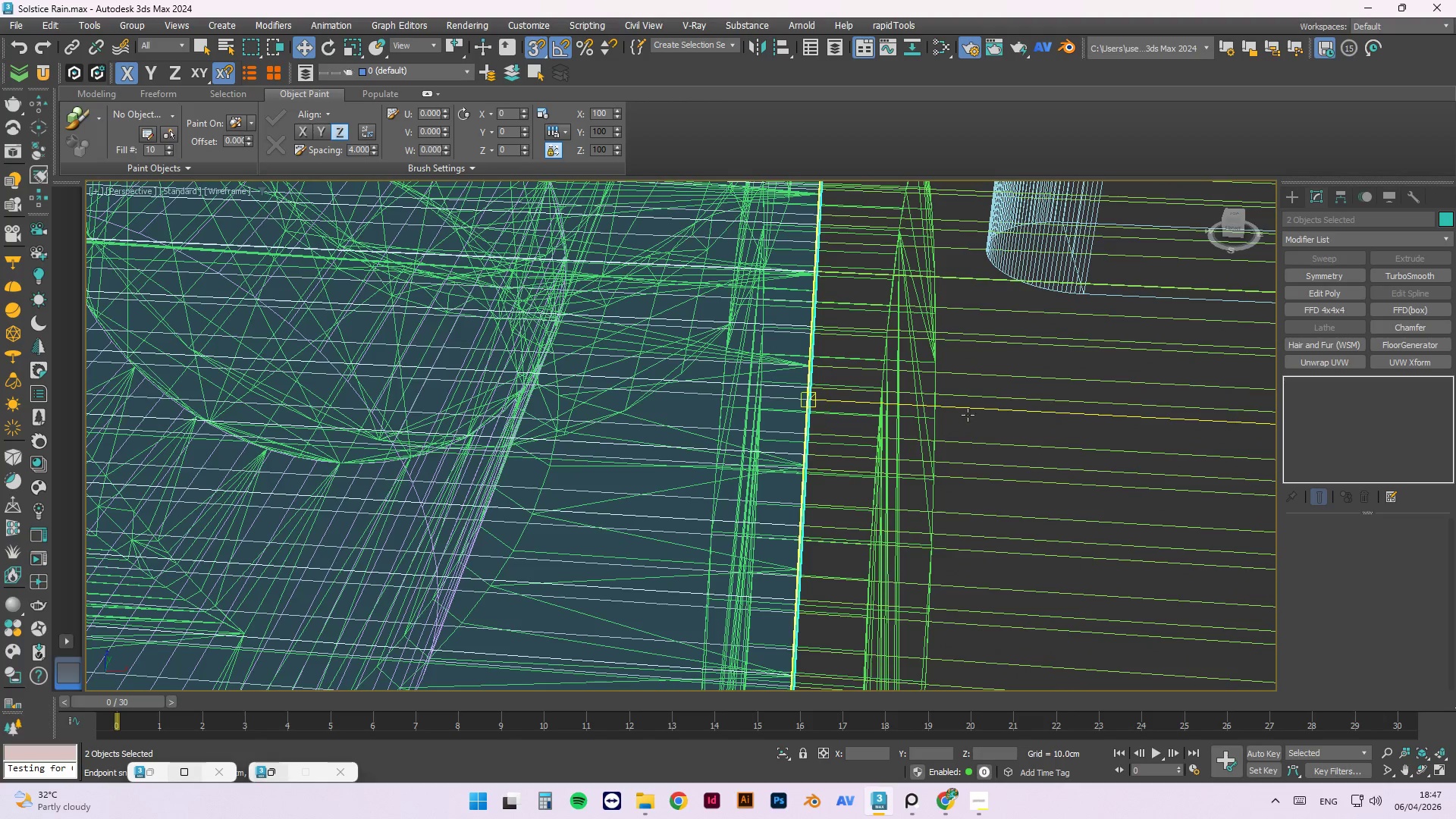 
left_click([938, 425])
 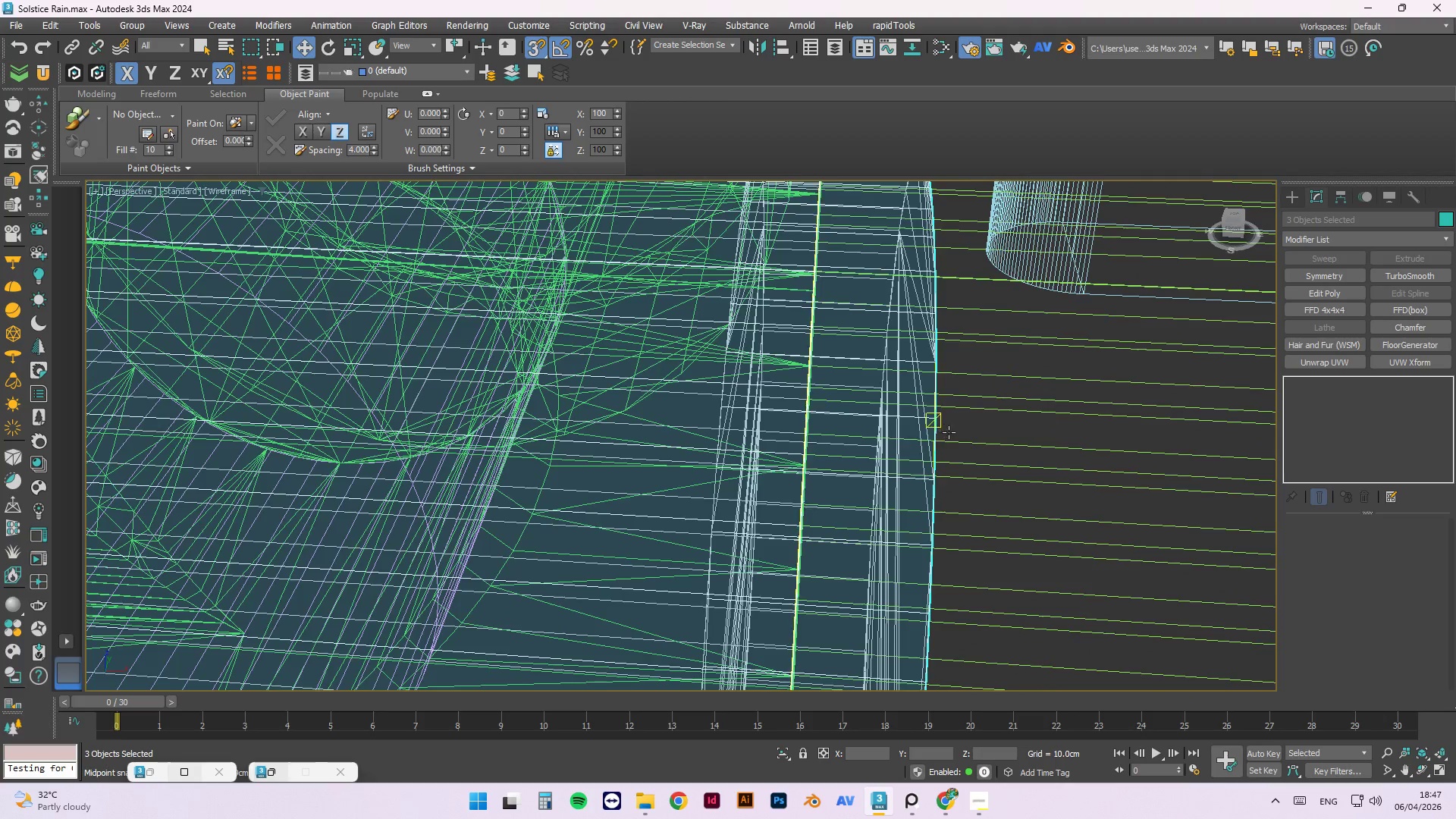 
scroll: coordinate [1025, 438], scroll_direction: down, amount: 7.0
 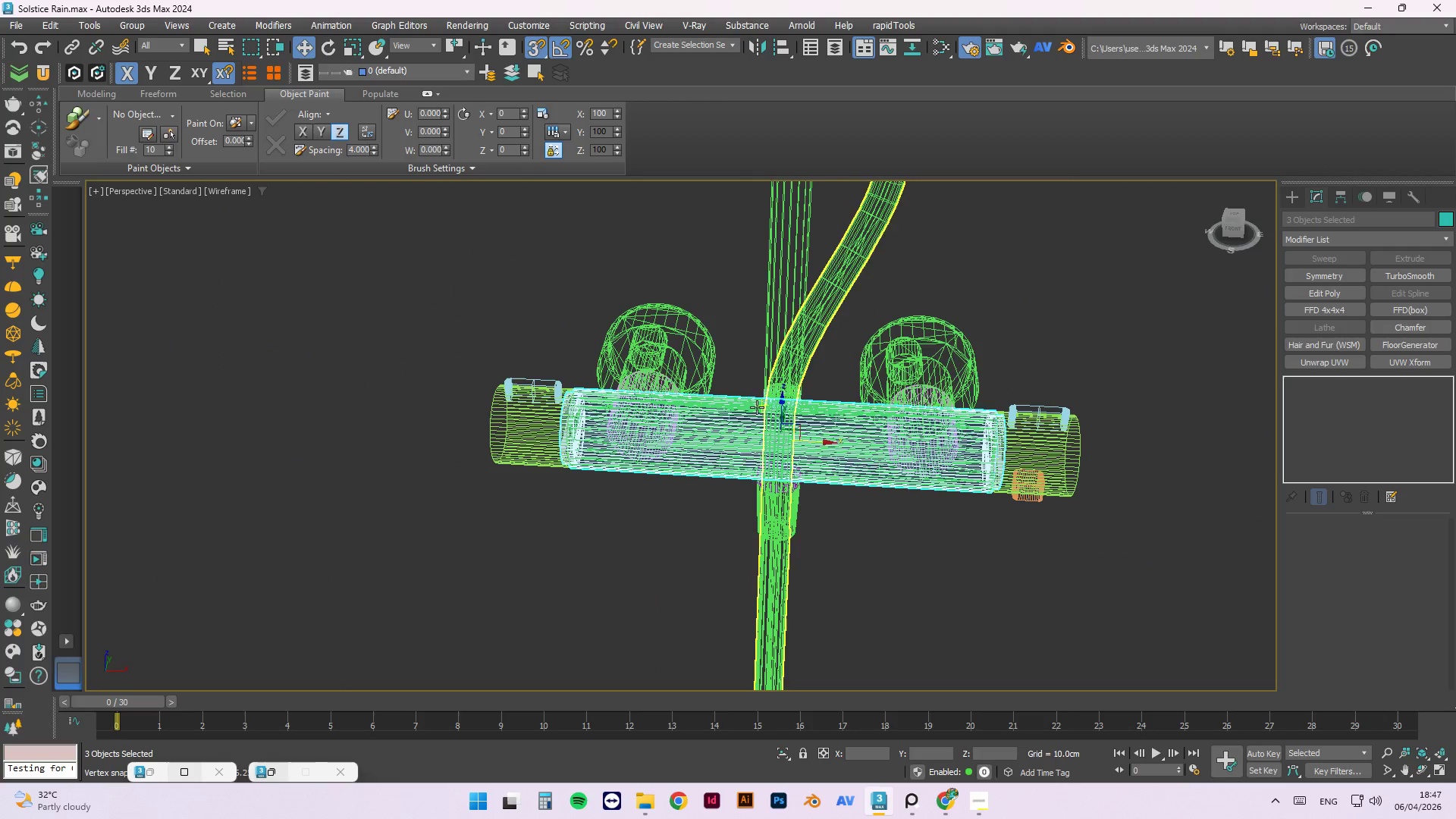 
hold_key(key=AltLeft, duration=1.5)
 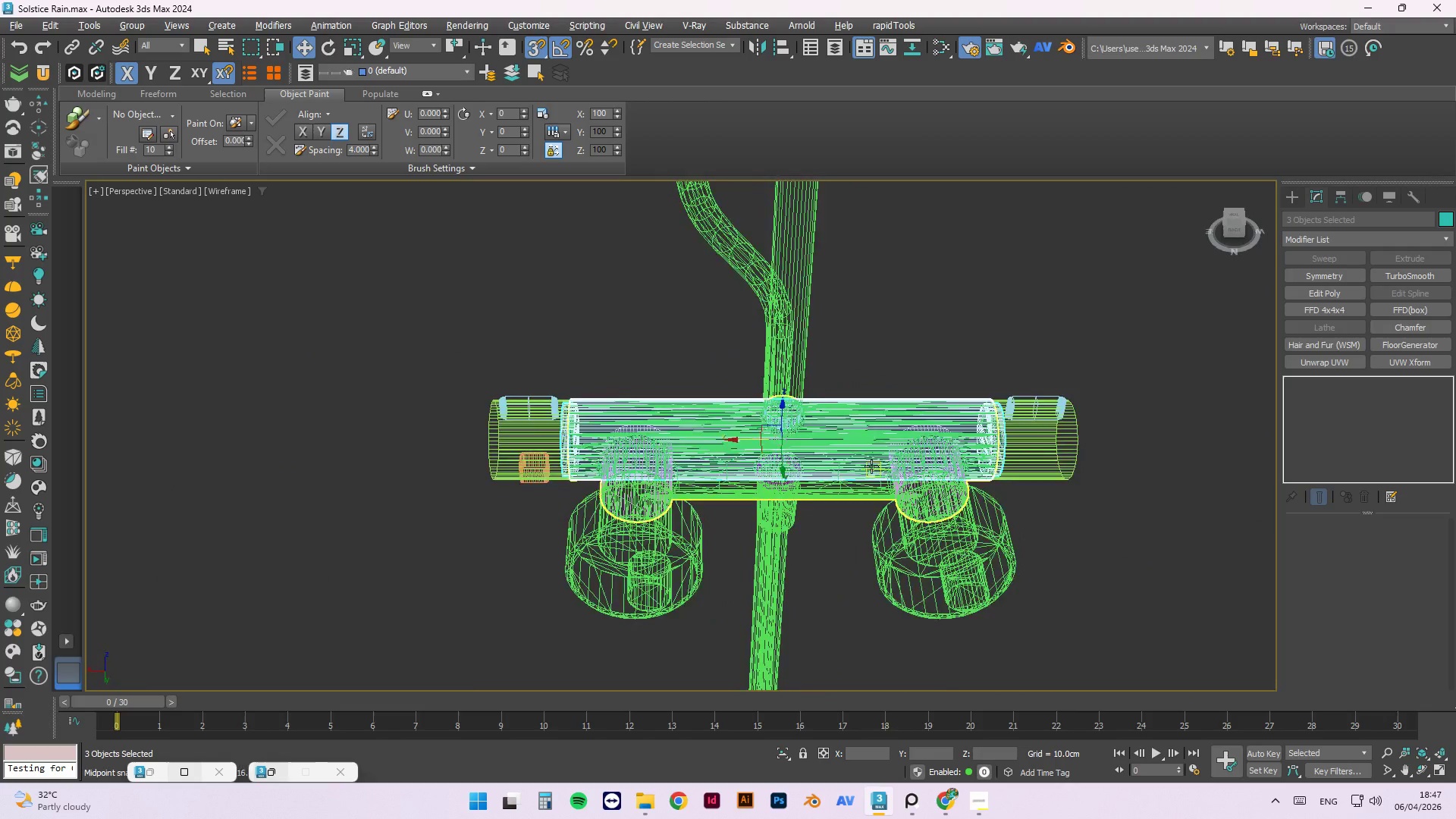 
hold_key(key=AltLeft, duration=0.36)
 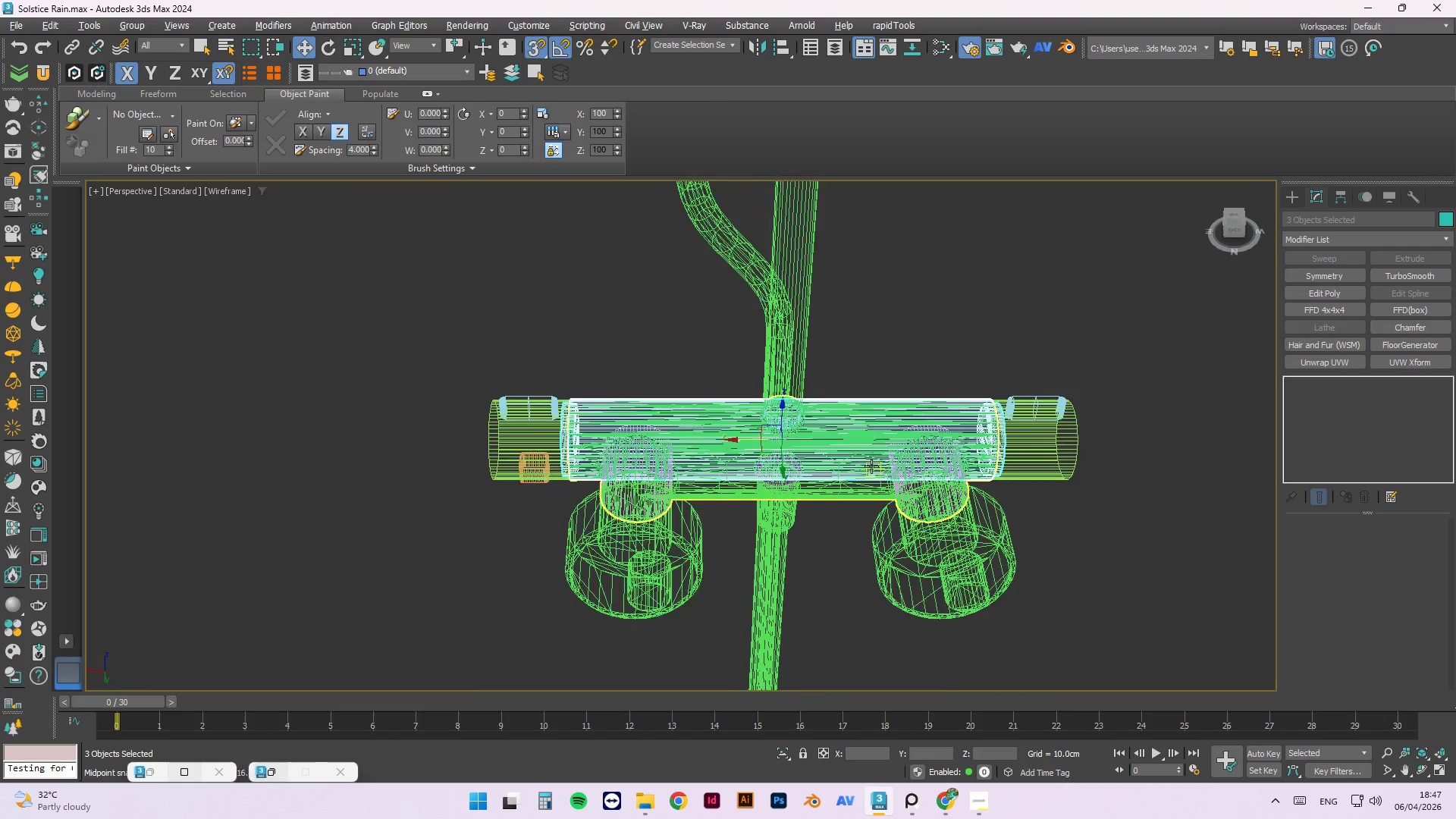 
hold_key(key=ControlLeft, duration=0.69)
 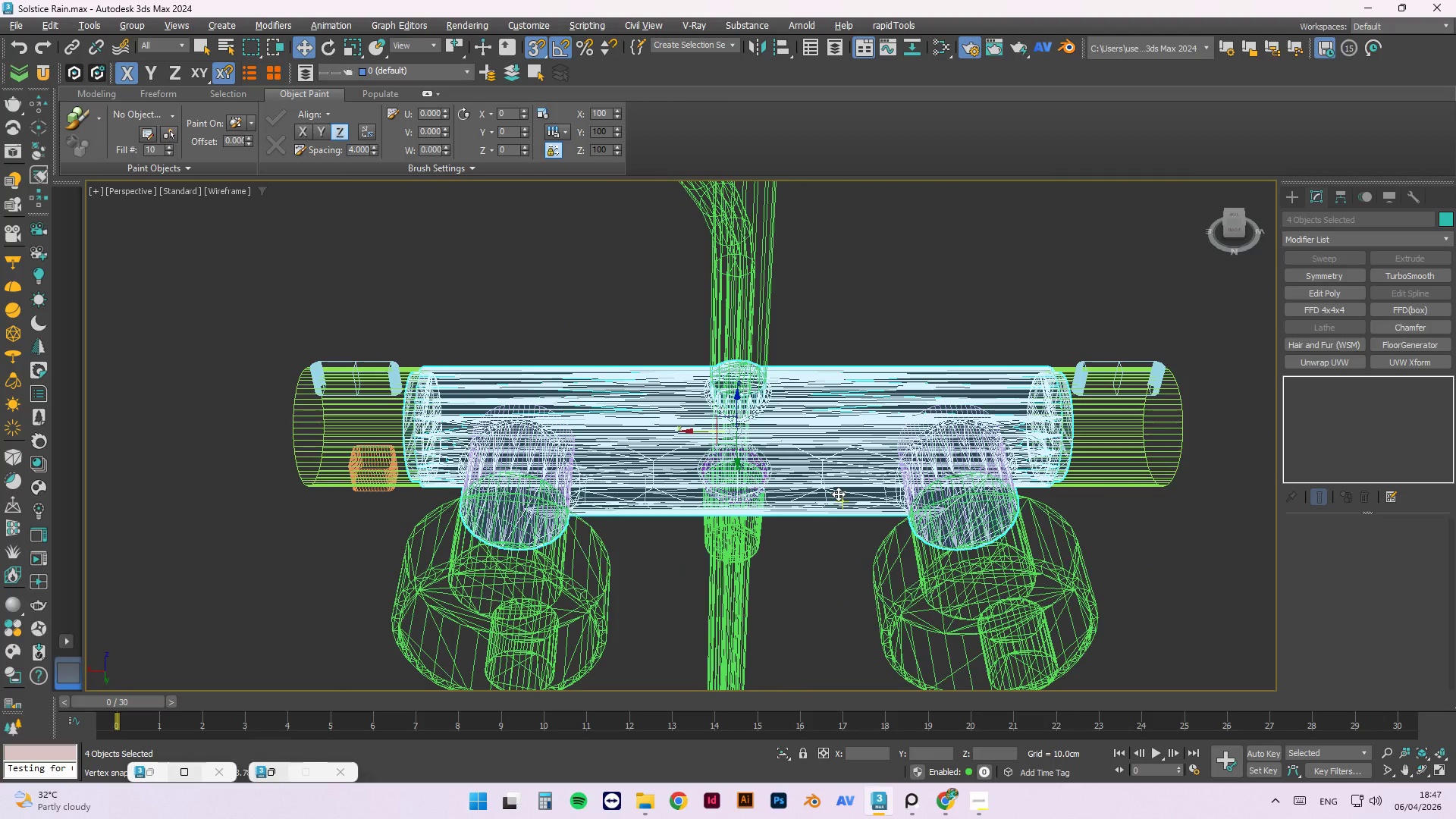 
scroll: coordinate [871, 466], scroll_direction: up, amount: 1.0
 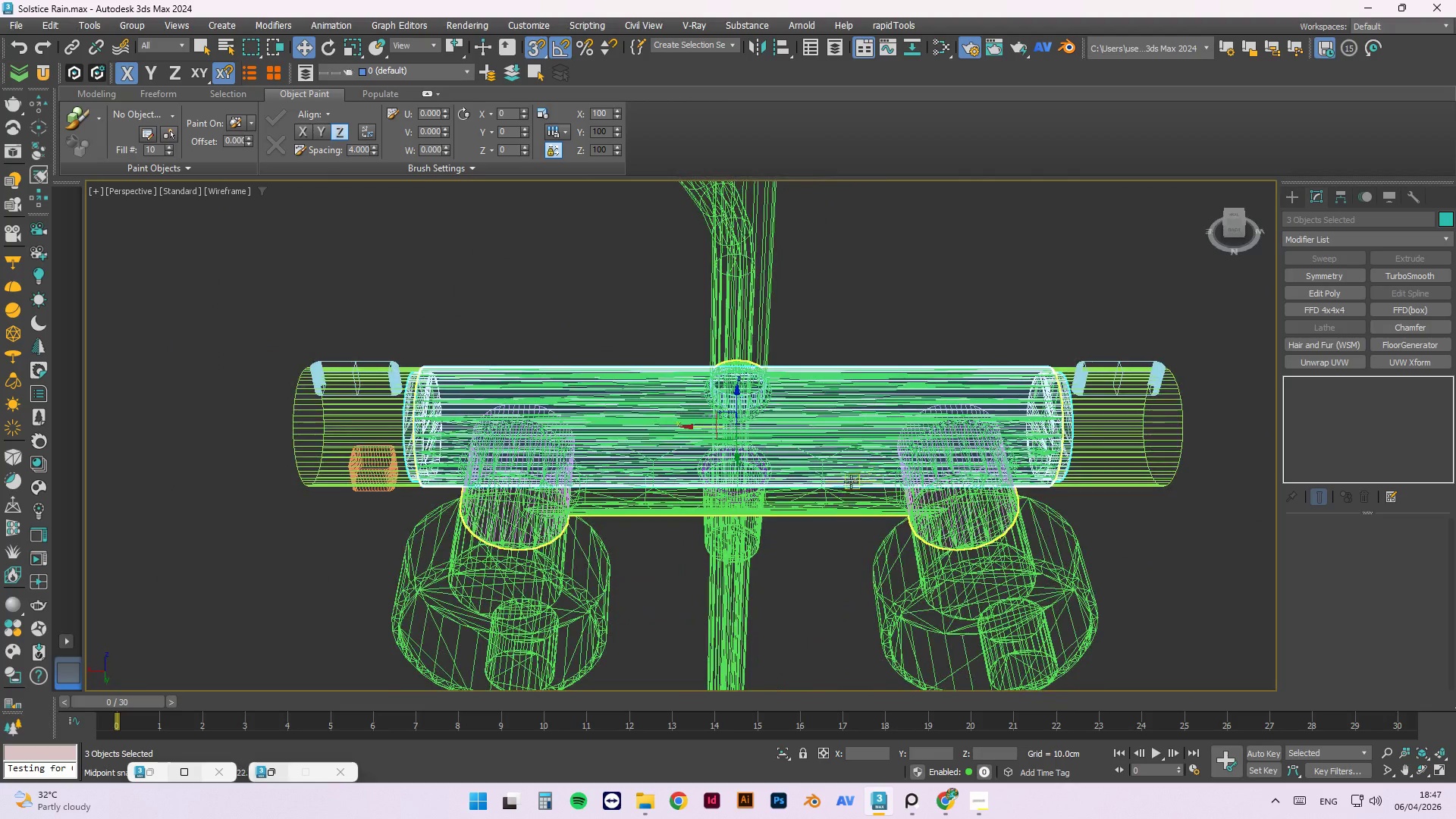 
left_click([840, 494])
 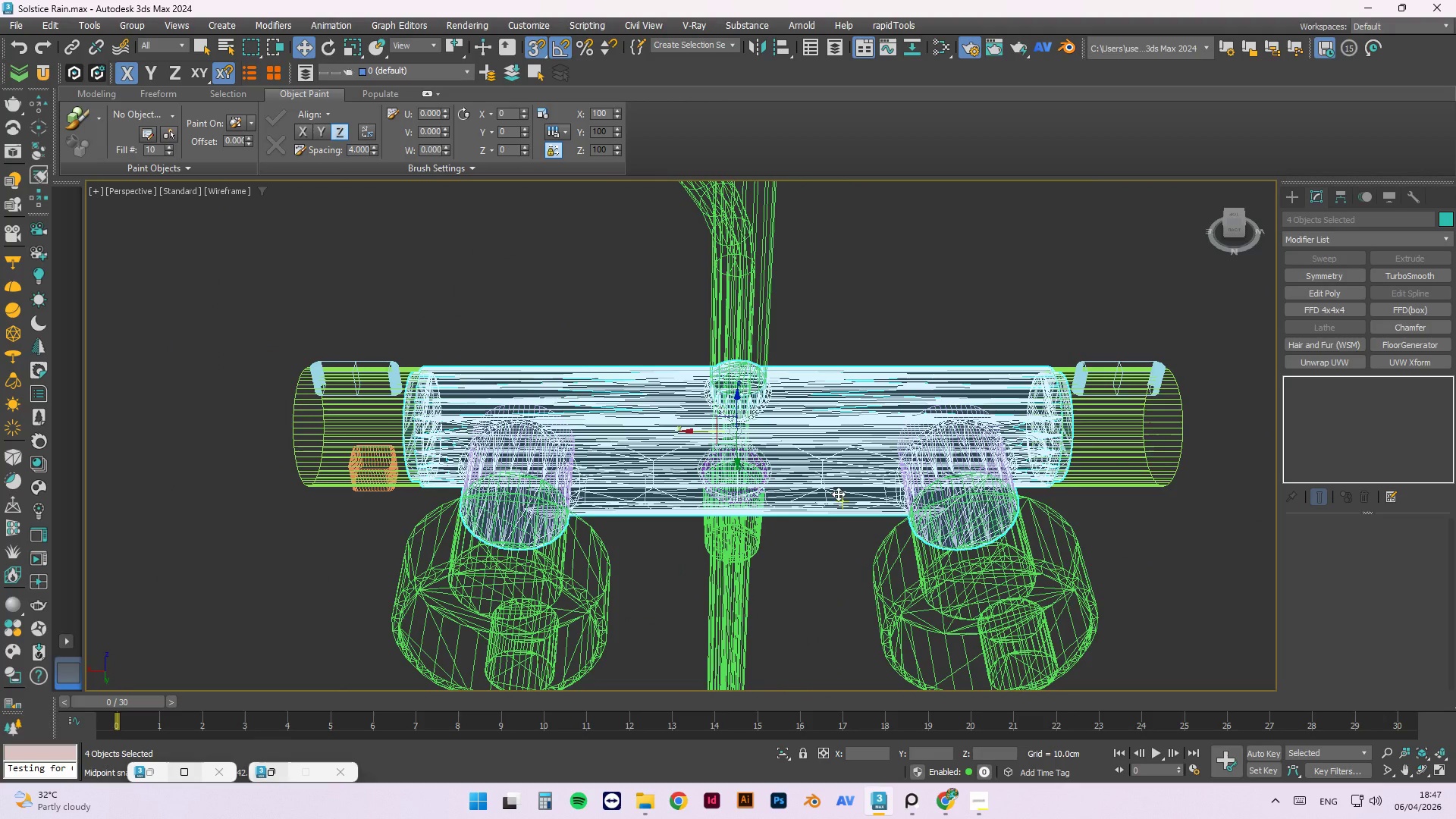 
key(Alt+Q)
 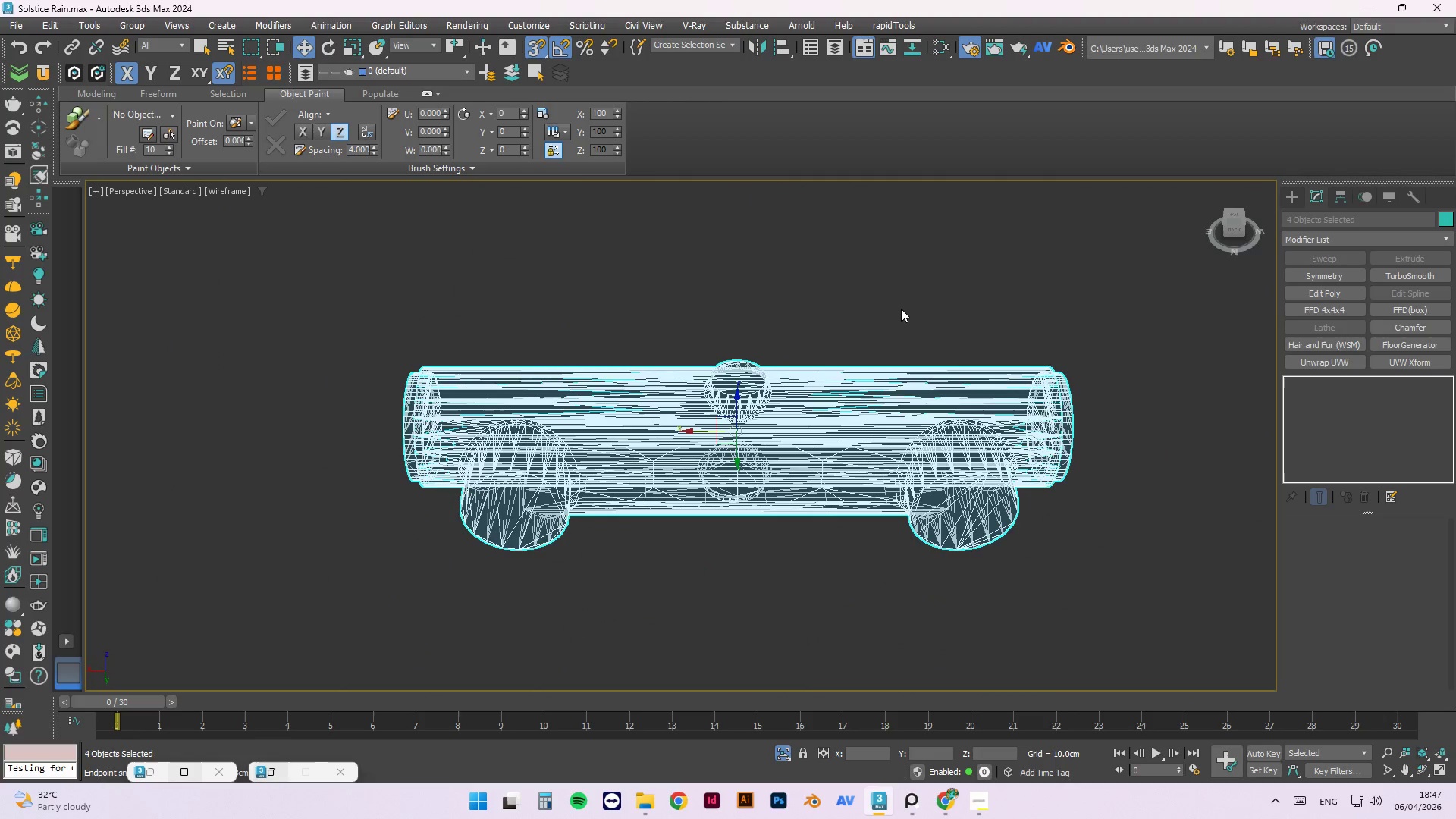 
left_click([901, 308])
 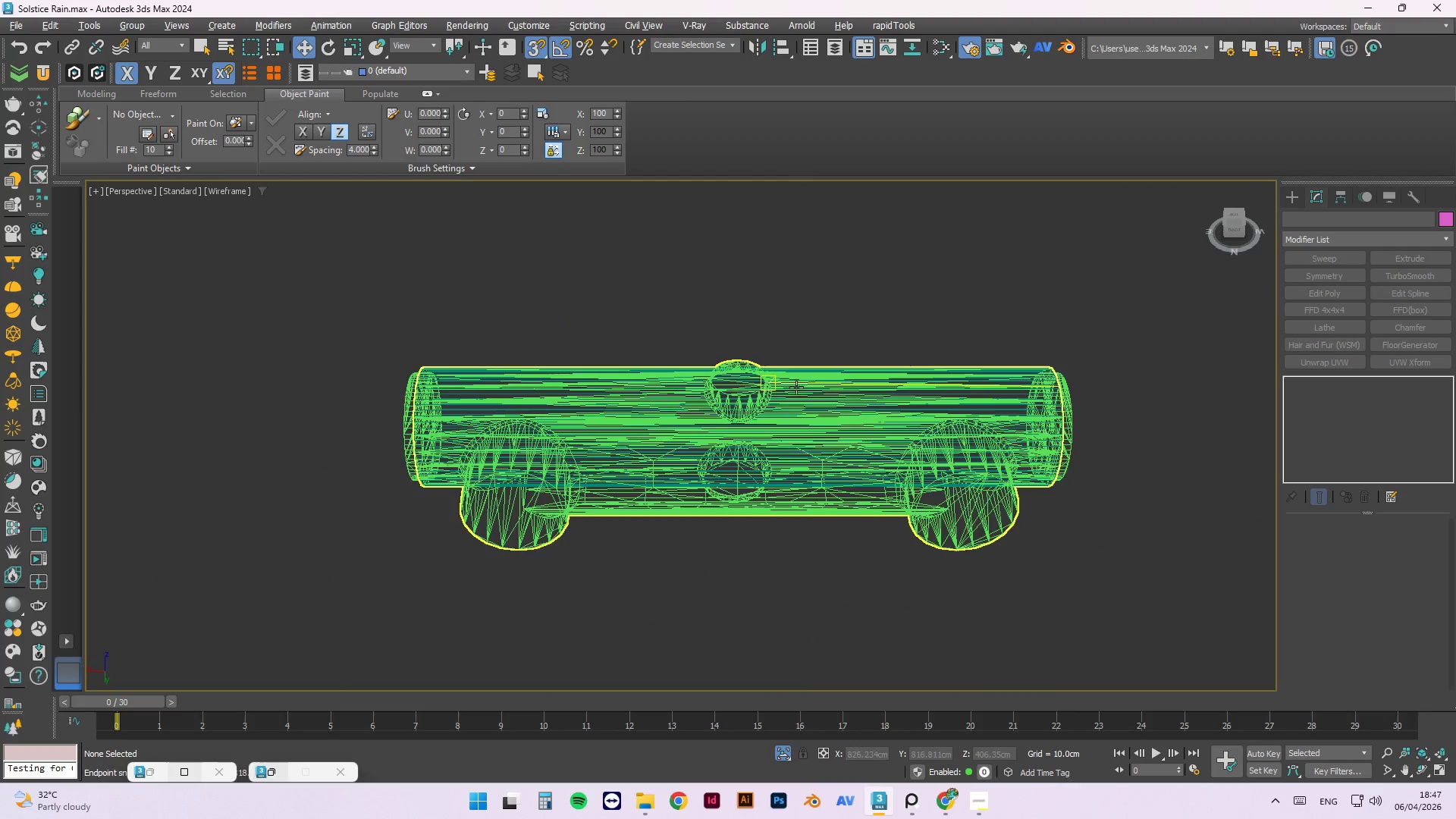 
hold_key(key=AltLeft, duration=1.5)
 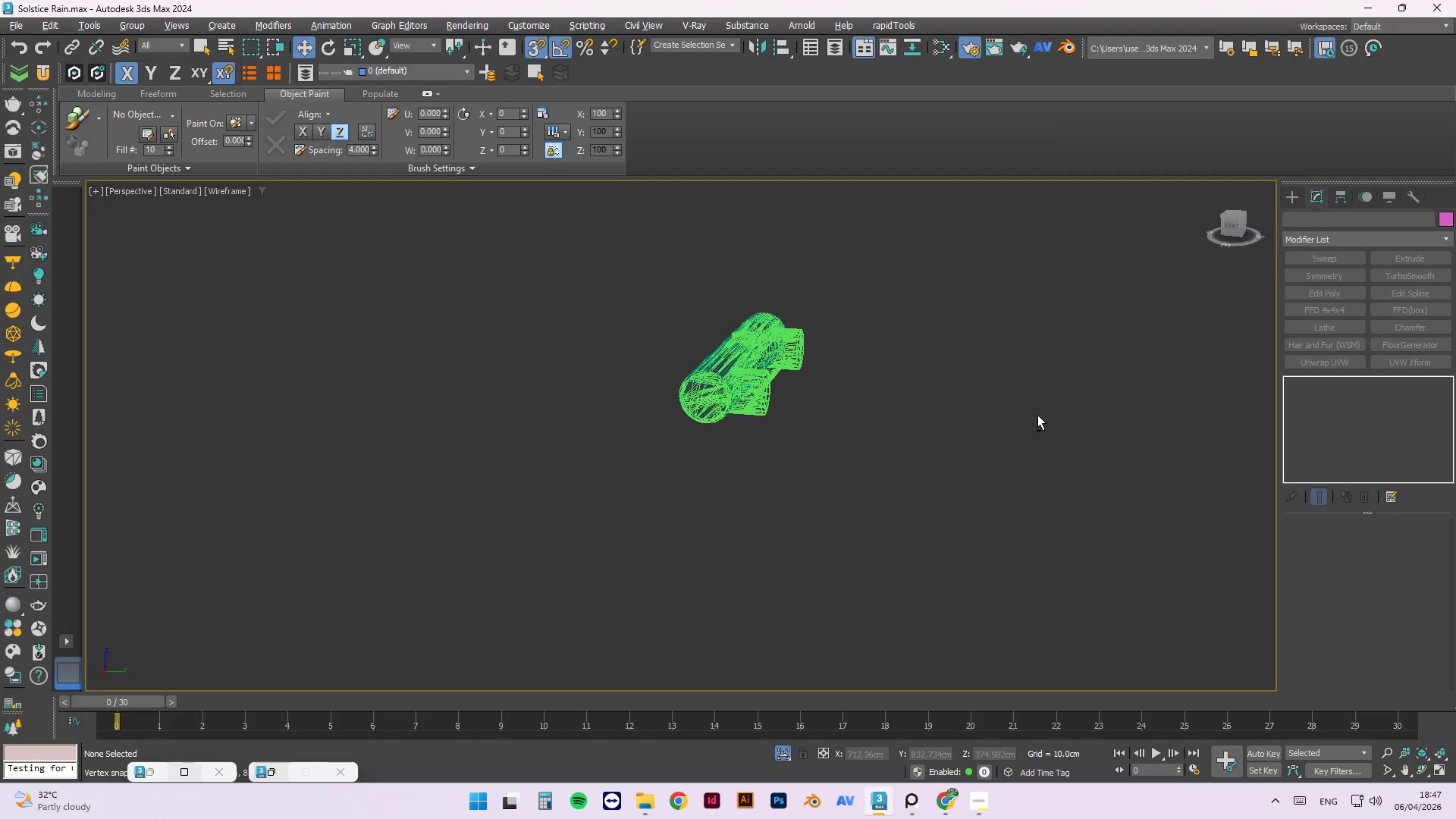 
scroll: coordinate [780, 414], scroll_direction: down, amount: 2.0
 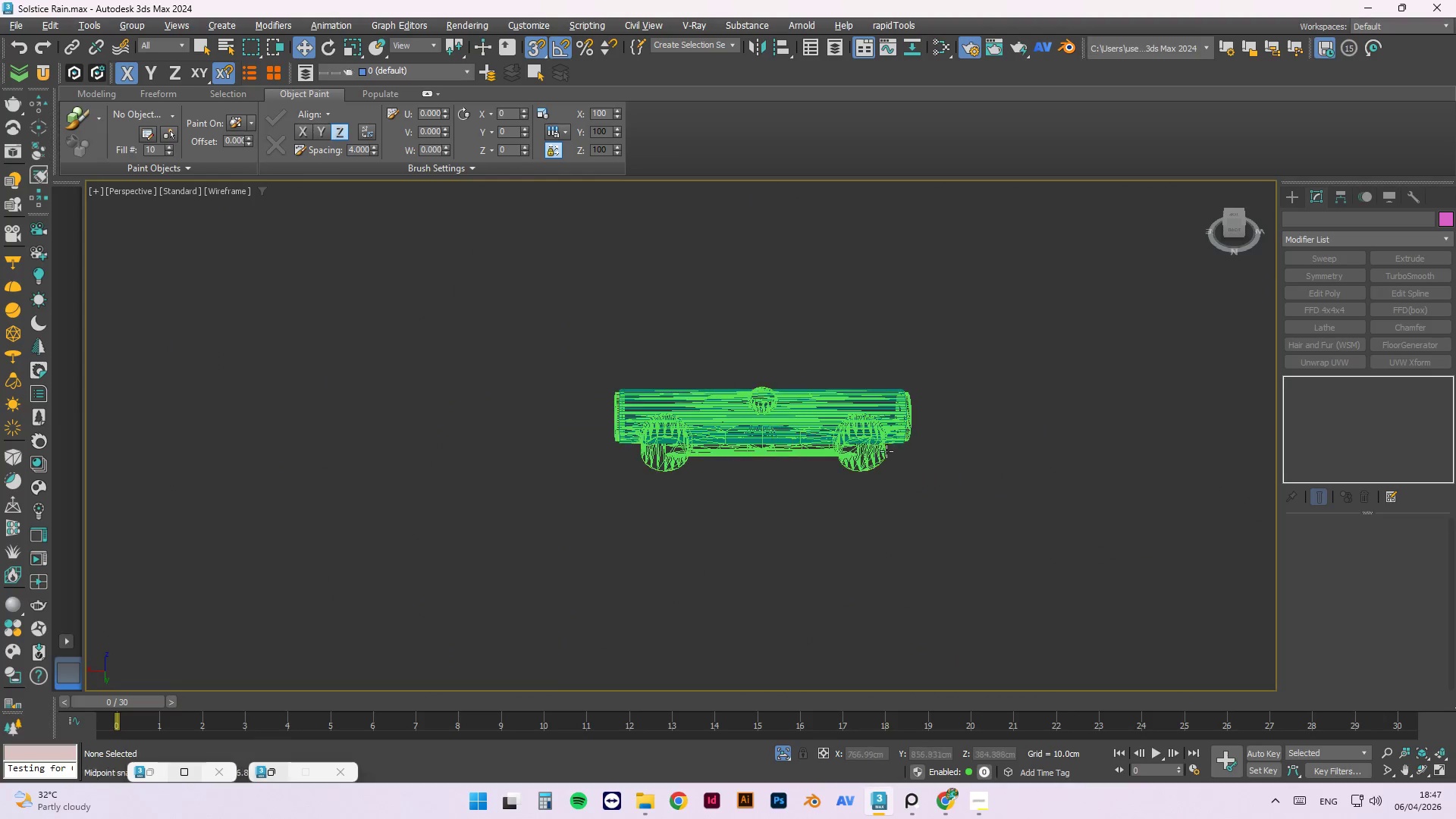 
hold_key(key=AltLeft, duration=1.53)
 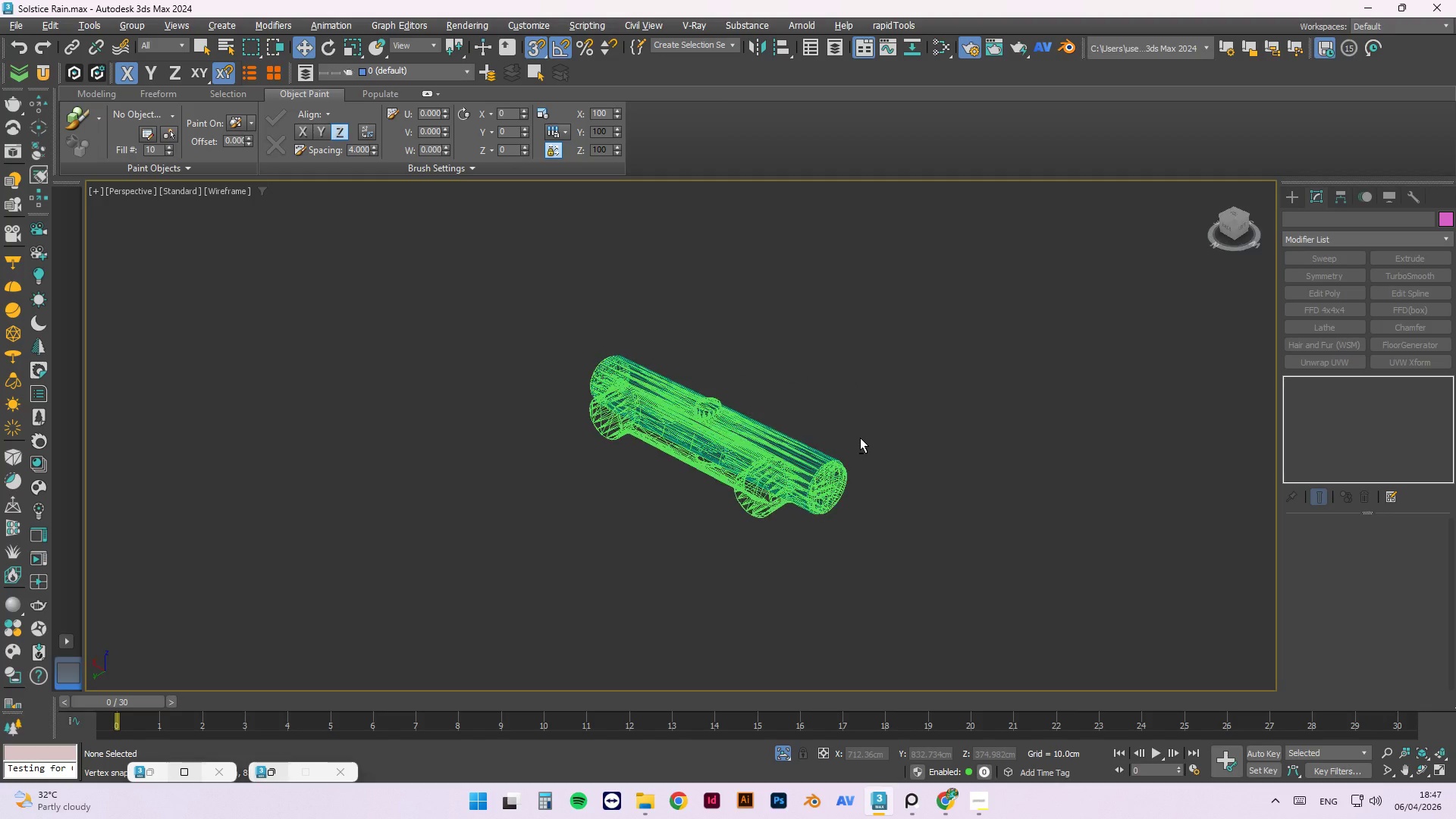 
hold_key(key=AltLeft, duration=1.52)
 